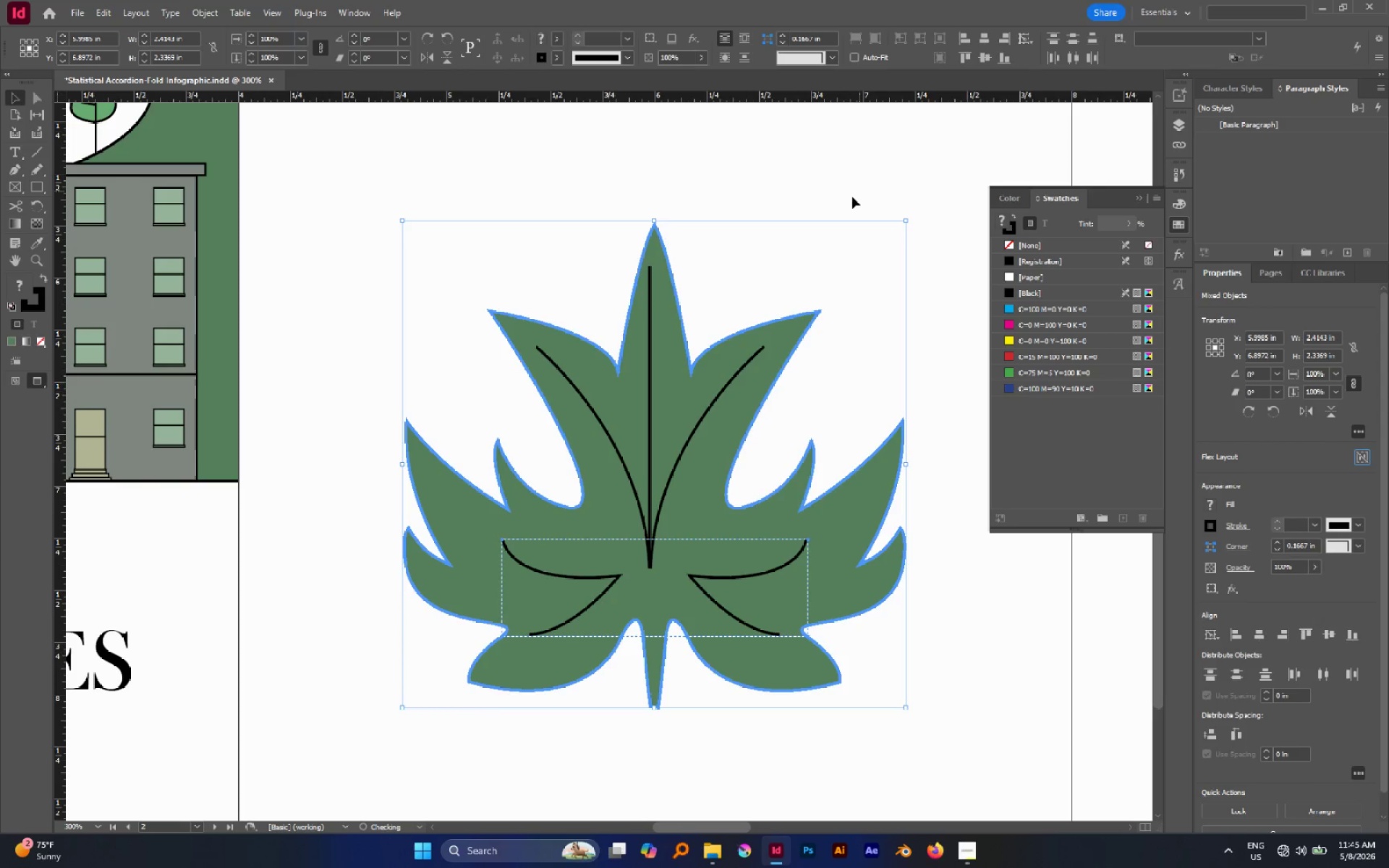 
left_click([852, 197])
 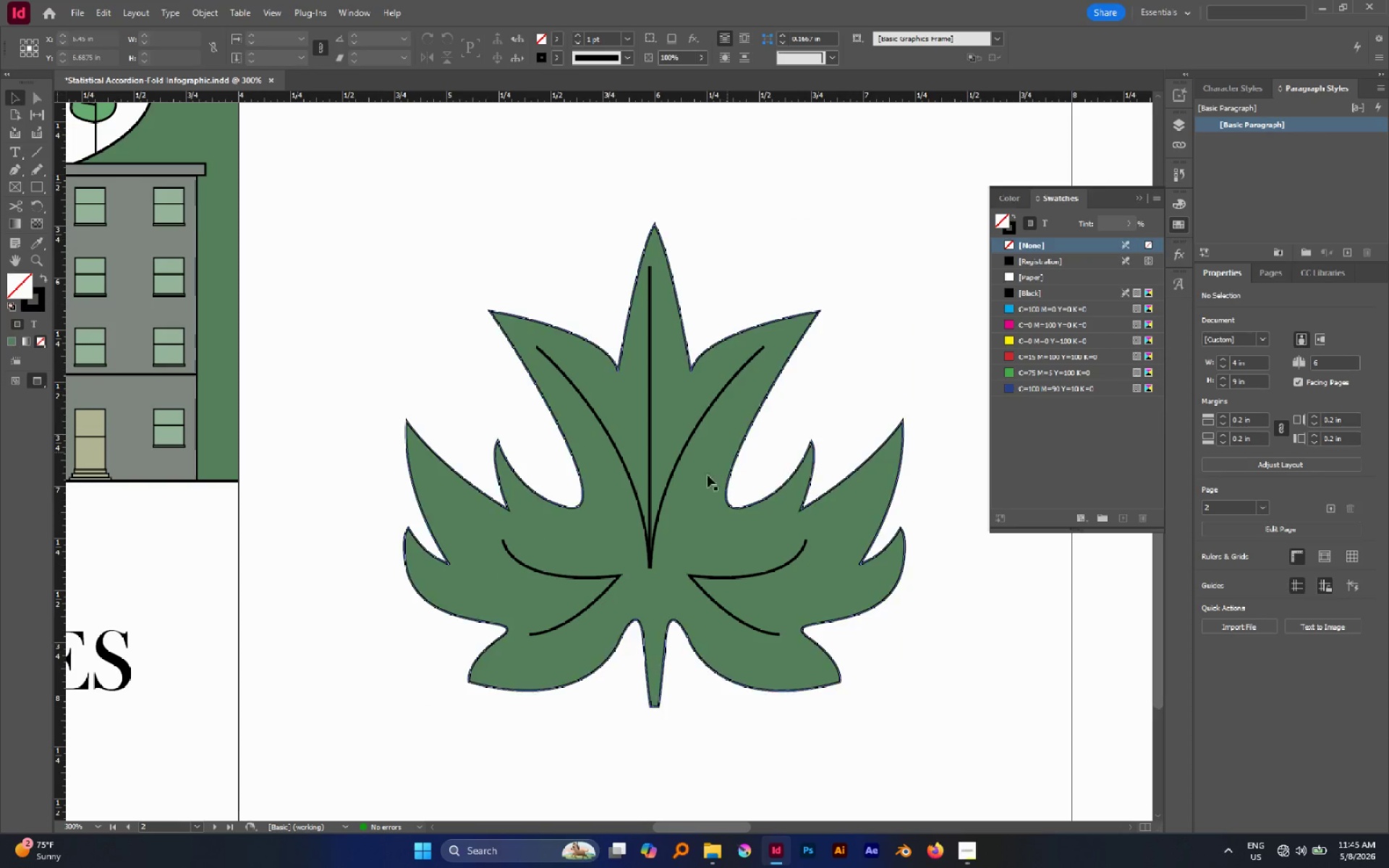 
hold_key(key=AltLeft, duration=0.48)
scroll: coordinate [676, 505], scroll_direction: down, amount: 4.0
 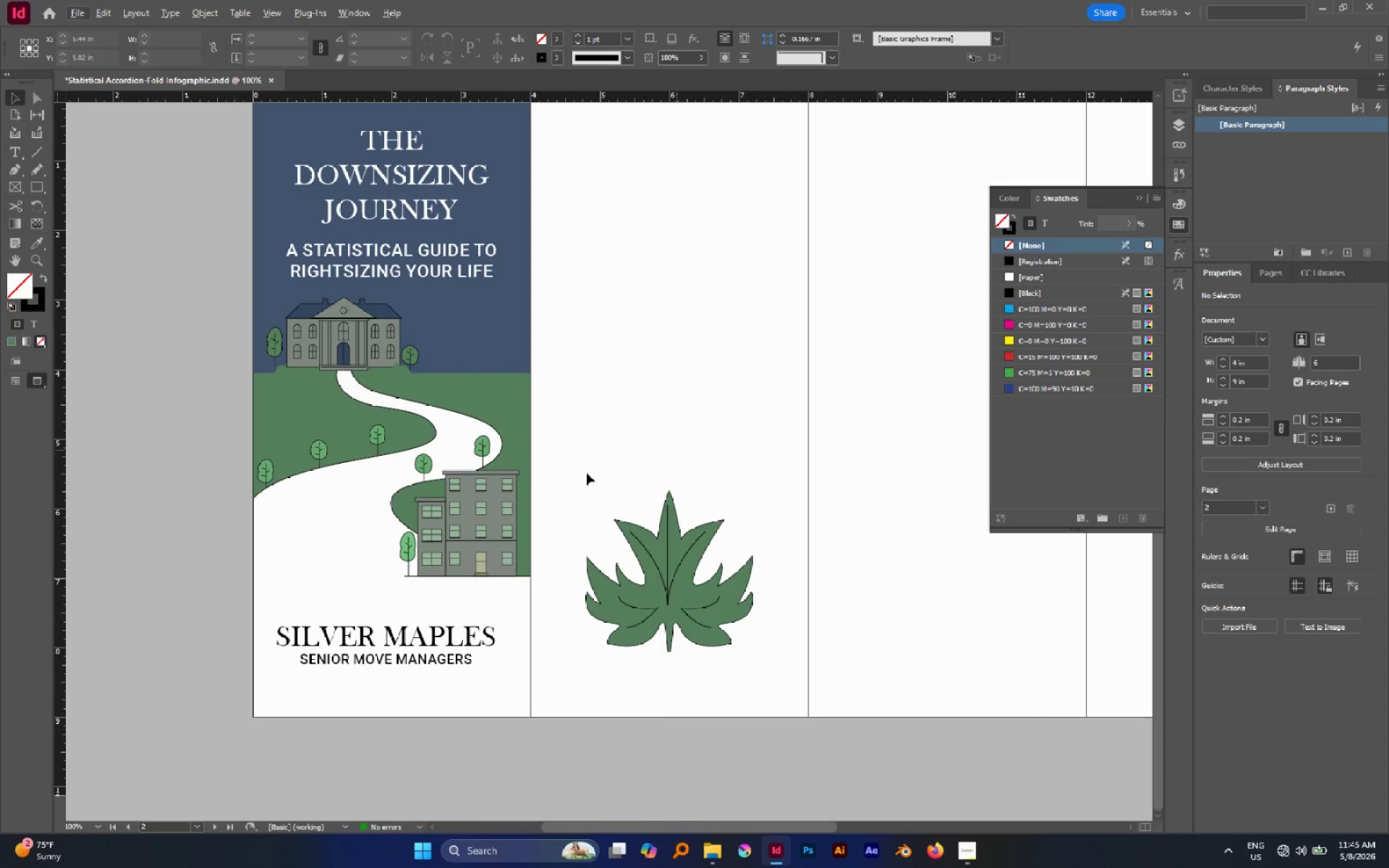 
left_click_drag(start_coordinate=[577, 475], to_coordinate=[759, 652])
 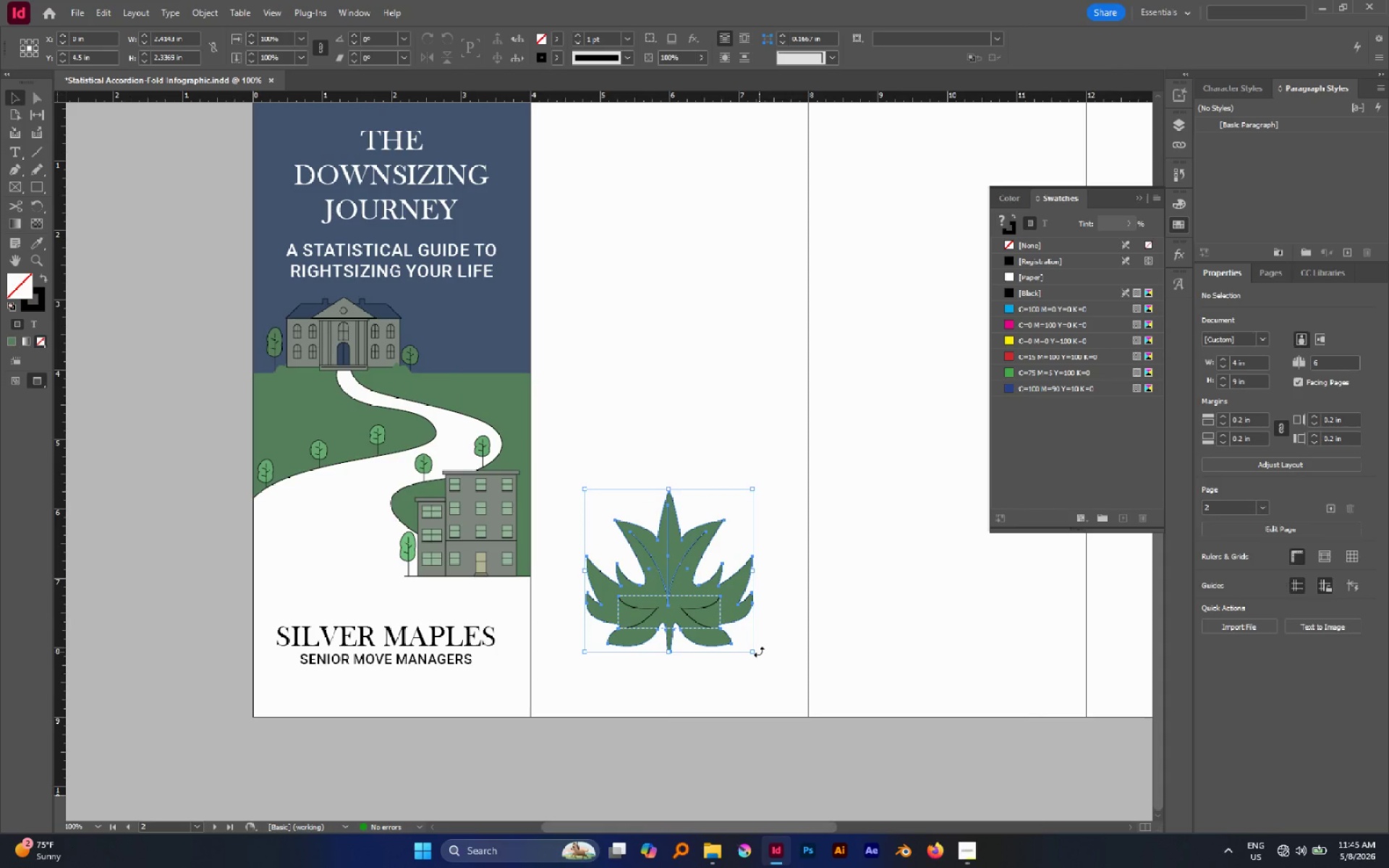 
key(Control+G)
 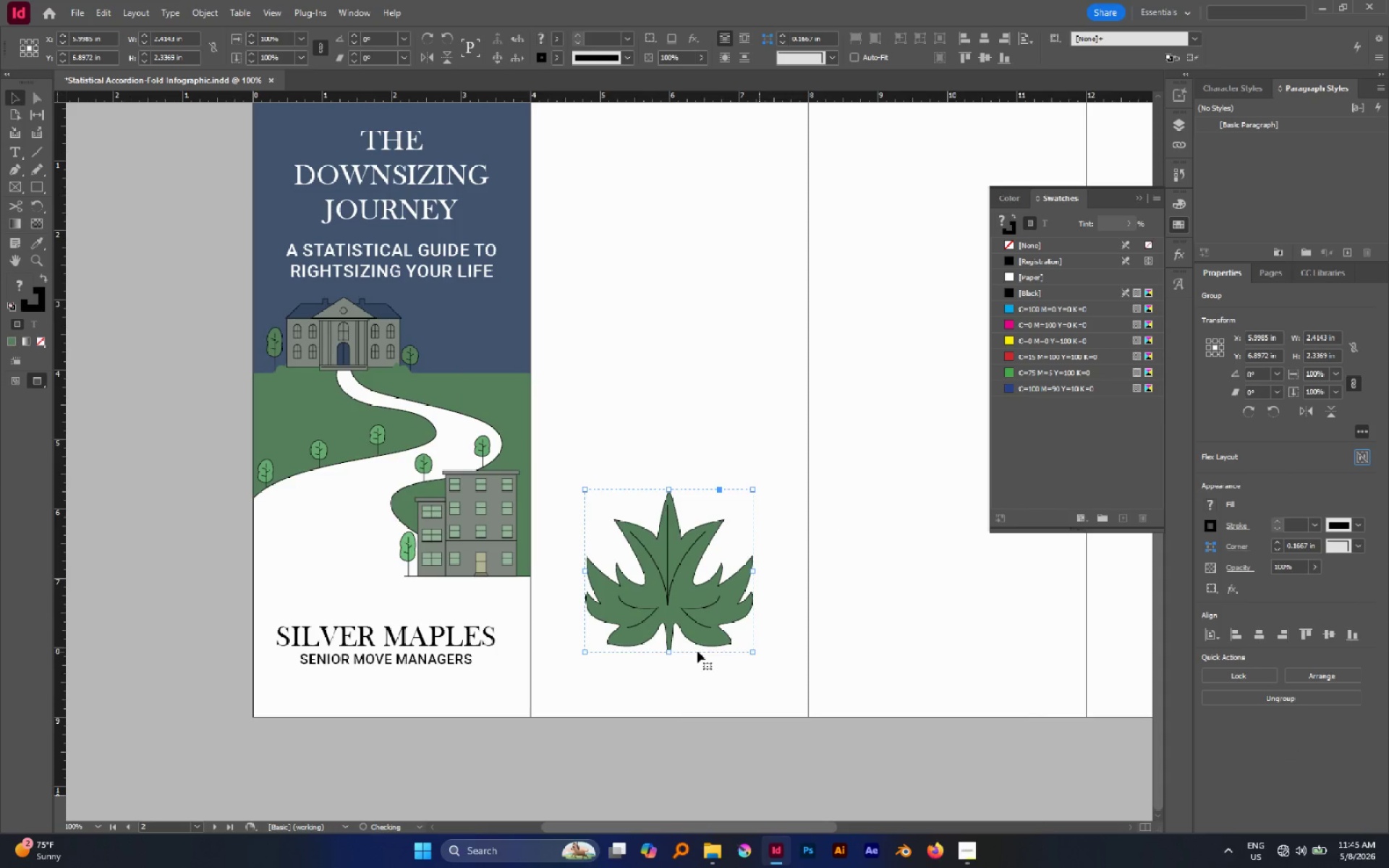 
hold_key(key=ShiftLeft, duration=1.69)
left_click_drag(start_coordinate=[668, 651], to_coordinate=[678, 587])
 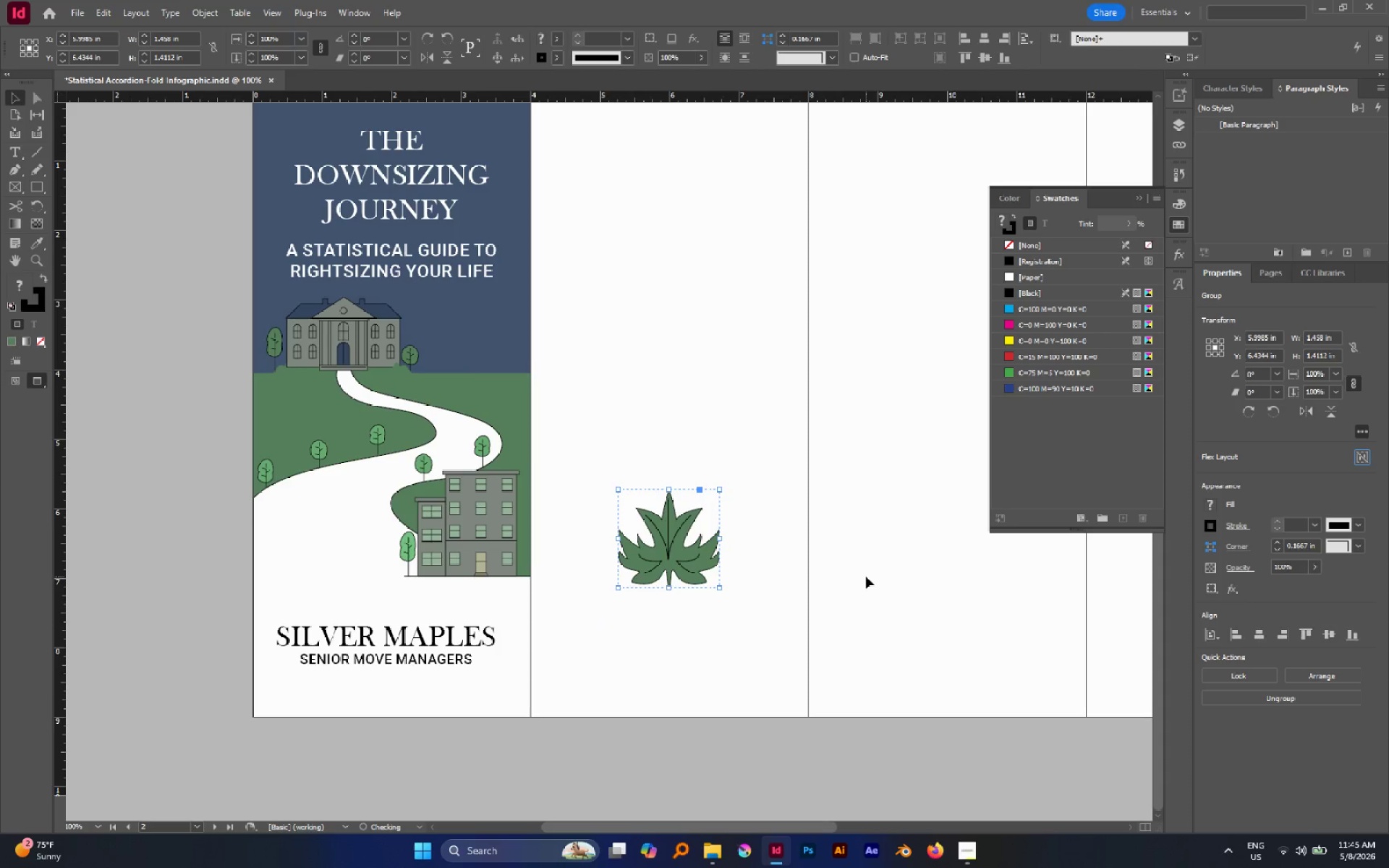 
left_click([866, 576])
 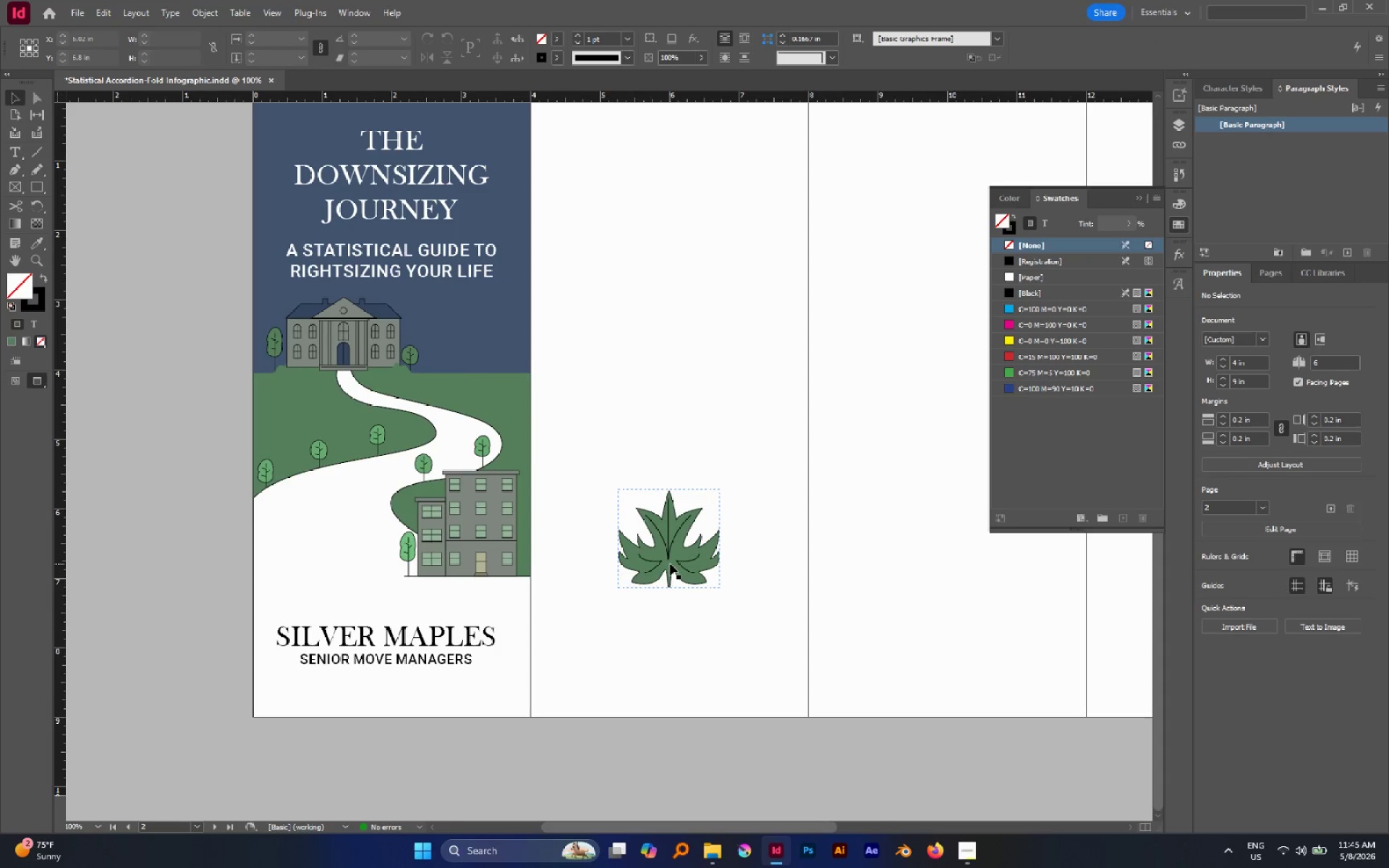 
left_click_drag(start_coordinate=[670, 563], to_coordinate=[368, 612])
 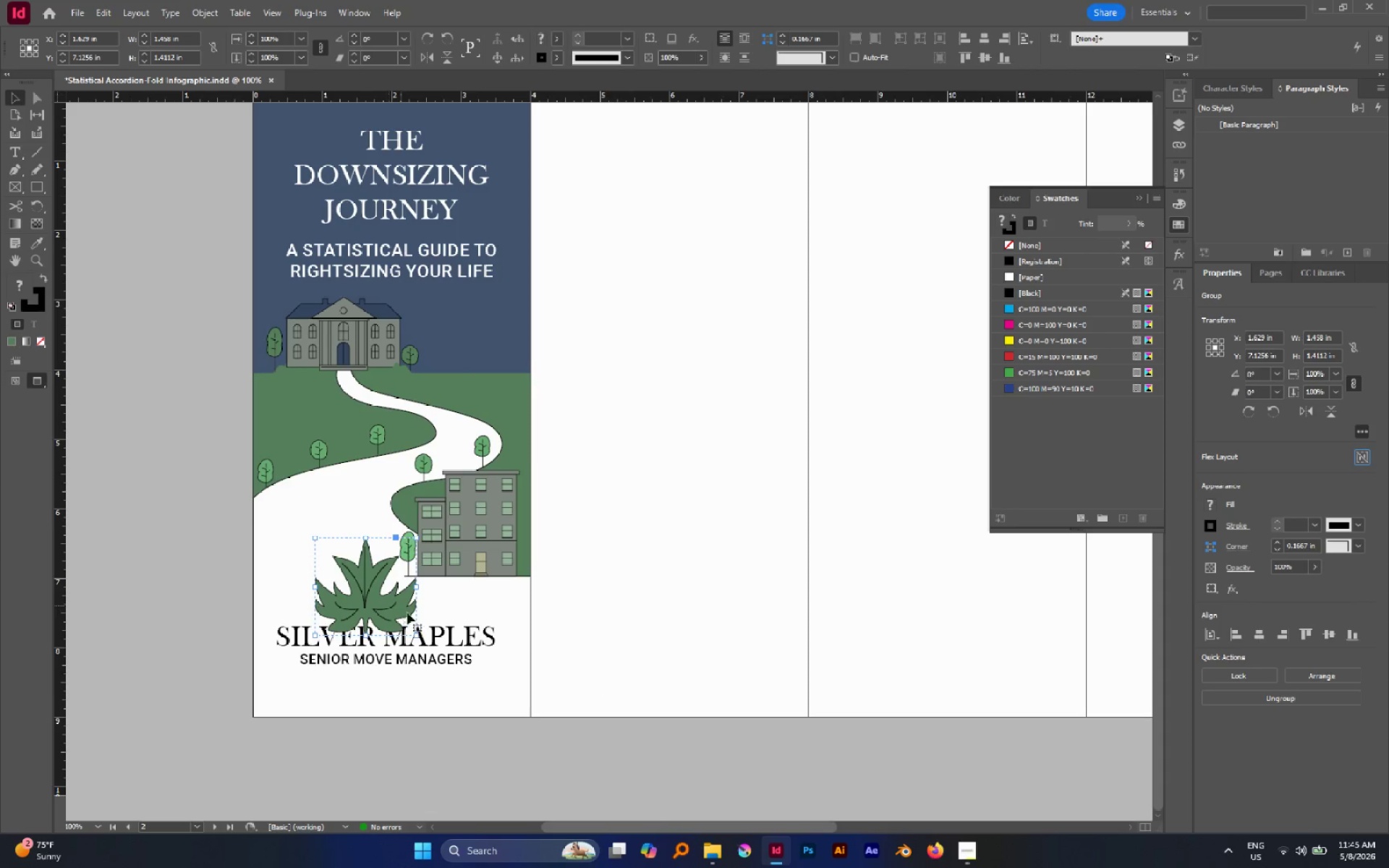 
hold_key(key=AltLeft, duration=0.61)
scroll: coordinate [355, 640], scroll_direction: up, amount: 3.0
 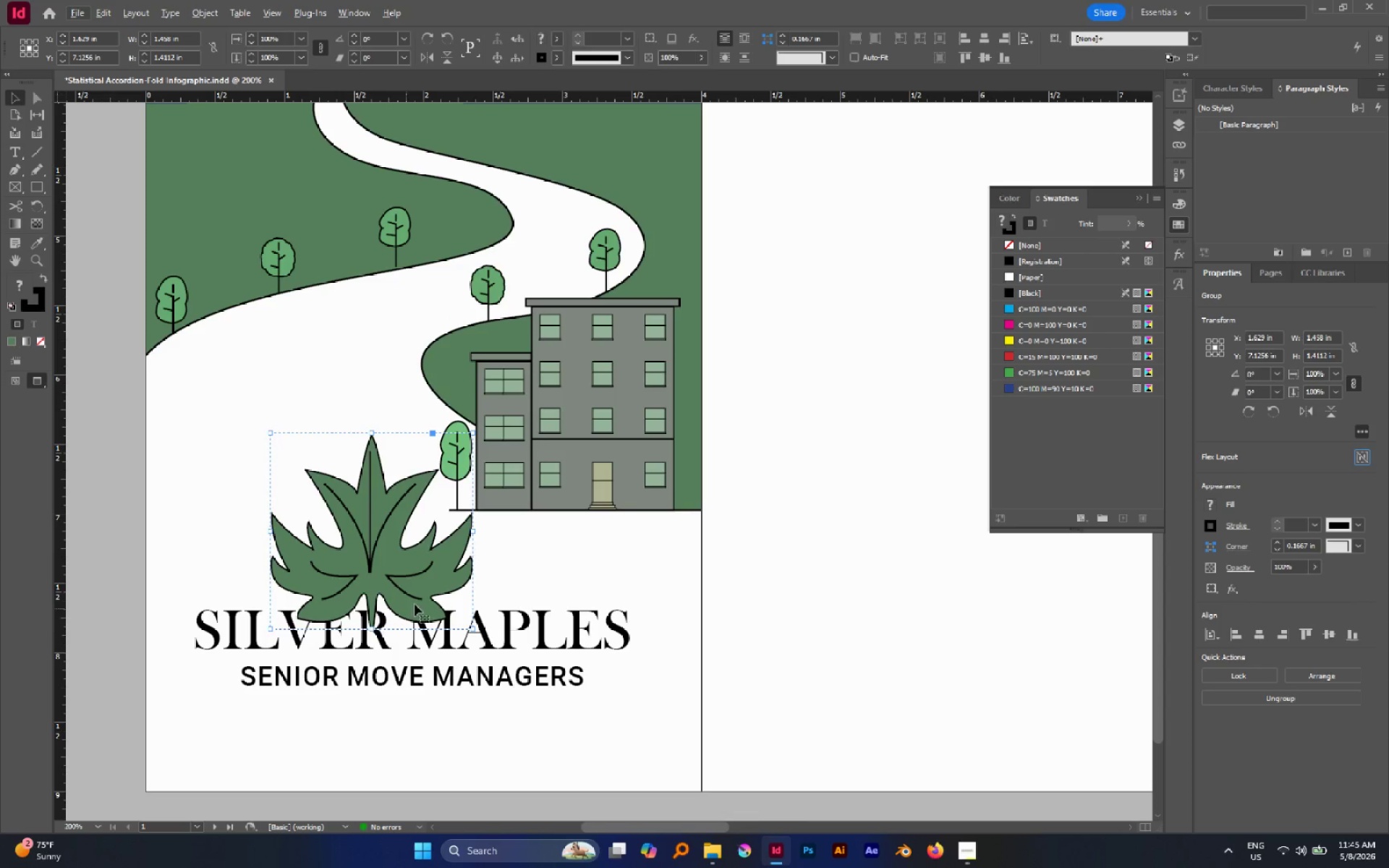 
hold_key(key=Space, duration=0.44)
 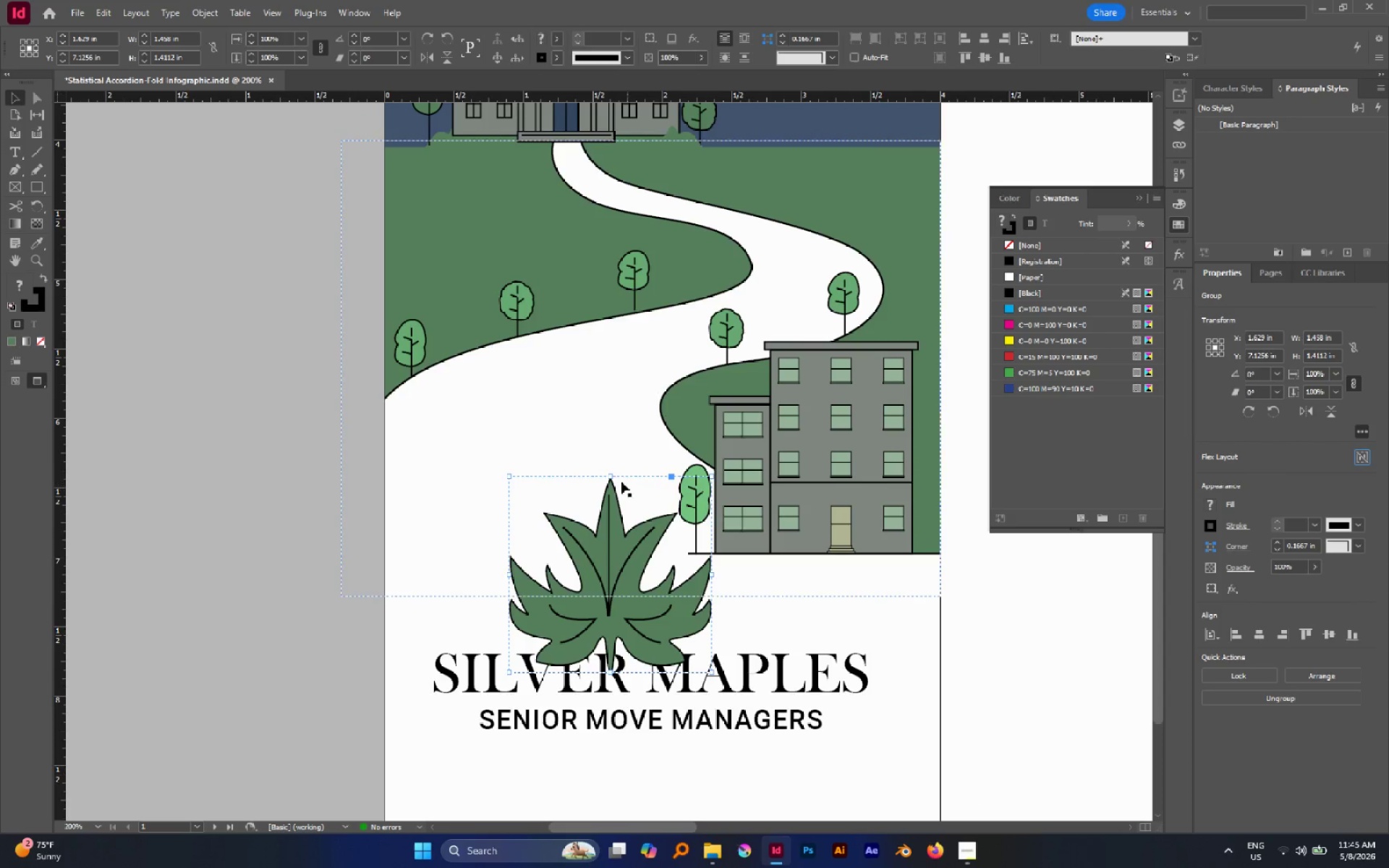 
left_click_drag(start_coordinate=[506, 596], to_coordinate=[746, 639])
 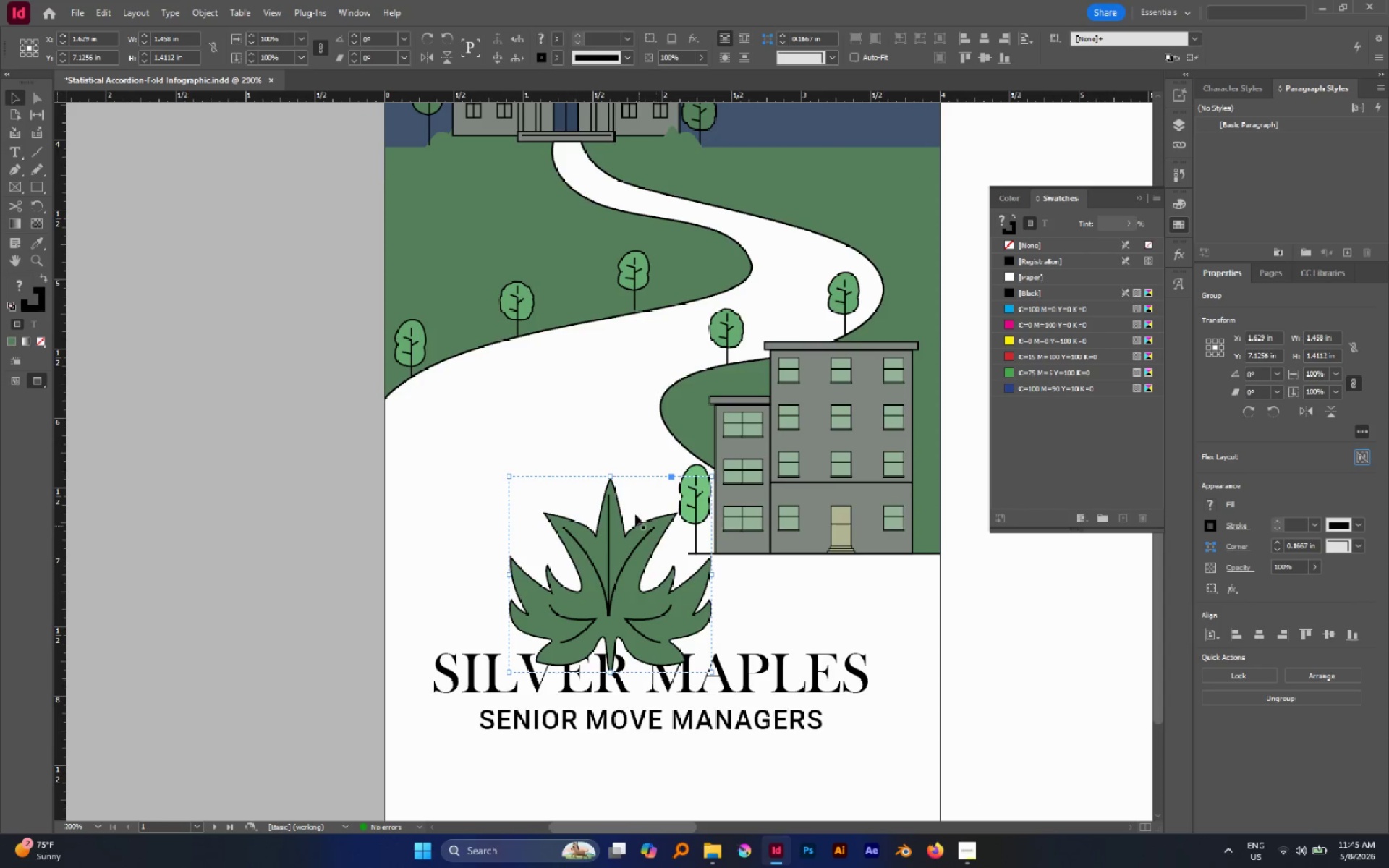 
hold_key(key=ShiftLeft, duration=1.64)
left_click_drag(start_coordinate=[613, 477], to_coordinate=[623, 551])
 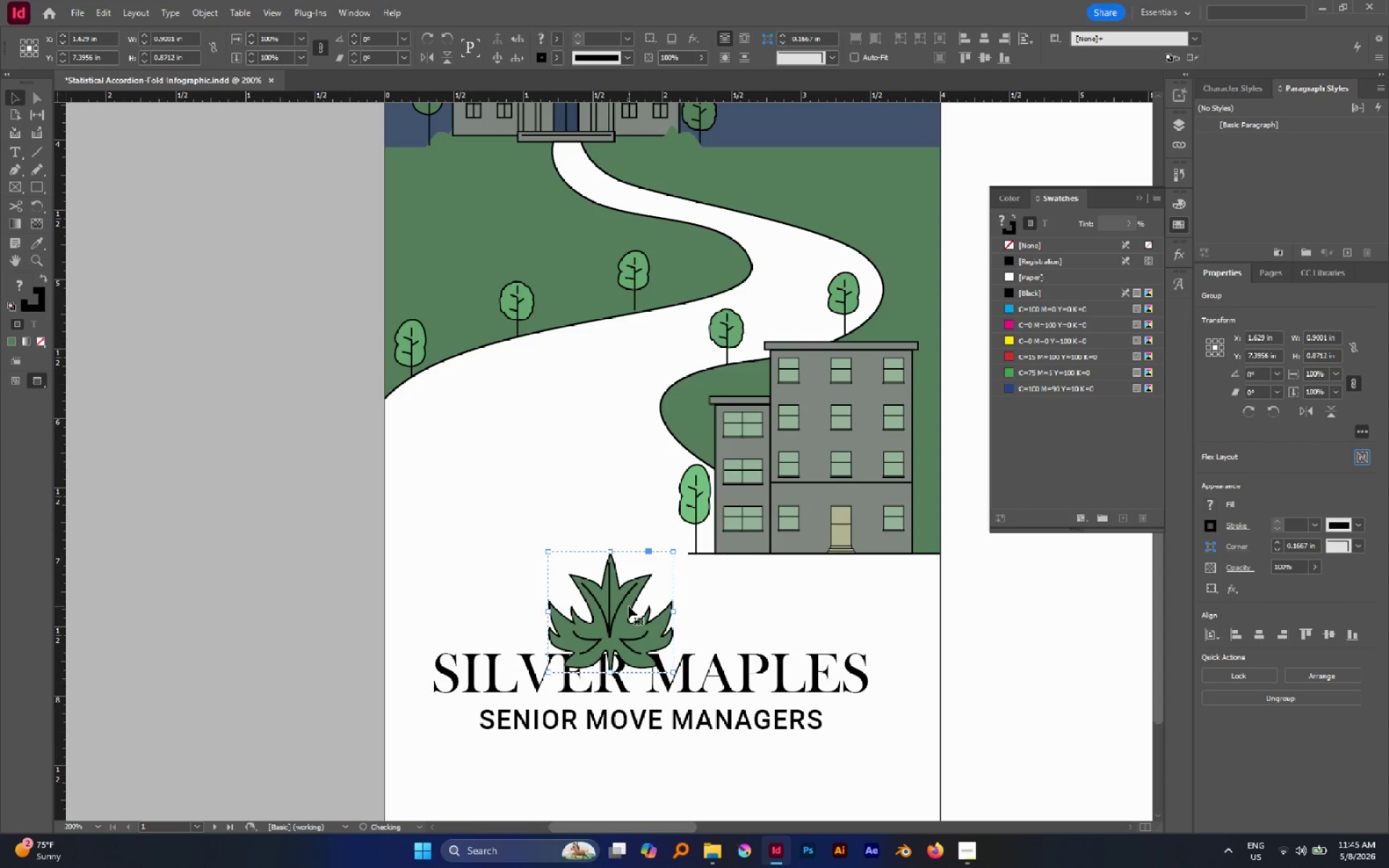 
left_click_drag(start_coordinate=[629, 606], to_coordinate=[640, 556])
 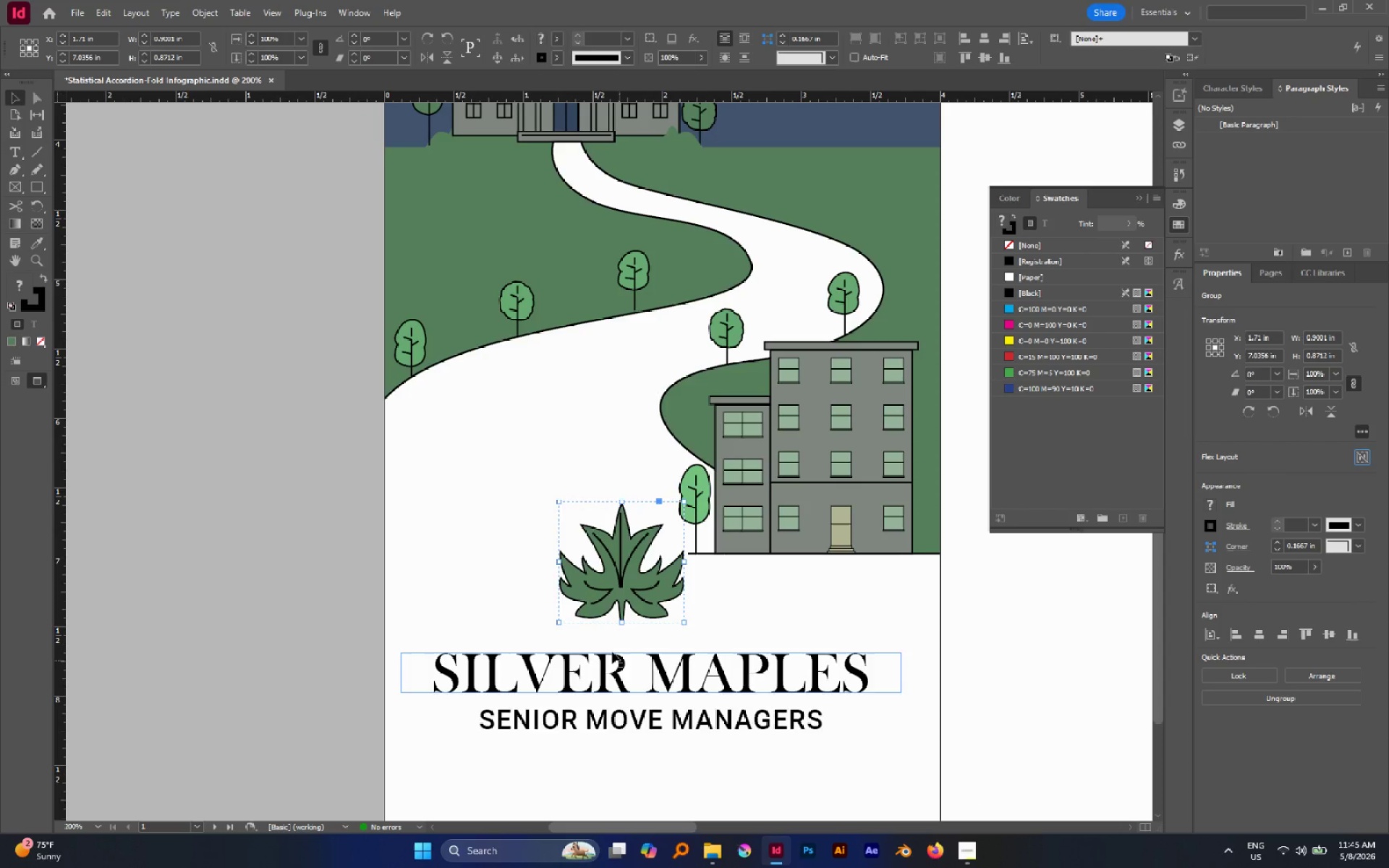 
scroll: coordinate [593, 617], scroll_direction: down, amount: 3.0
 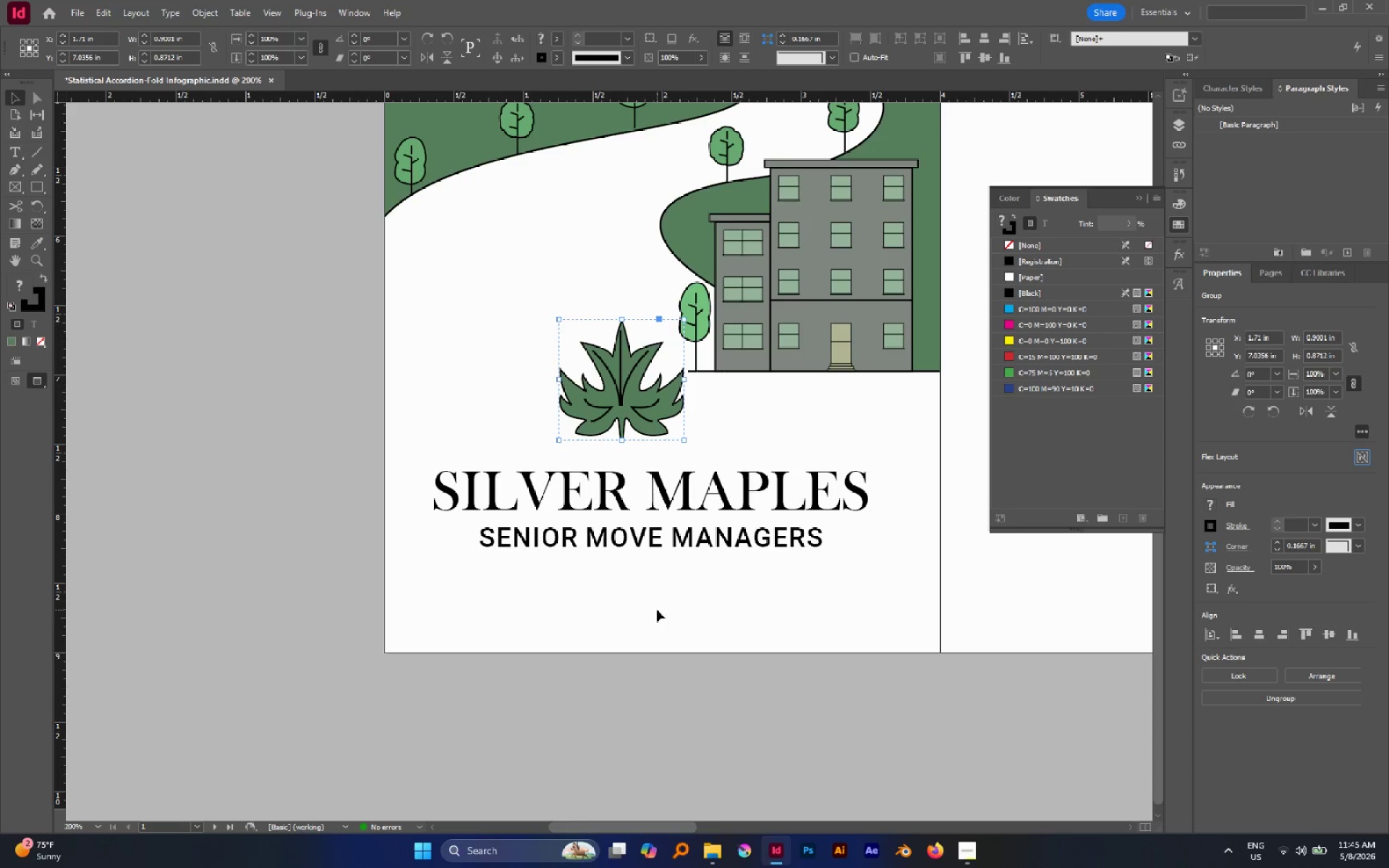 
left_click_drag(start_coordinate=[660, 610], to_coordinate=[538, 383])
 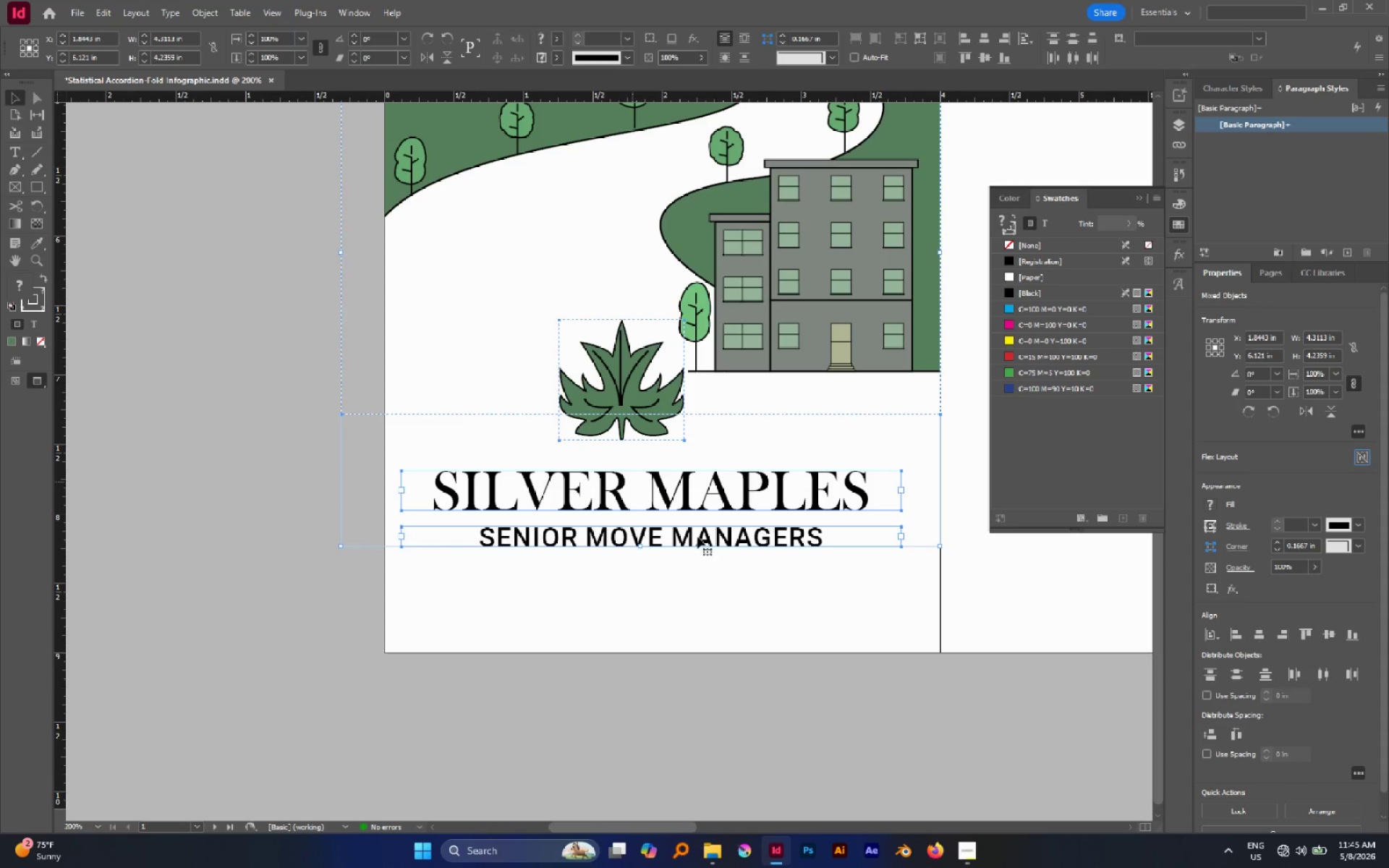 
left_click([721, 556])
 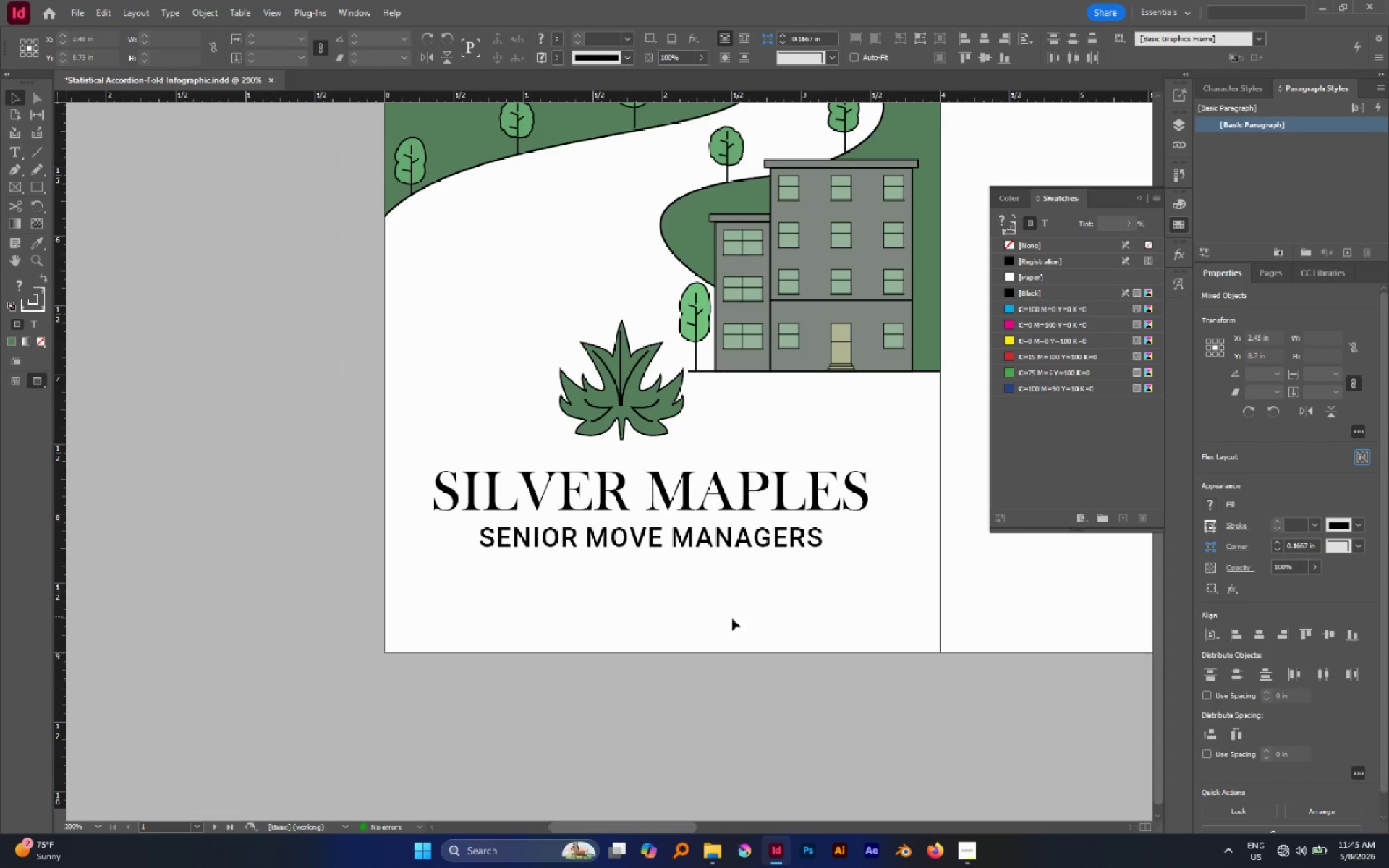 
left_click_drag(start_coordinate=[732, 618], to_coordinate=[586, 427])
 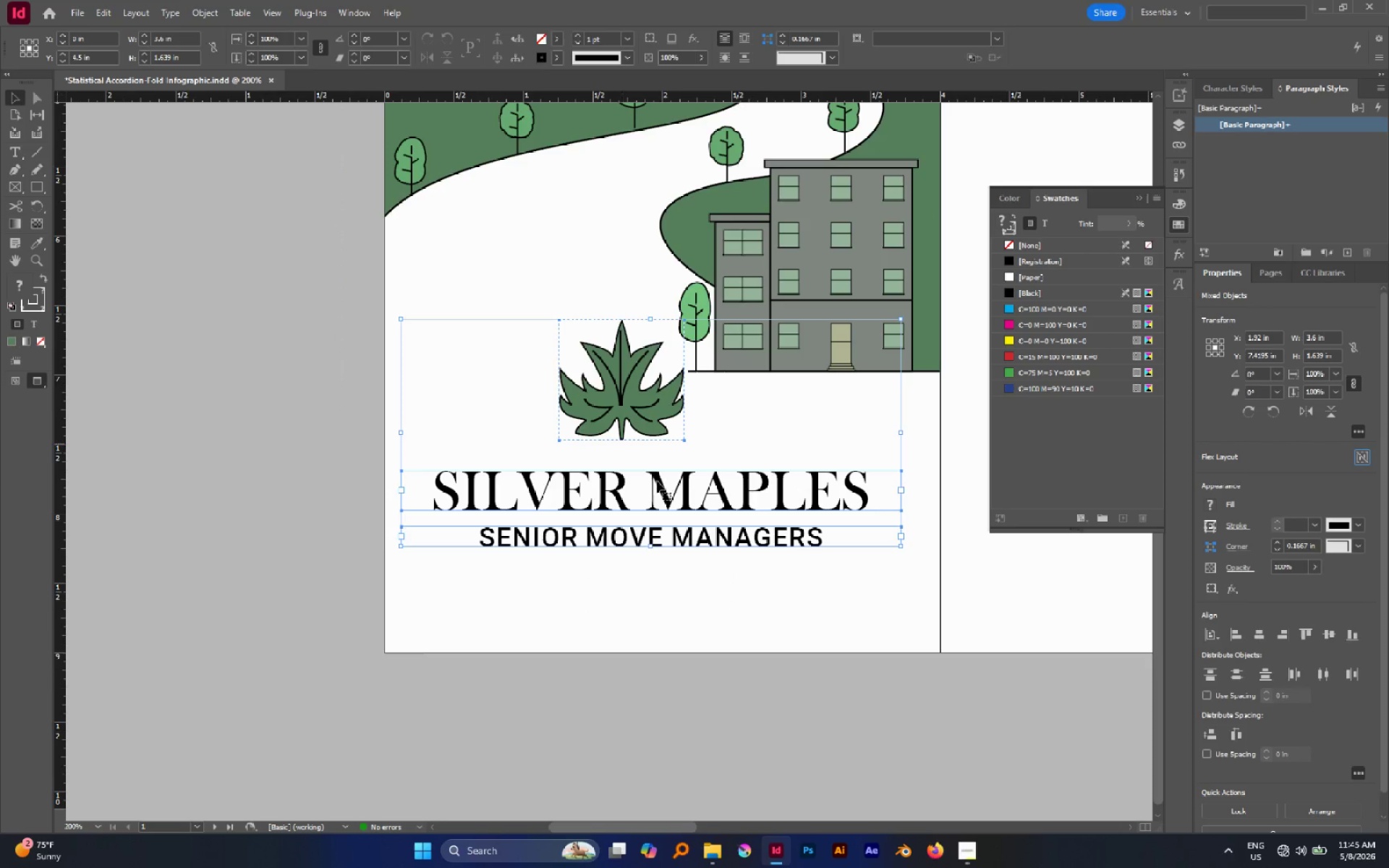 
left_click([658, 482])
 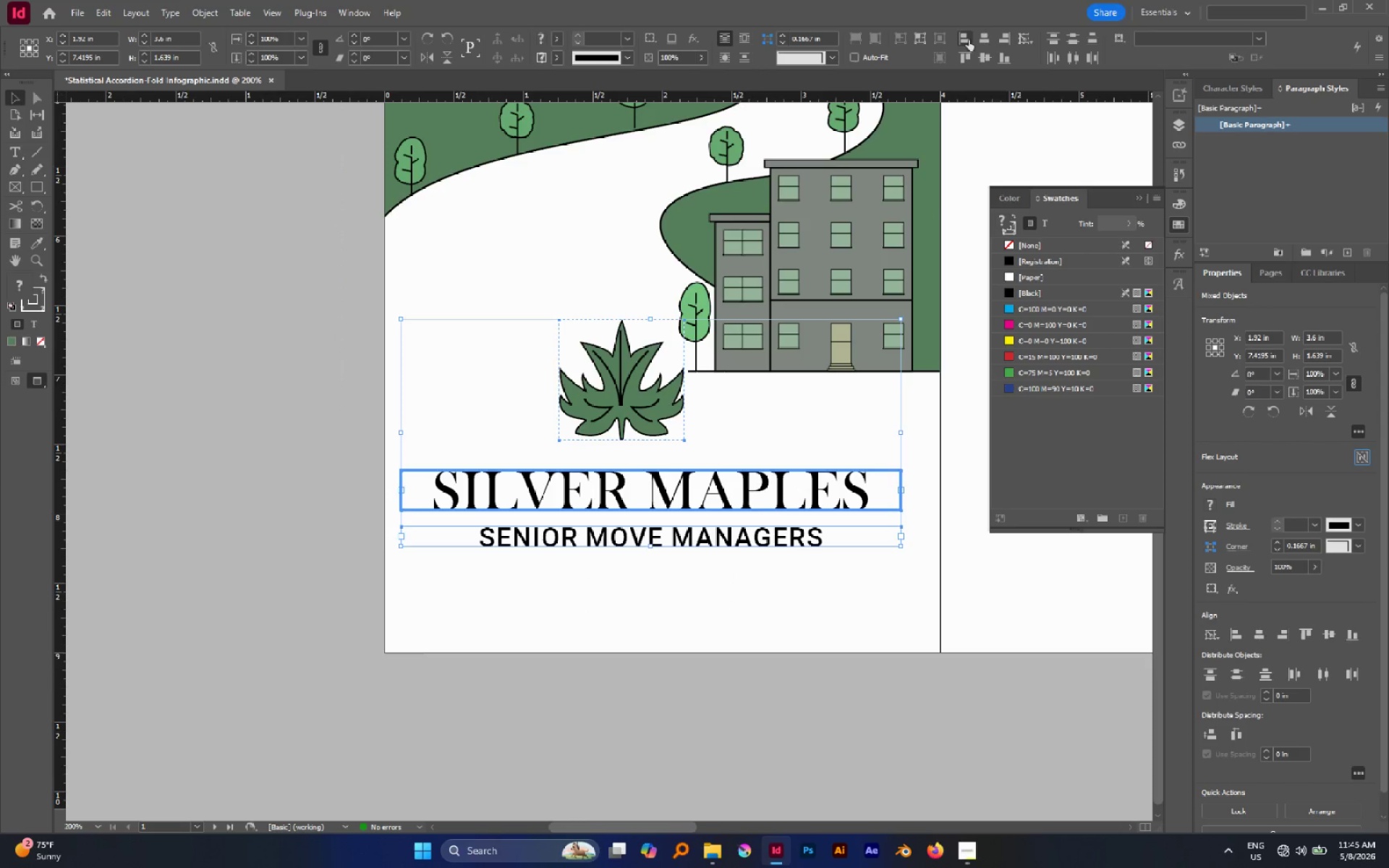 
left_click([986, 39])
 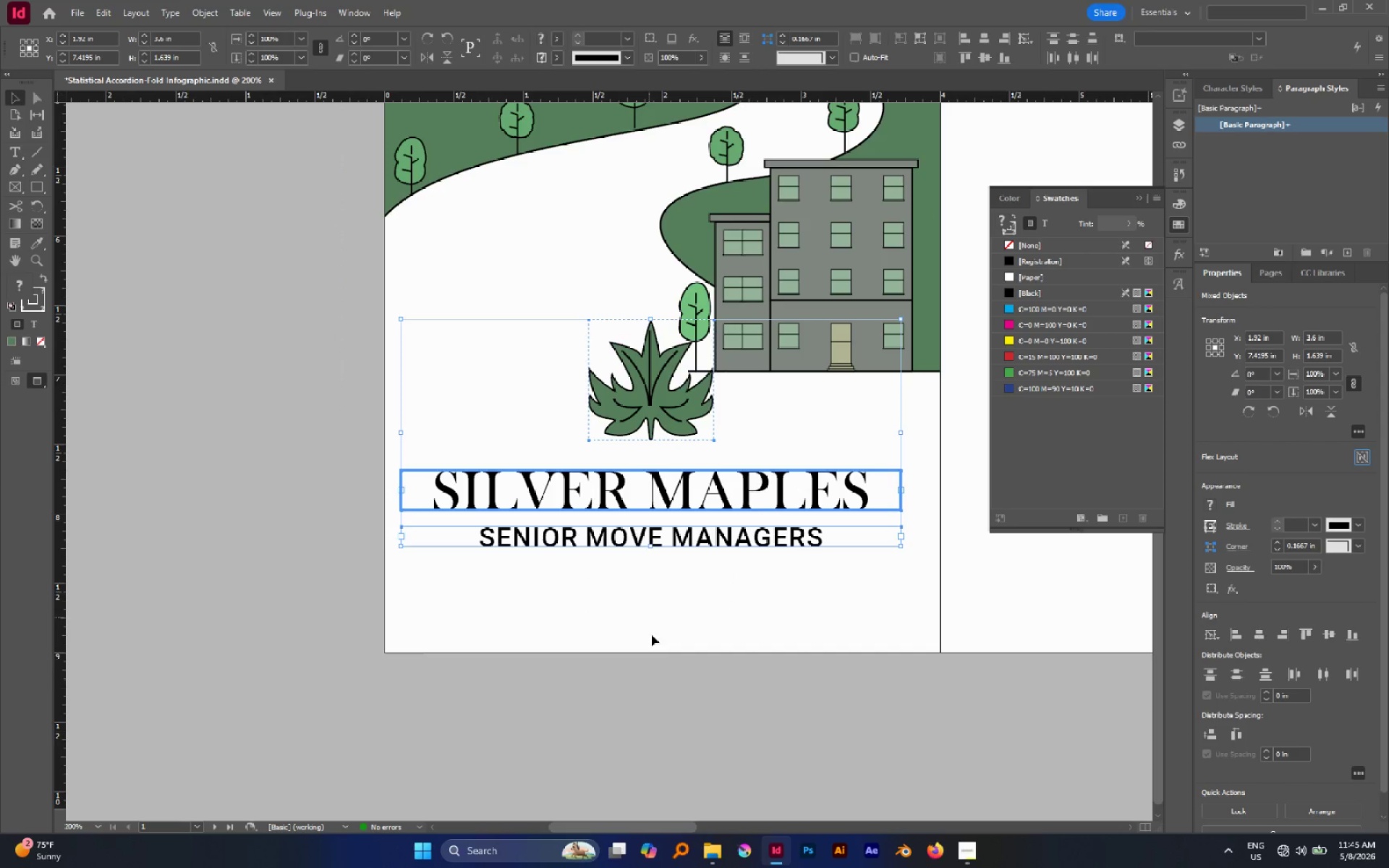 
left_click([652, 656])
 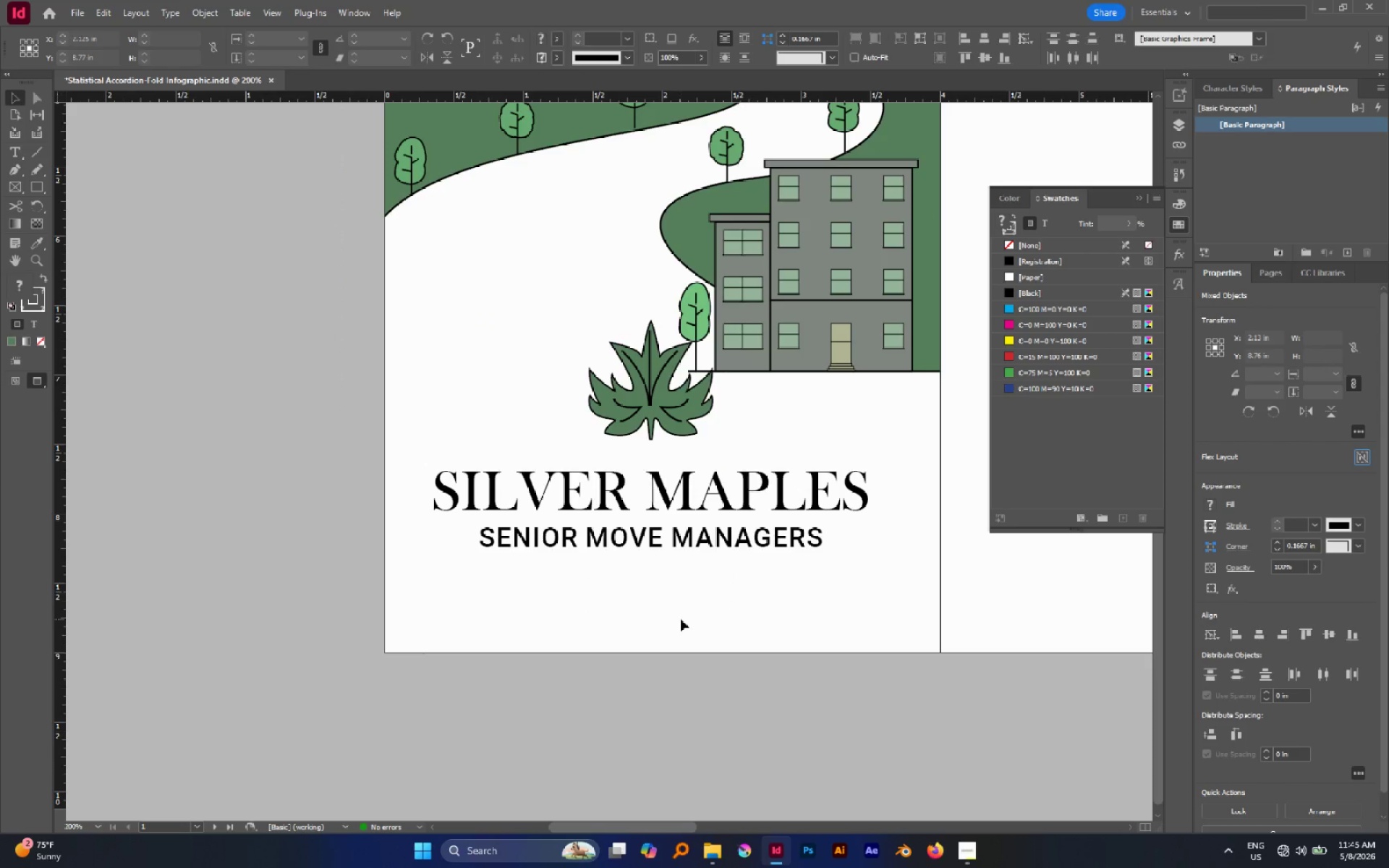 
left_click_drag(start_coordinate=[681, 619], to_coordinate=[602, 420])
 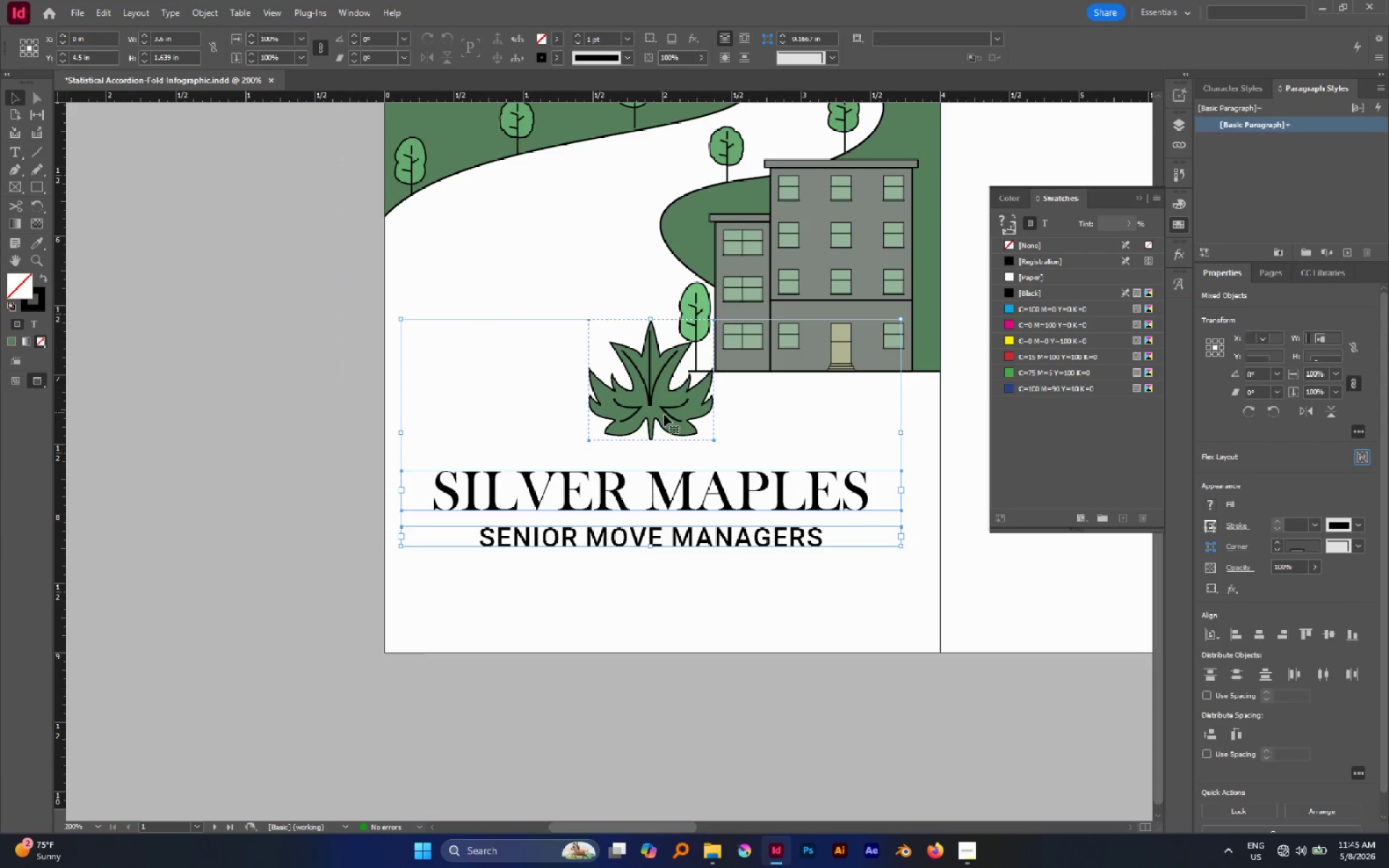 
left_click_drag(start_coordinate=[663, 412], to_coordinate=[666, 468])
 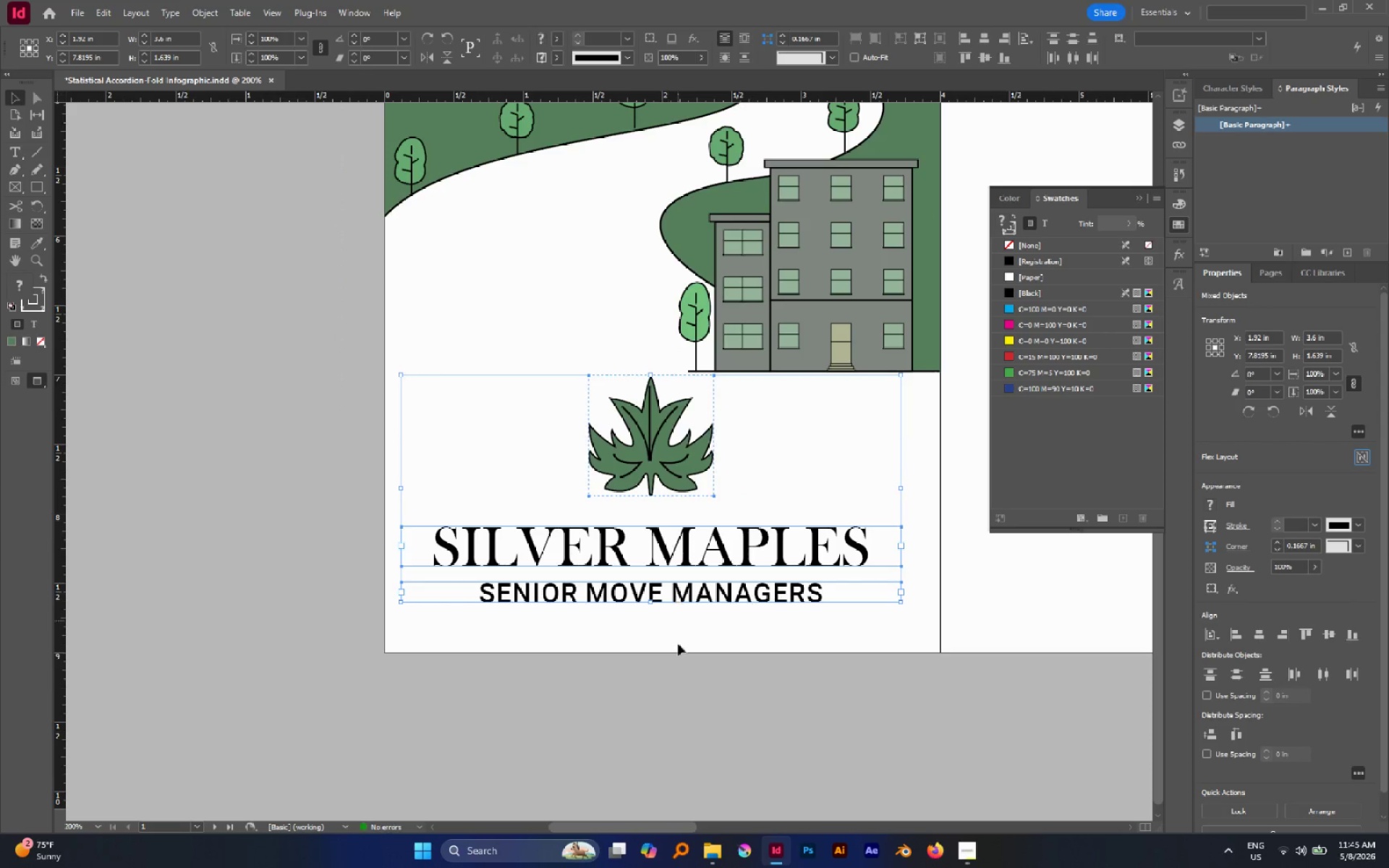 
hold_key(key=ShiftLeft, duration=0.72)
 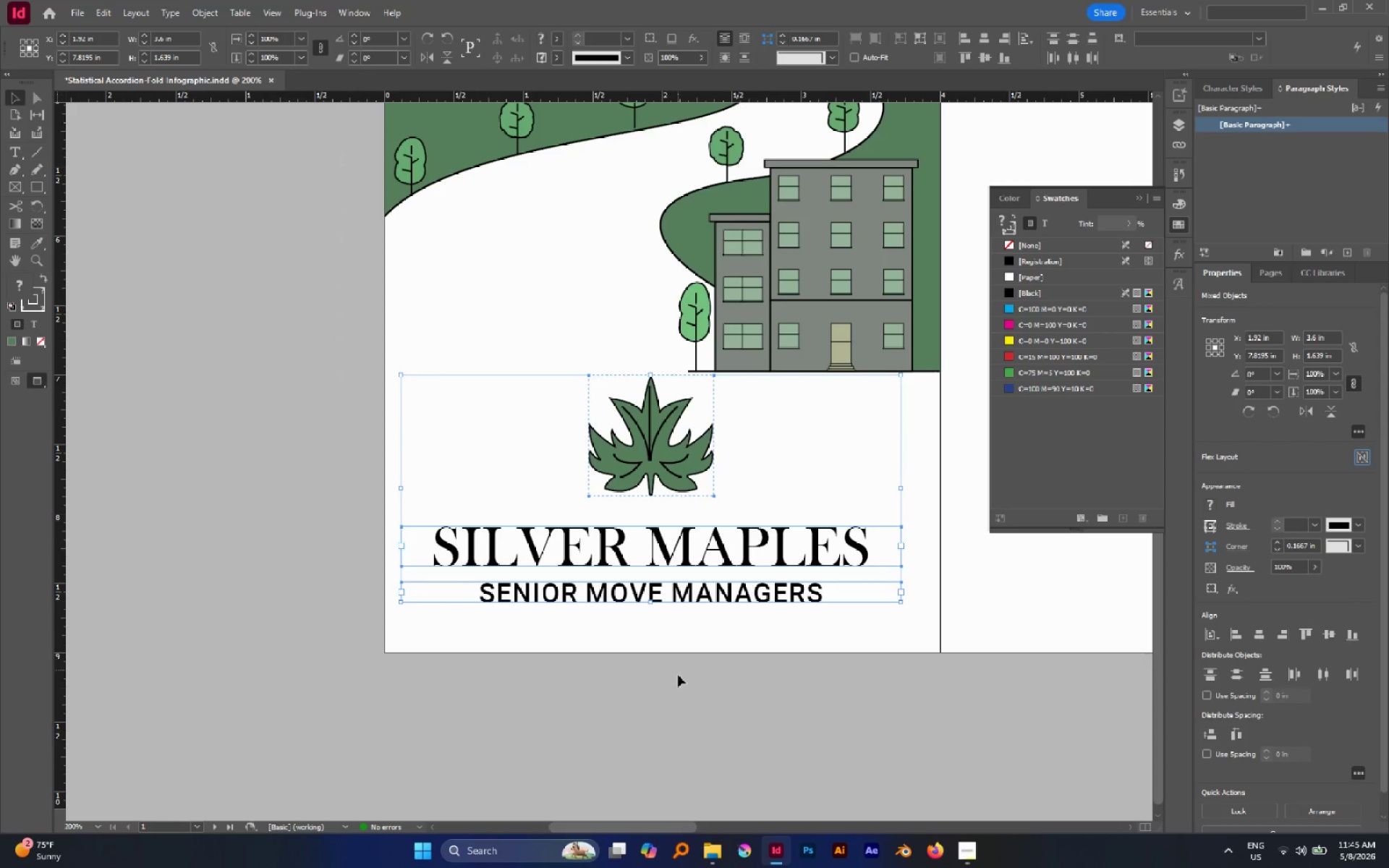 
left_click([679, 679])
 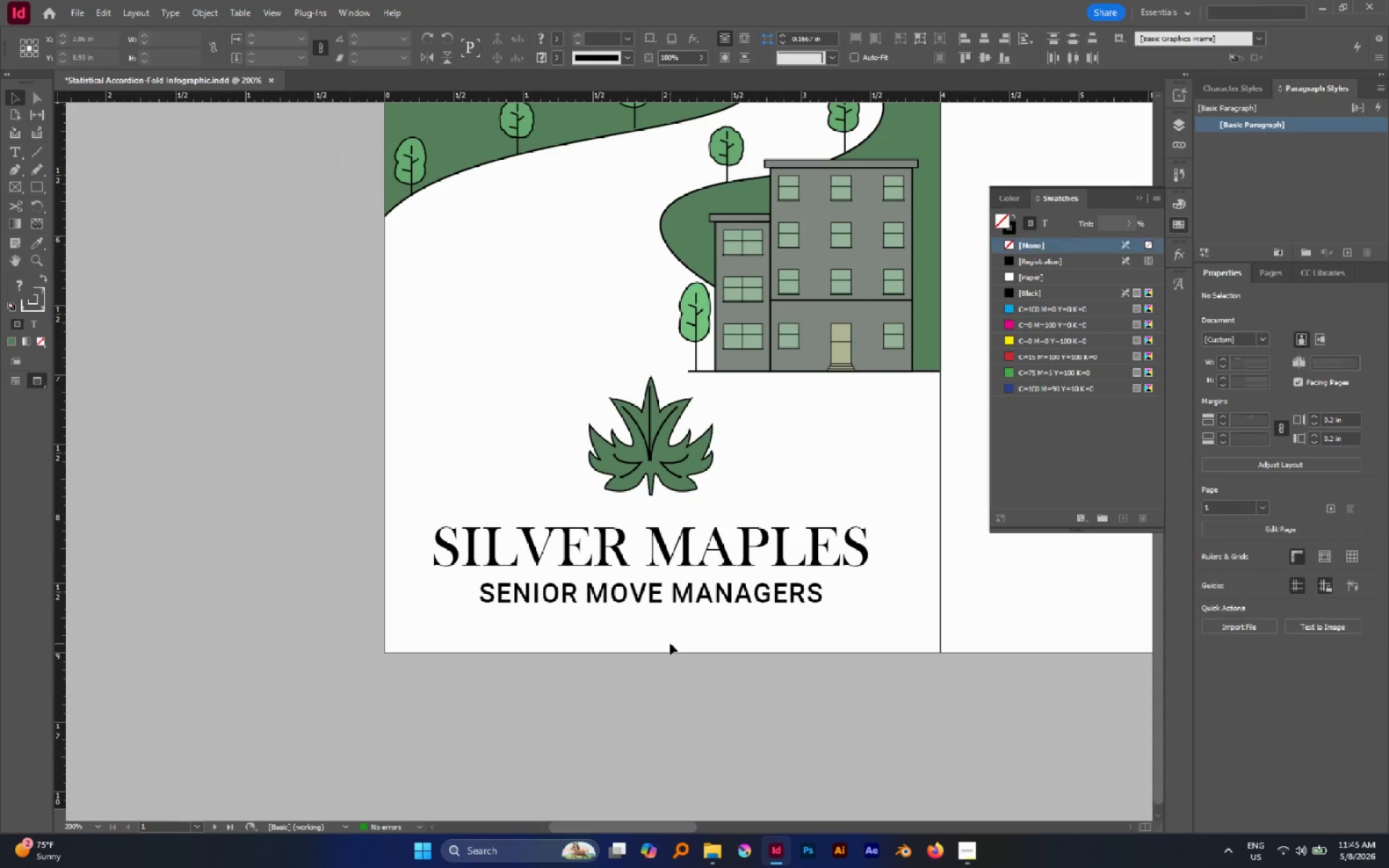 
key(W)
 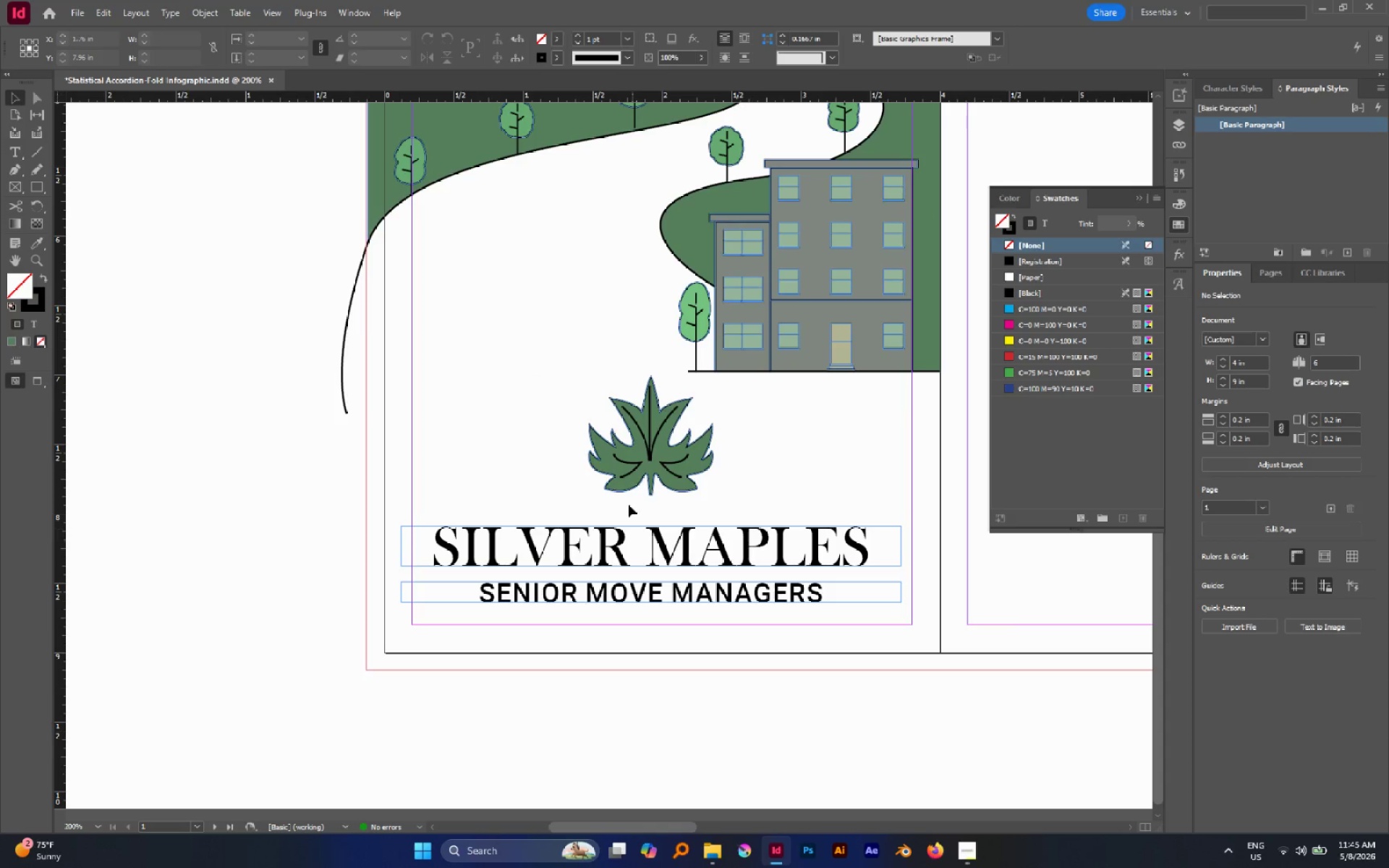 
left_click([650, 475])
 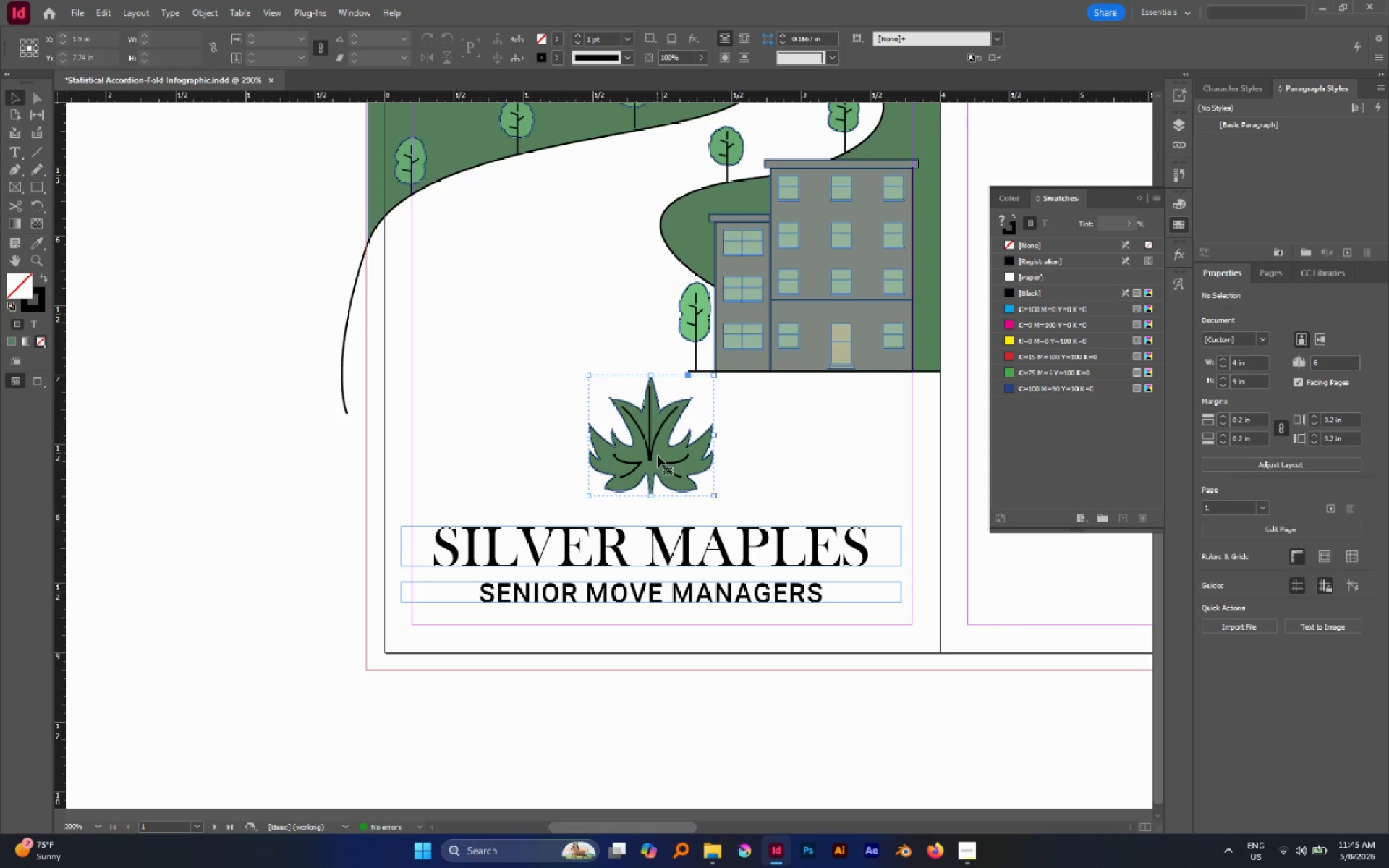 
left_click_drag(start_coordinate=[658, 456], to_coordinate=[664, 480])
 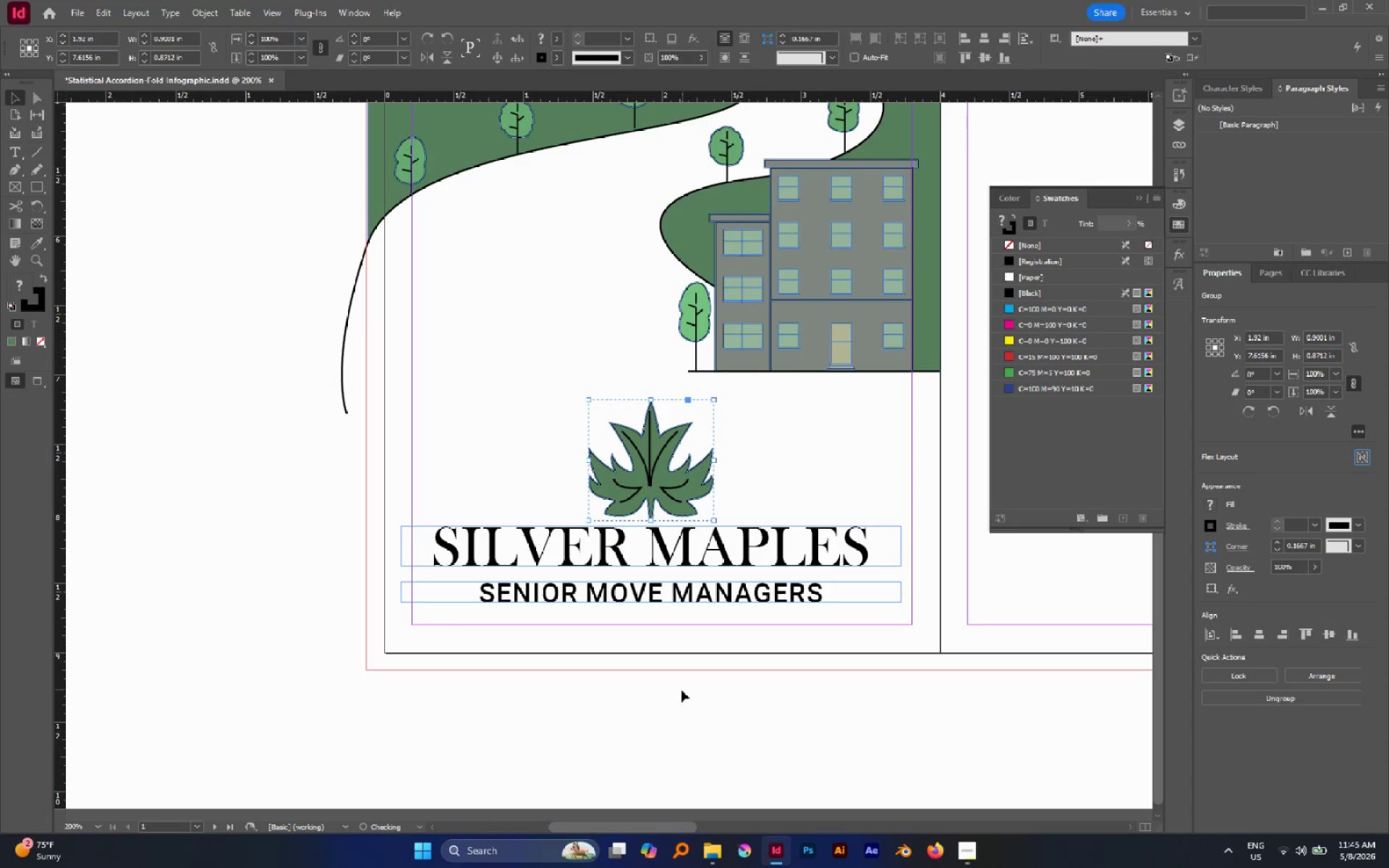 
hold_key(key=ShiftLeft, duration=1.09)
 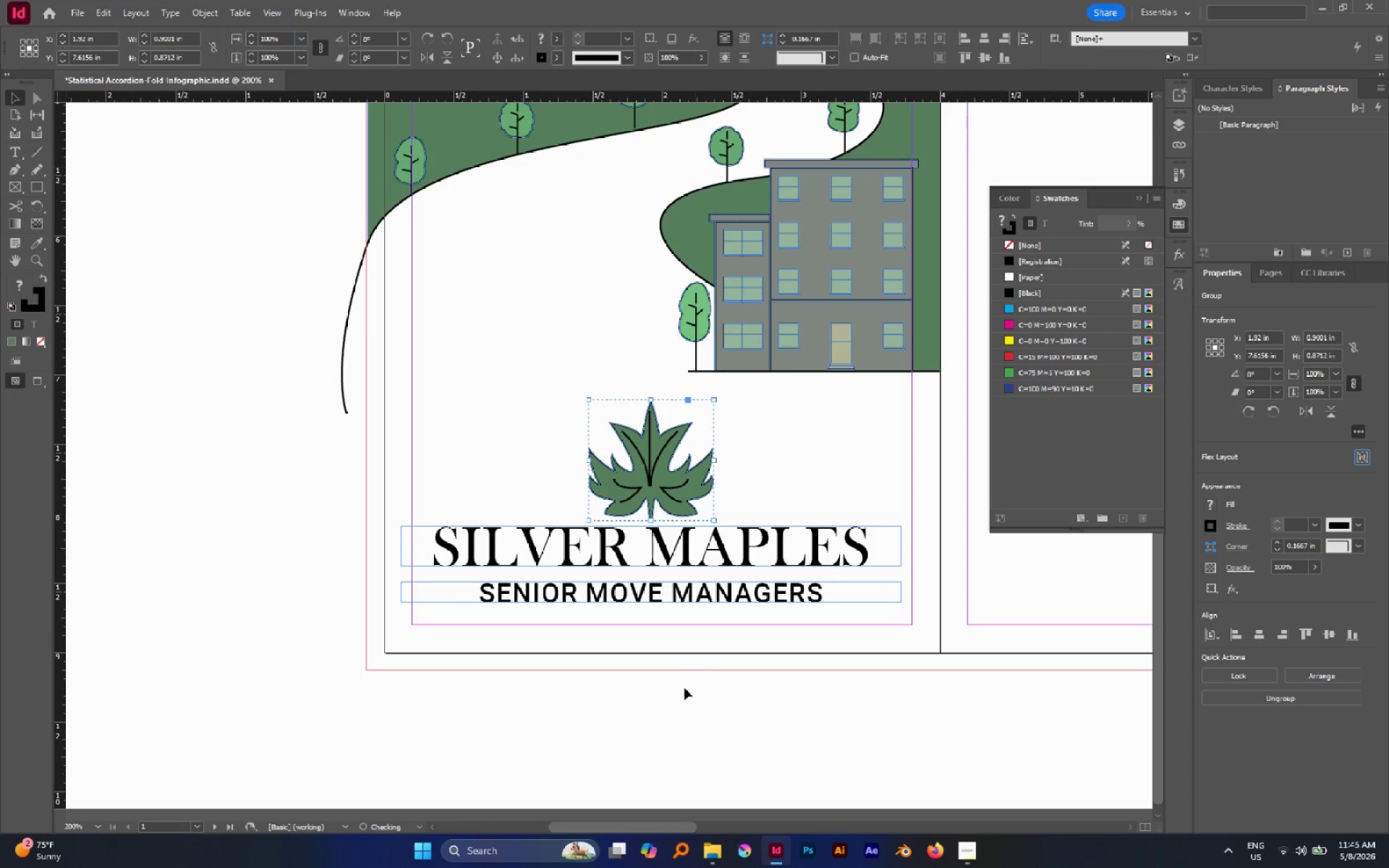 
left_click([681, 690])
 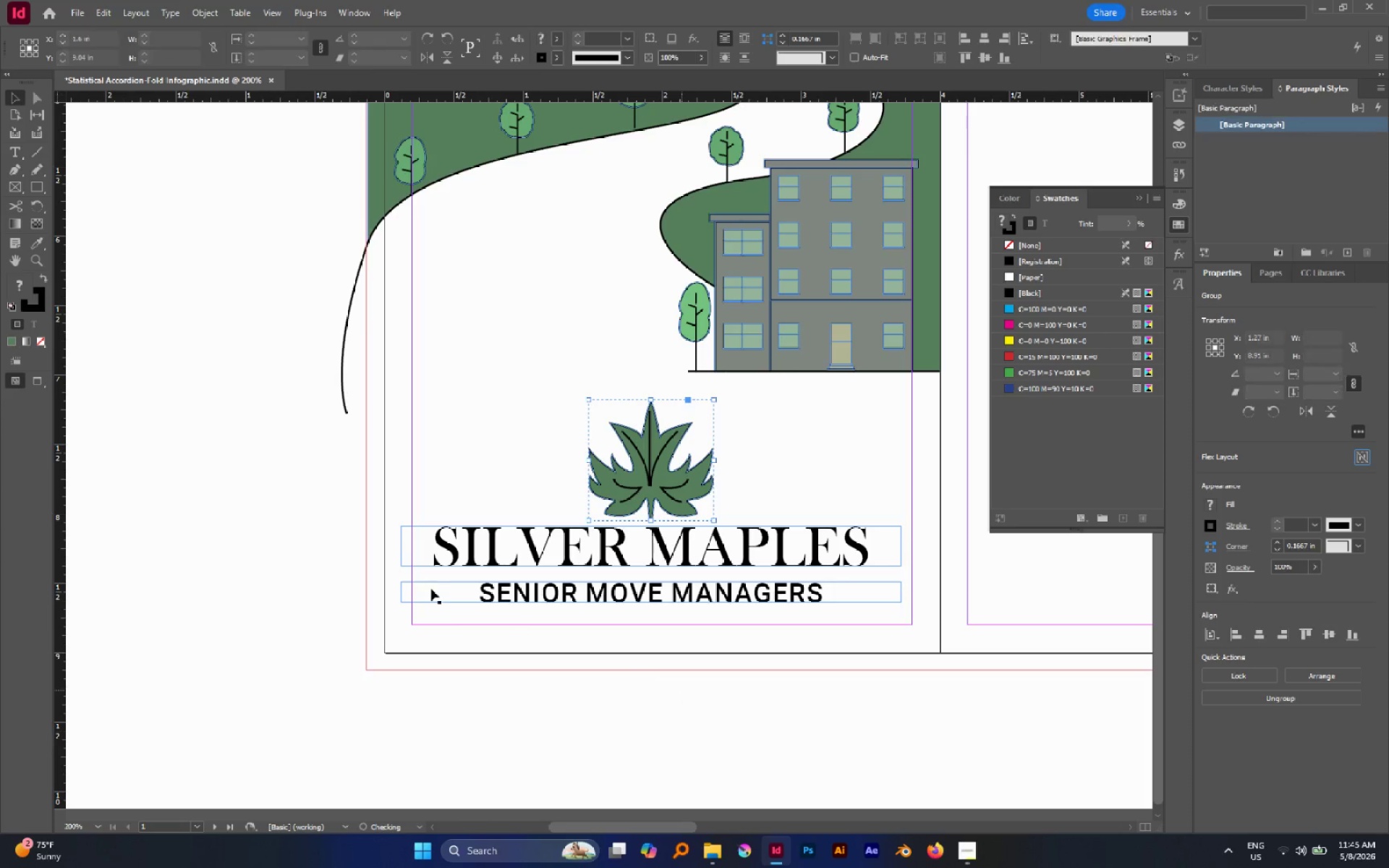 
hold_key(key=AltLeft, duration=0.58)
scroll: coordinate [428, 589], scroll_direction: down, amount: 1.0
 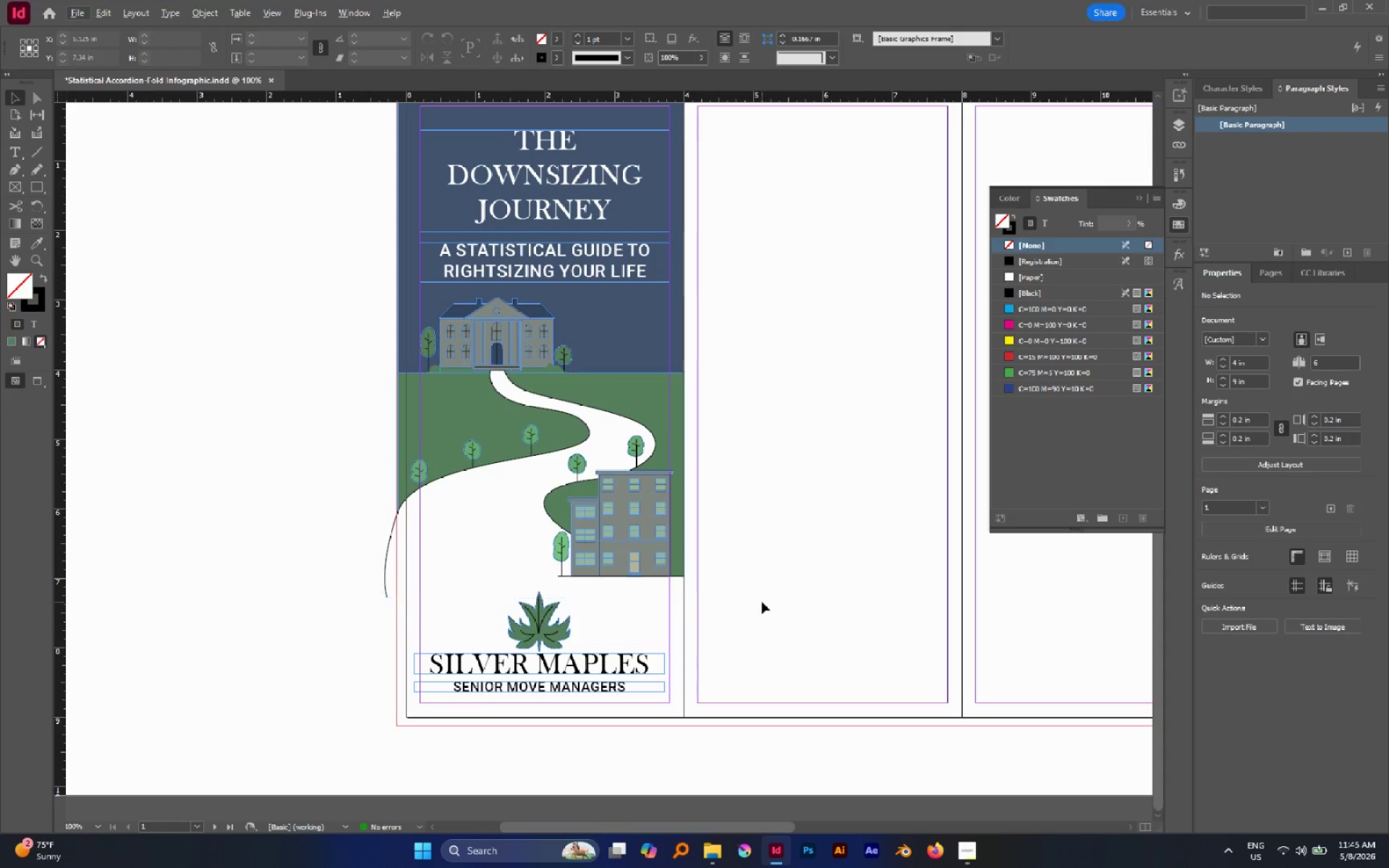 
key(W)
 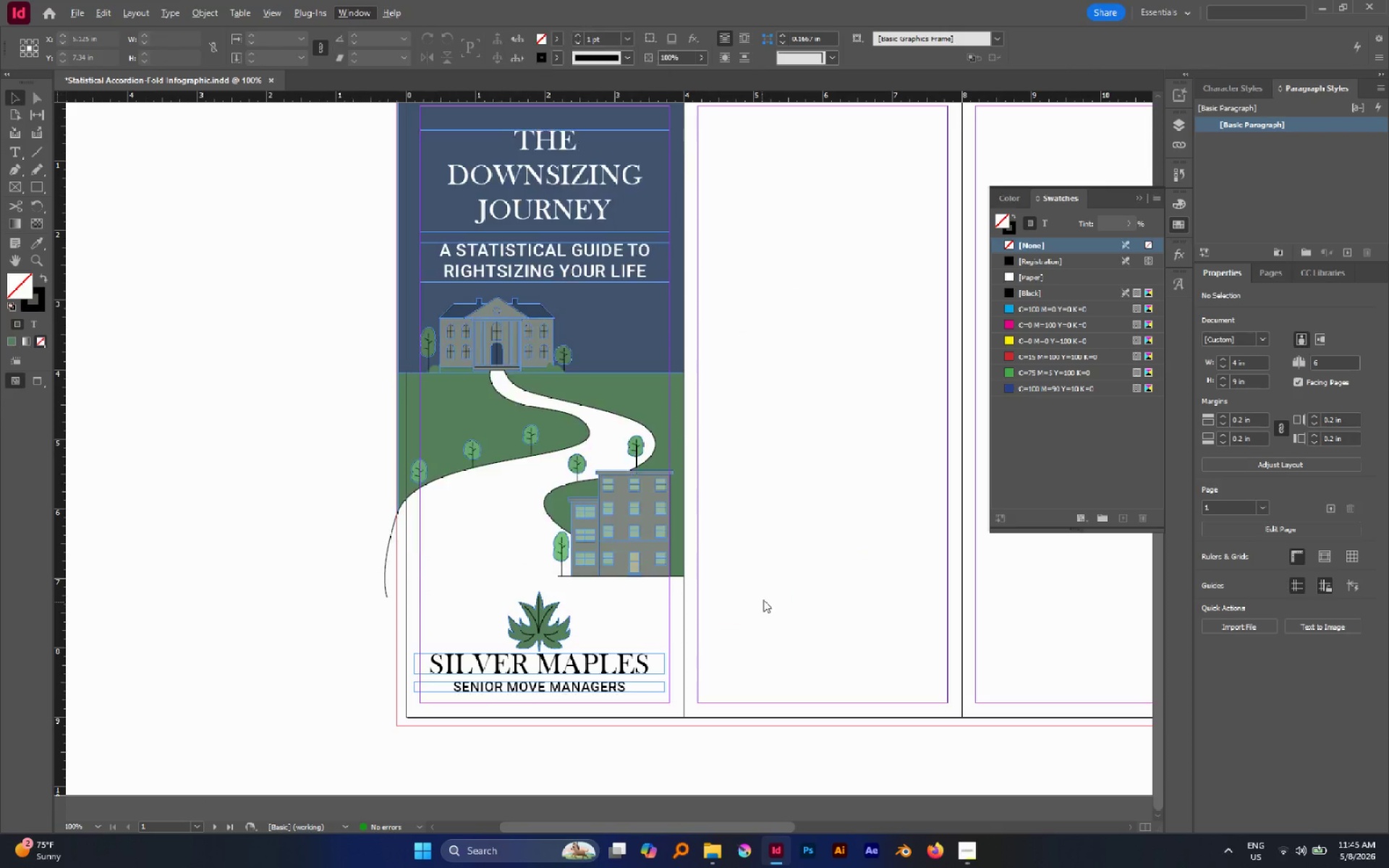 
left_click([763, 600])
 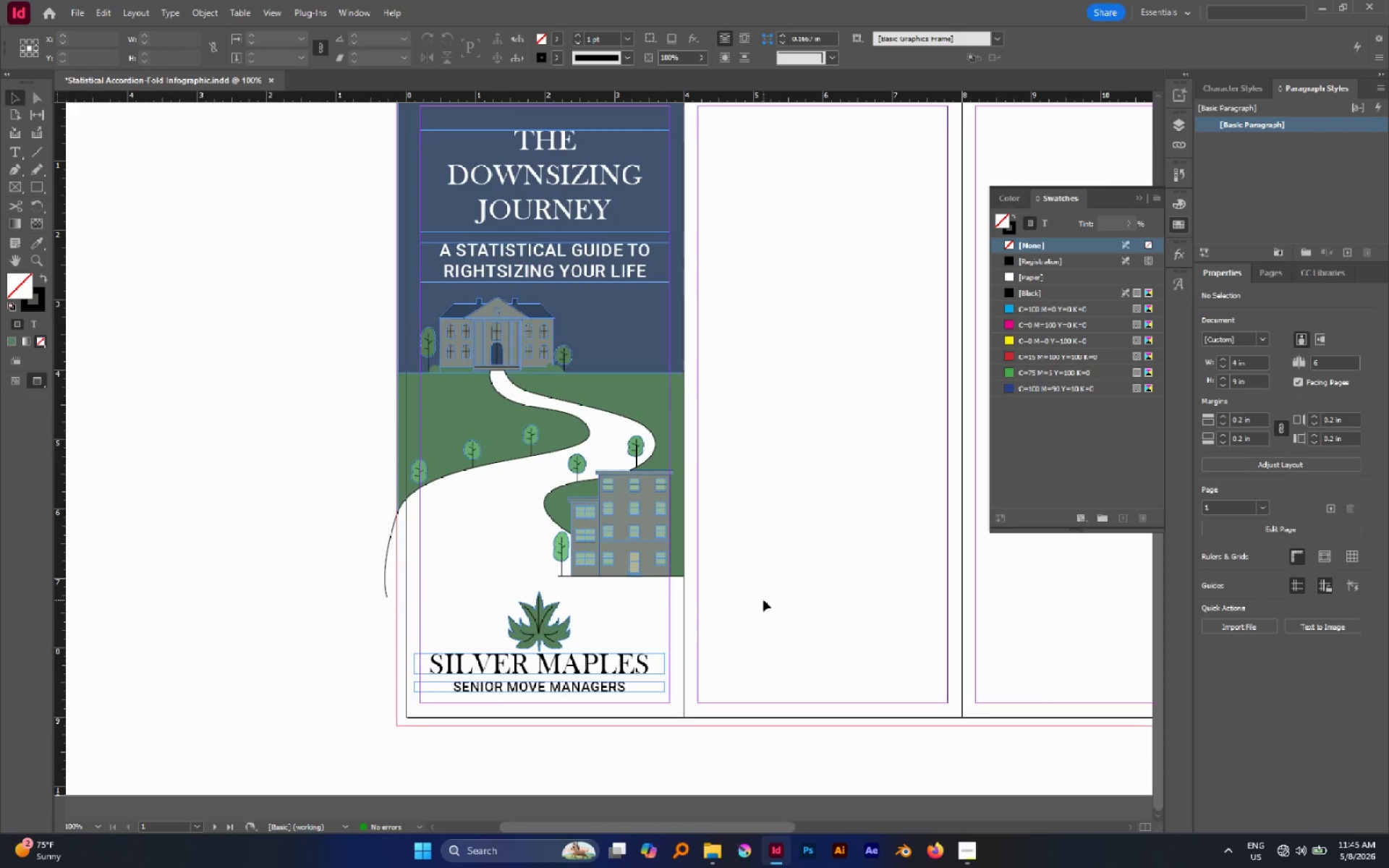 
key(W)
 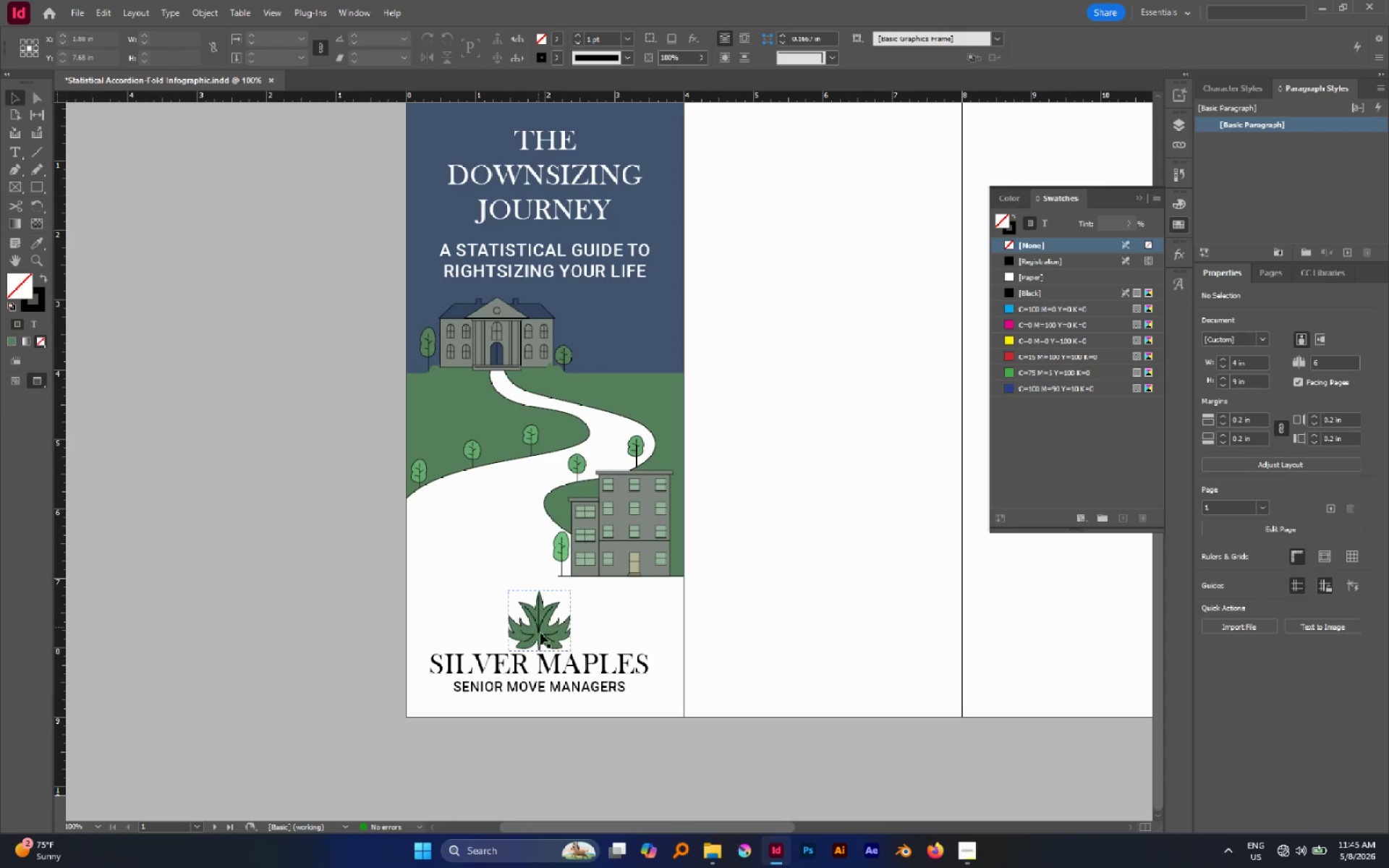 
left_click([544, 637])
 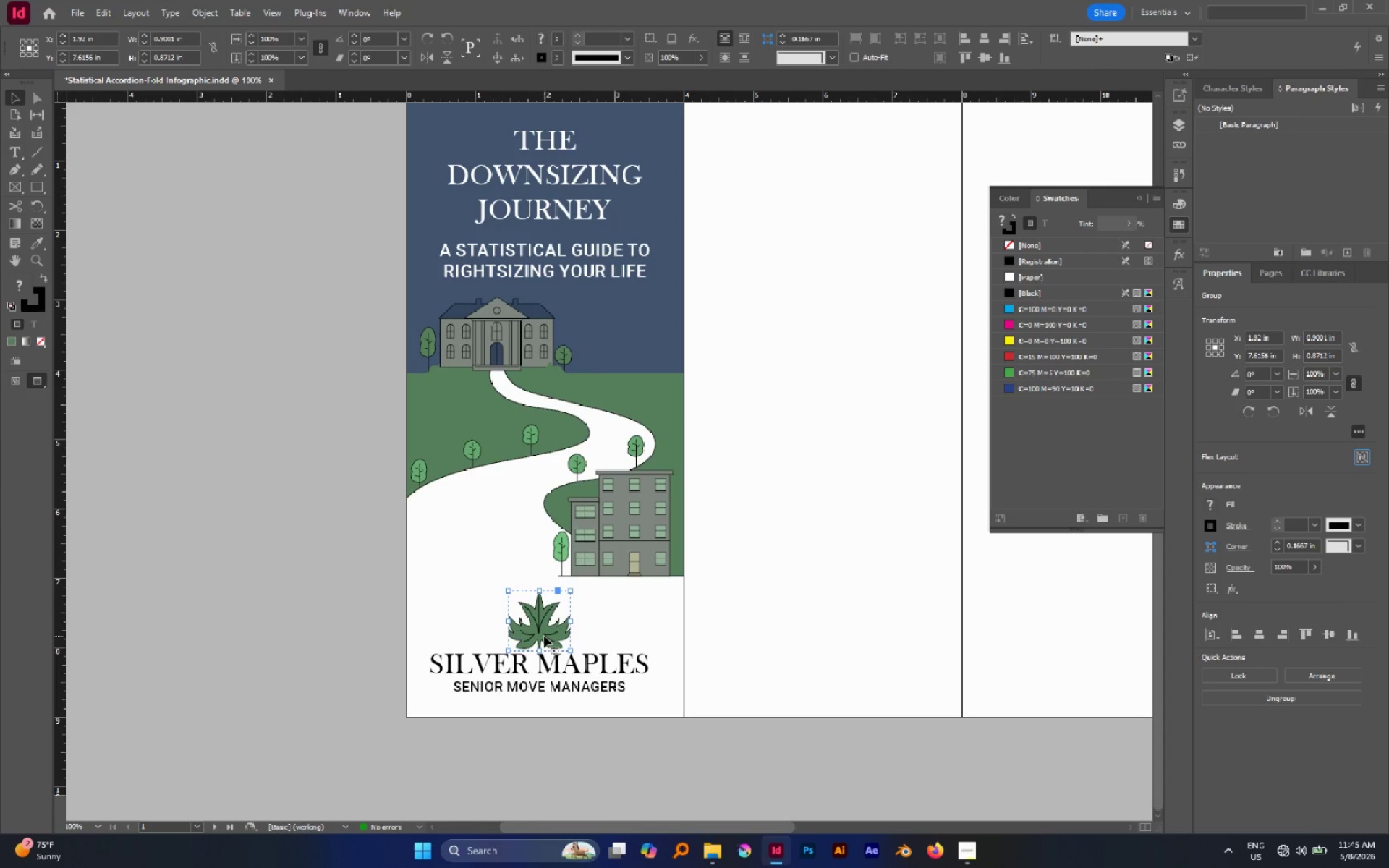 
key(ArrowUp)
 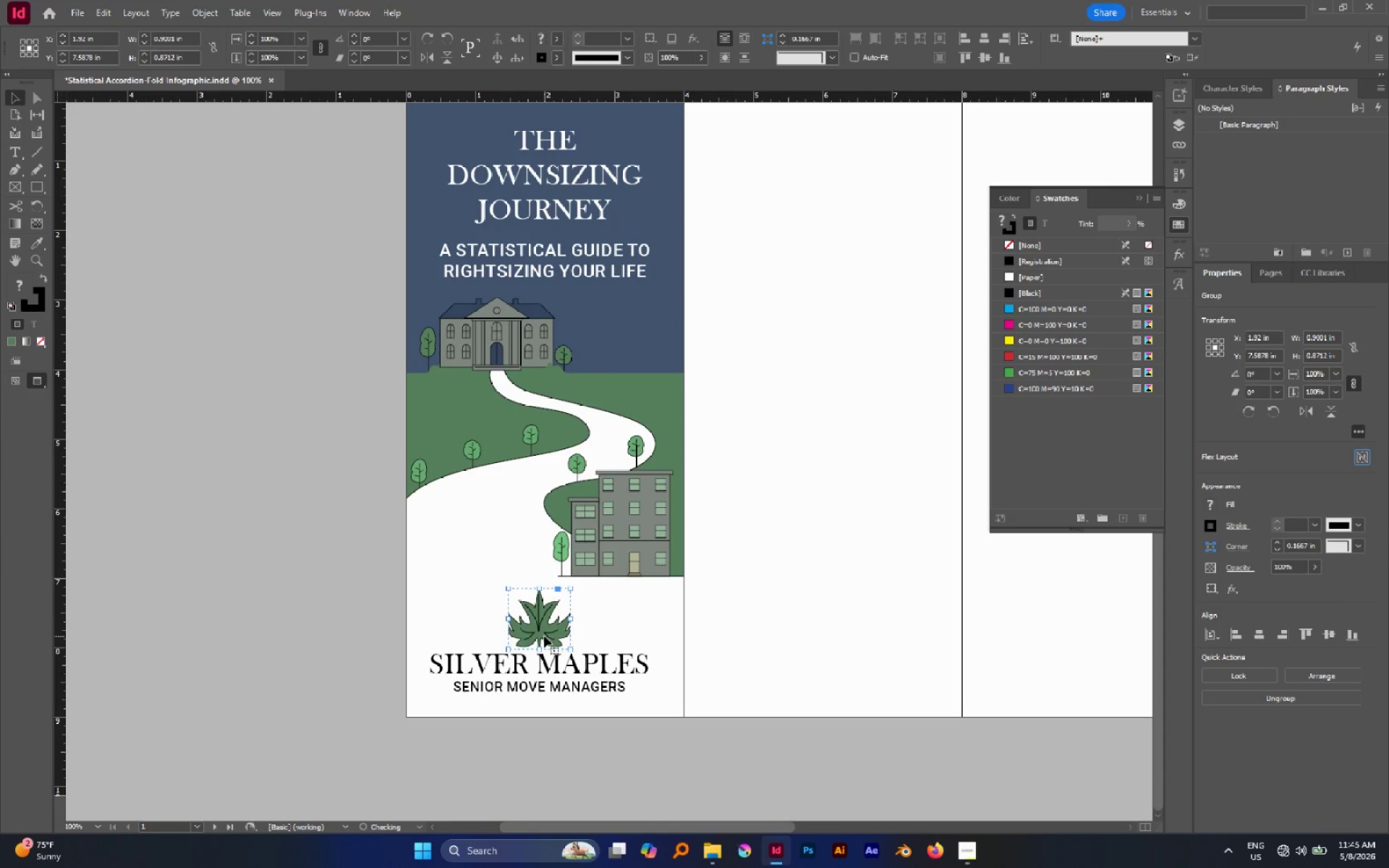 
key(ArrowUp)
 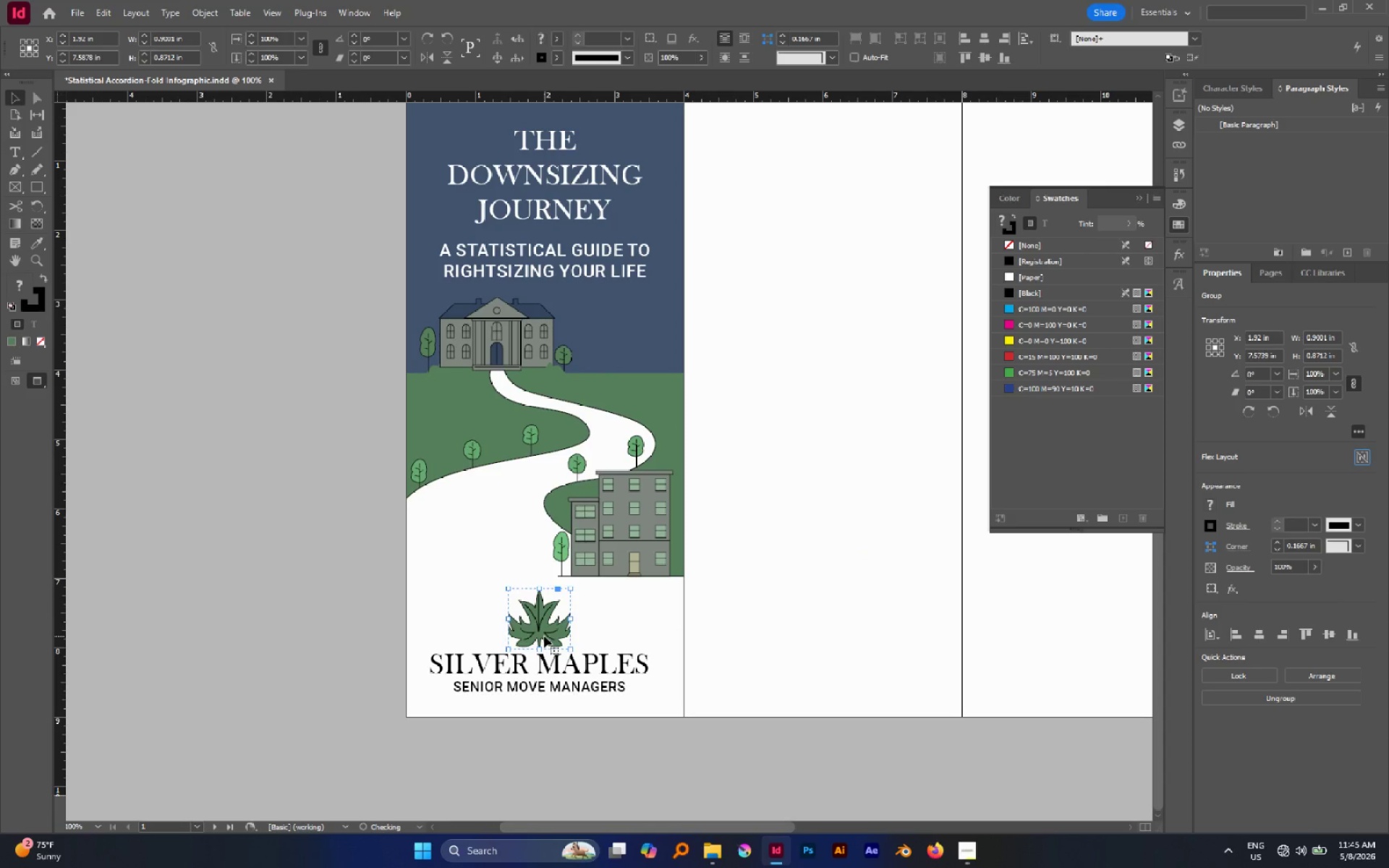 
key(ArrowUp)
 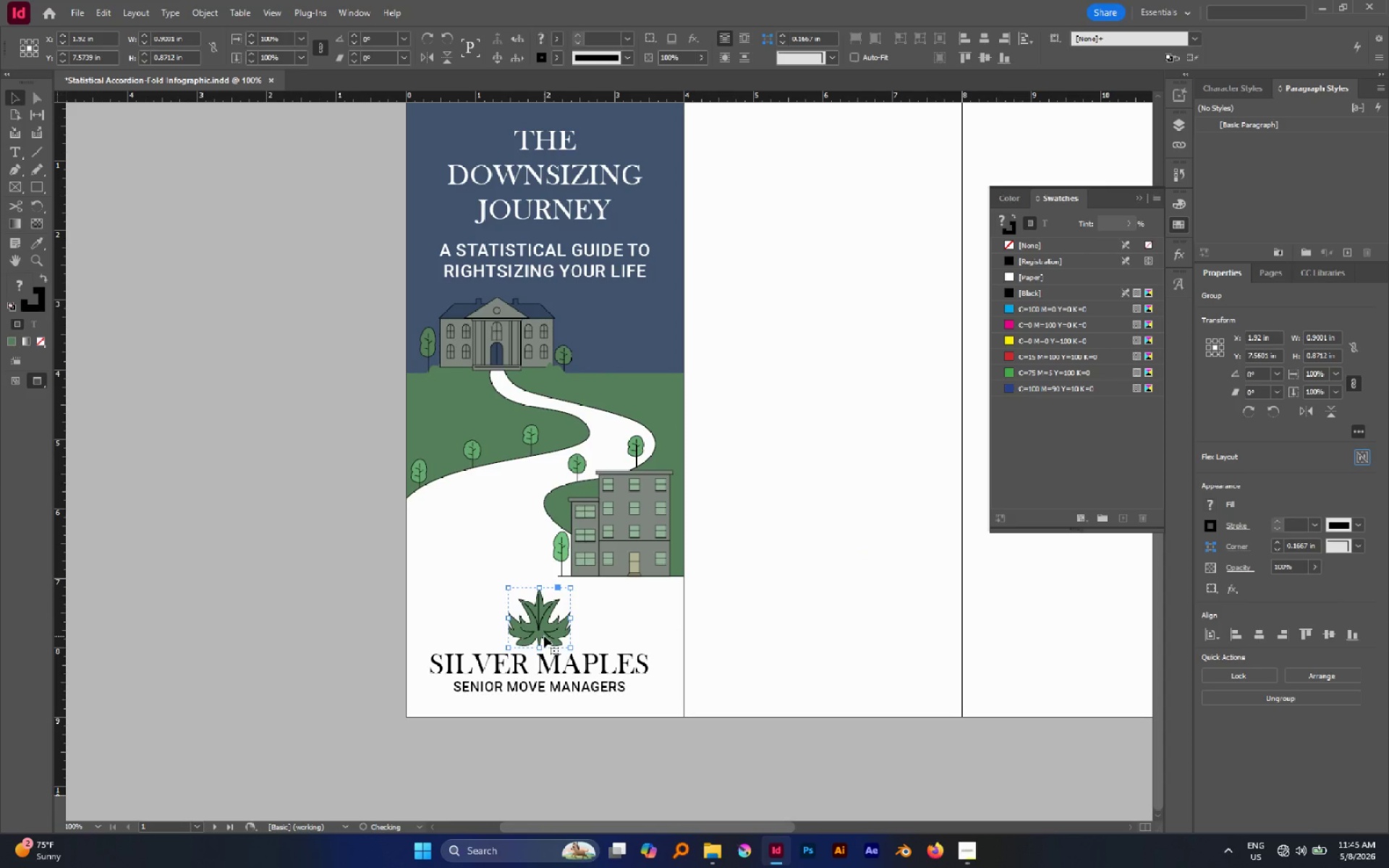 
key(ArrowUp)
 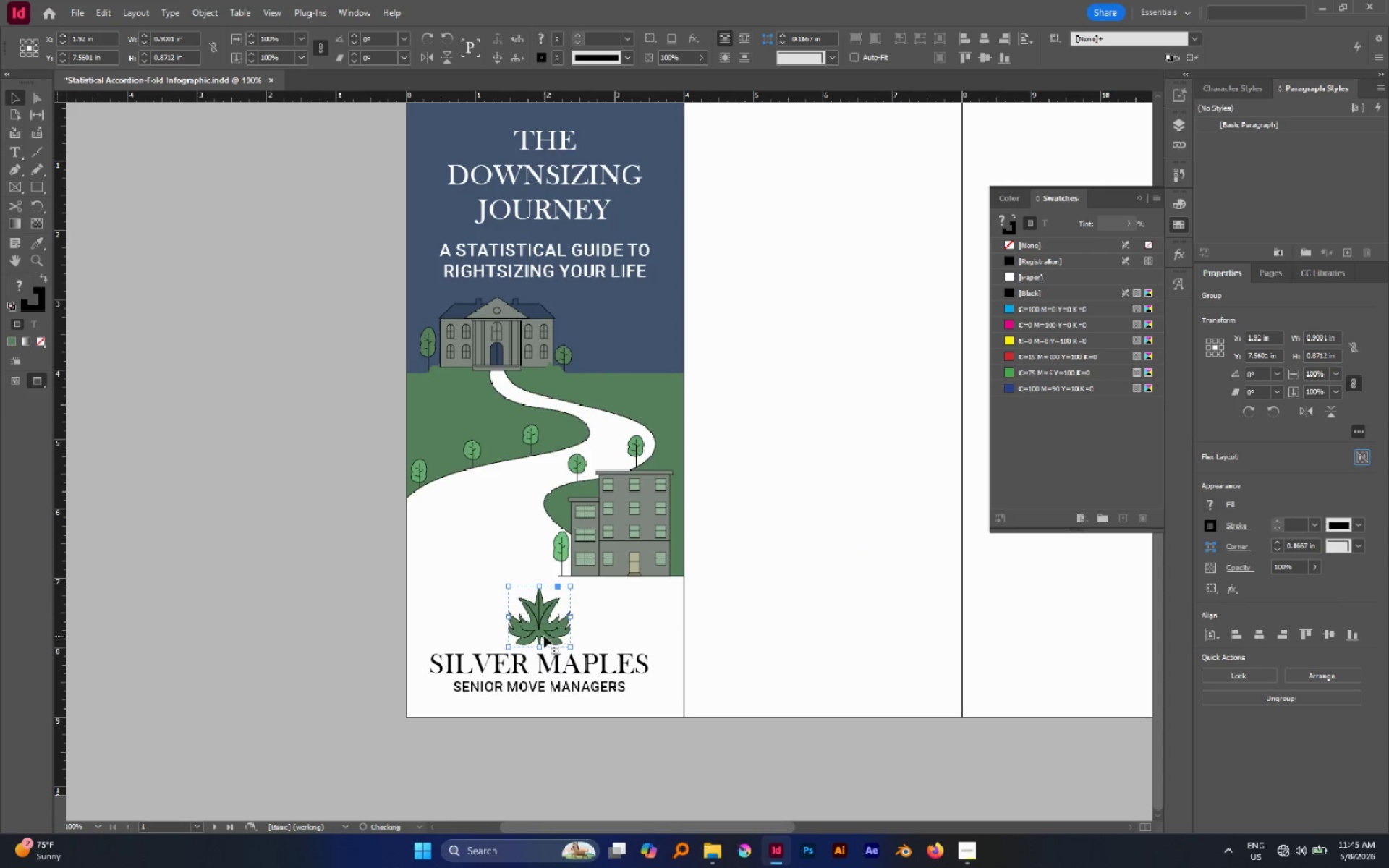 
key(ArrowUp)
 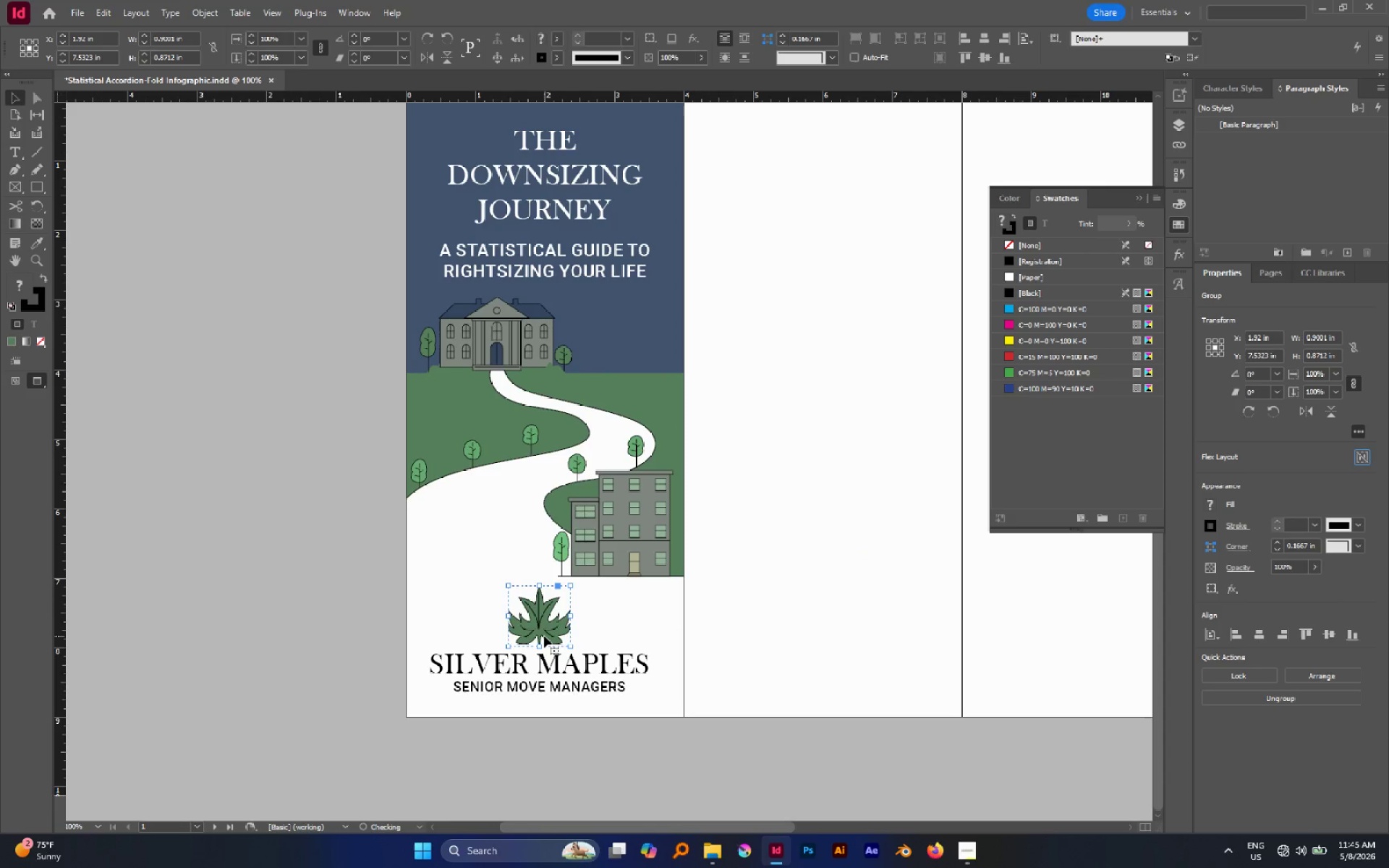 
key(ArrowUp)
 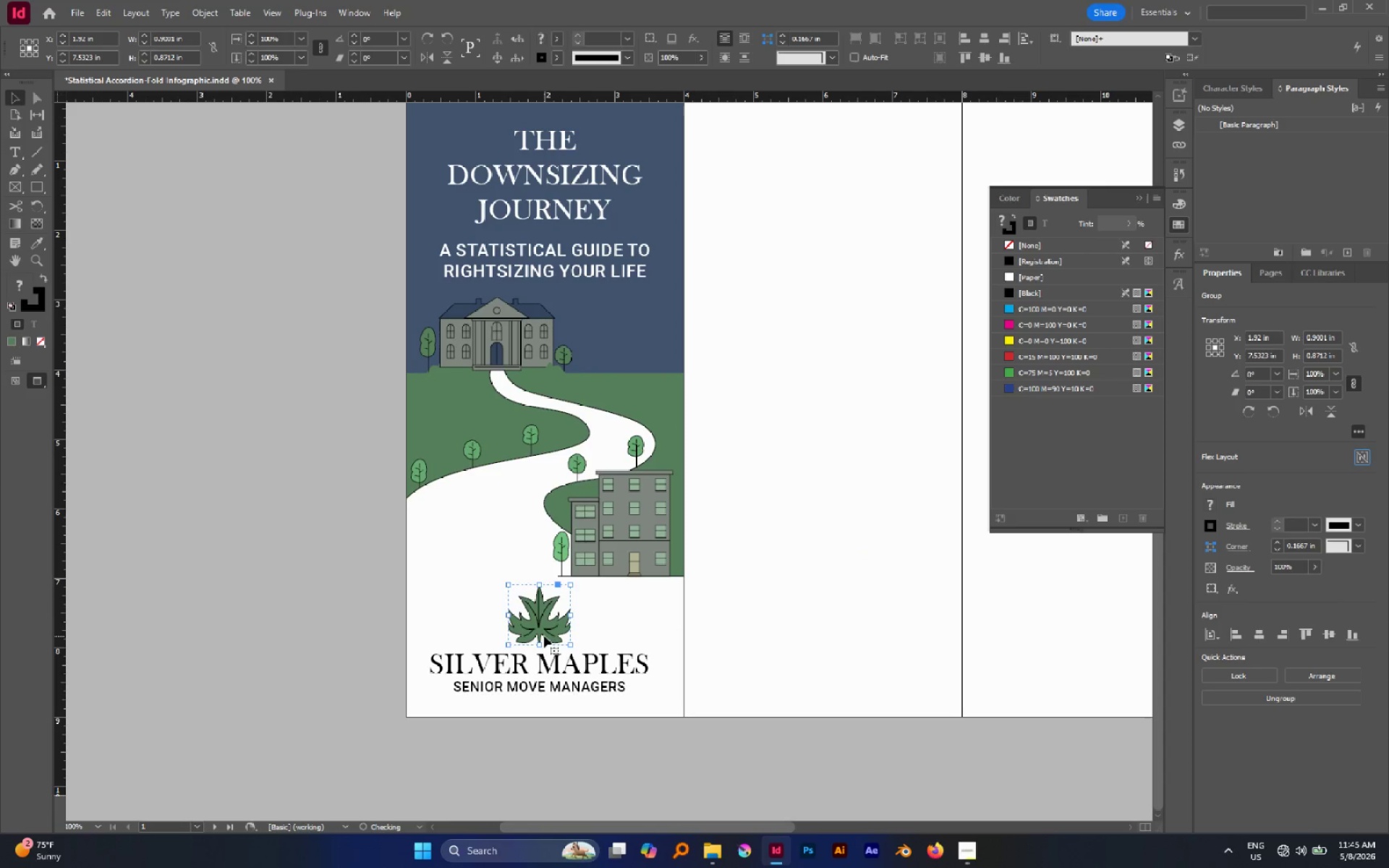 
key(ArrowUp)
 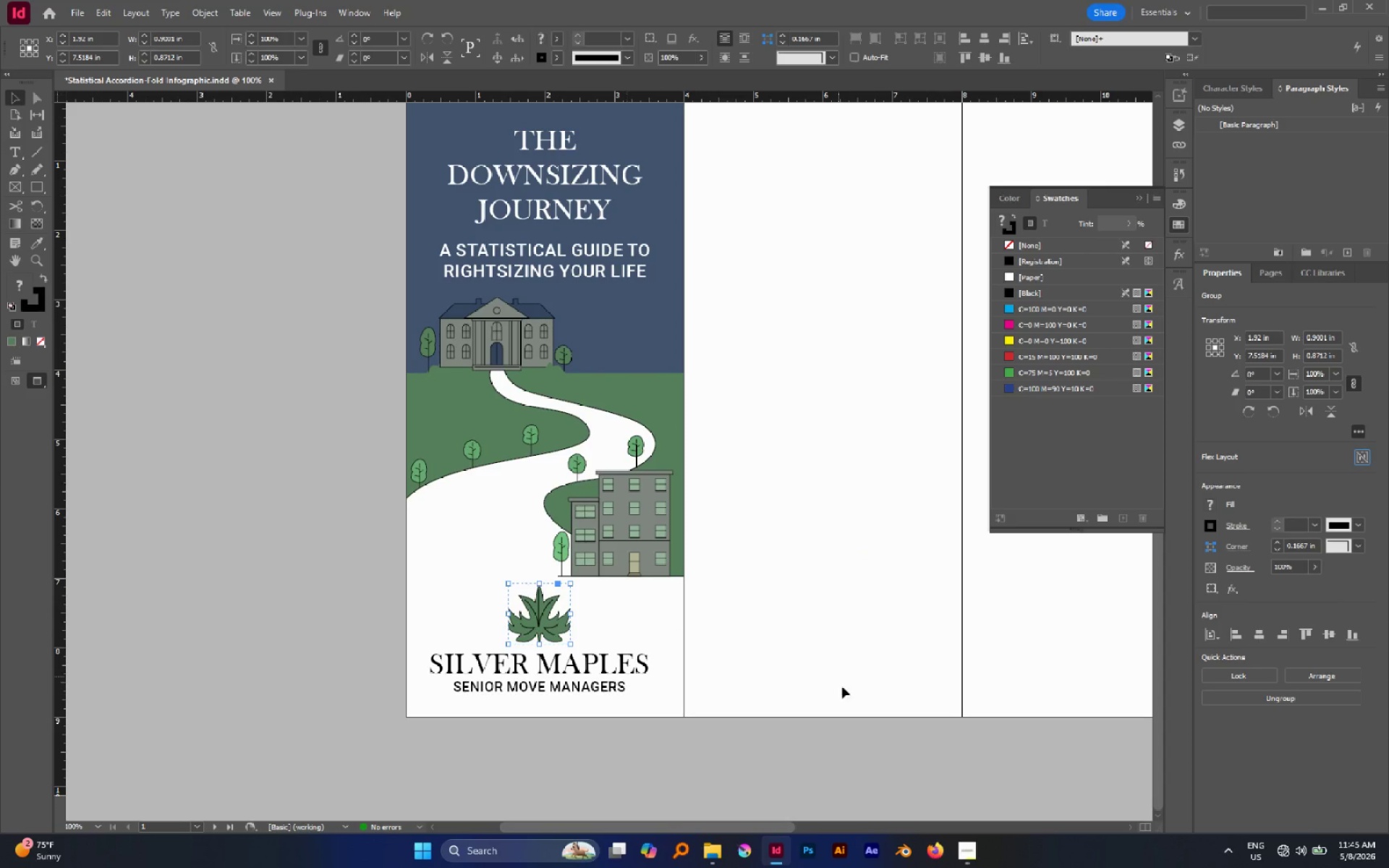 
left_click([816, 690])
 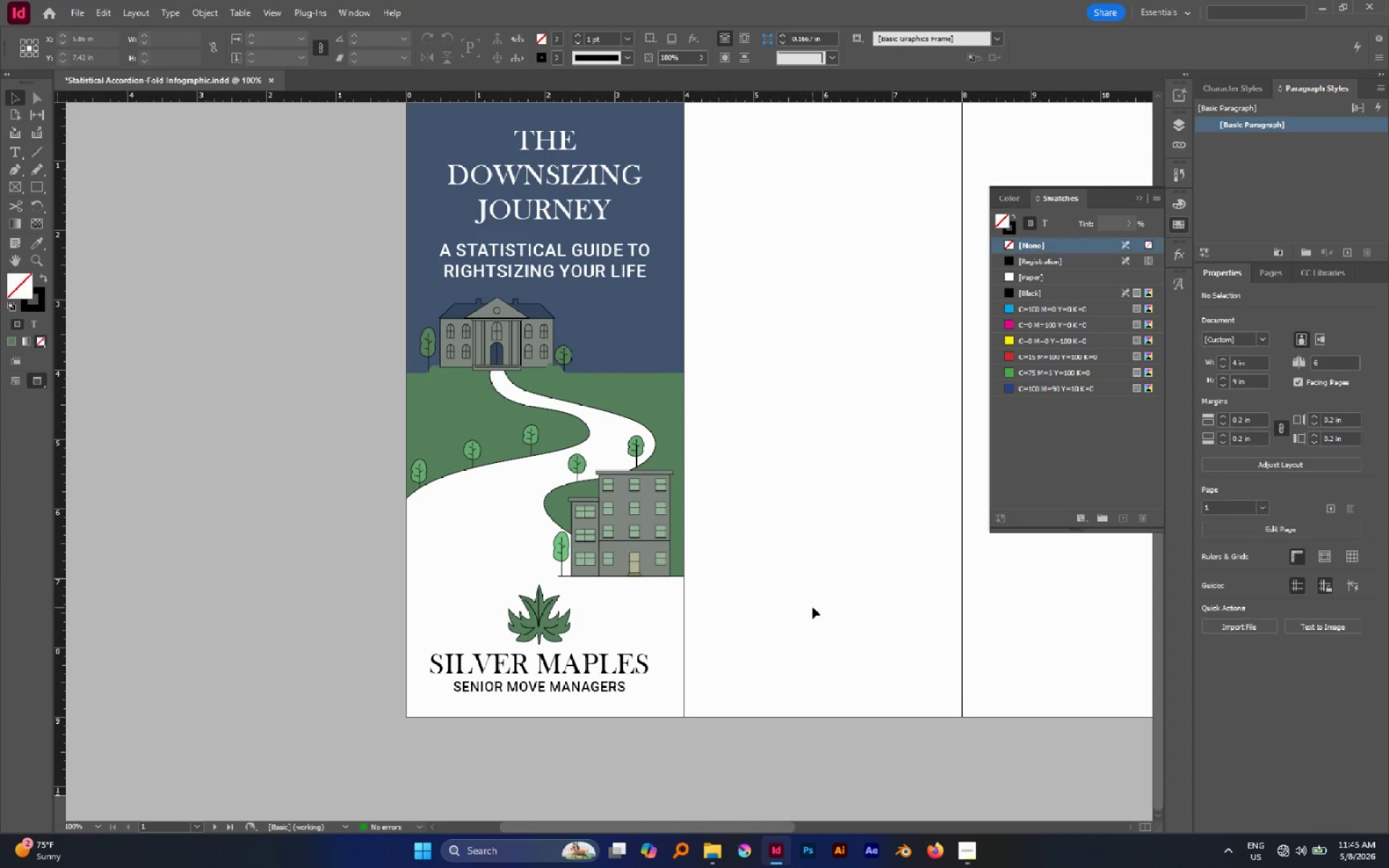 
hold_key(key=Space, duration=1.12)
 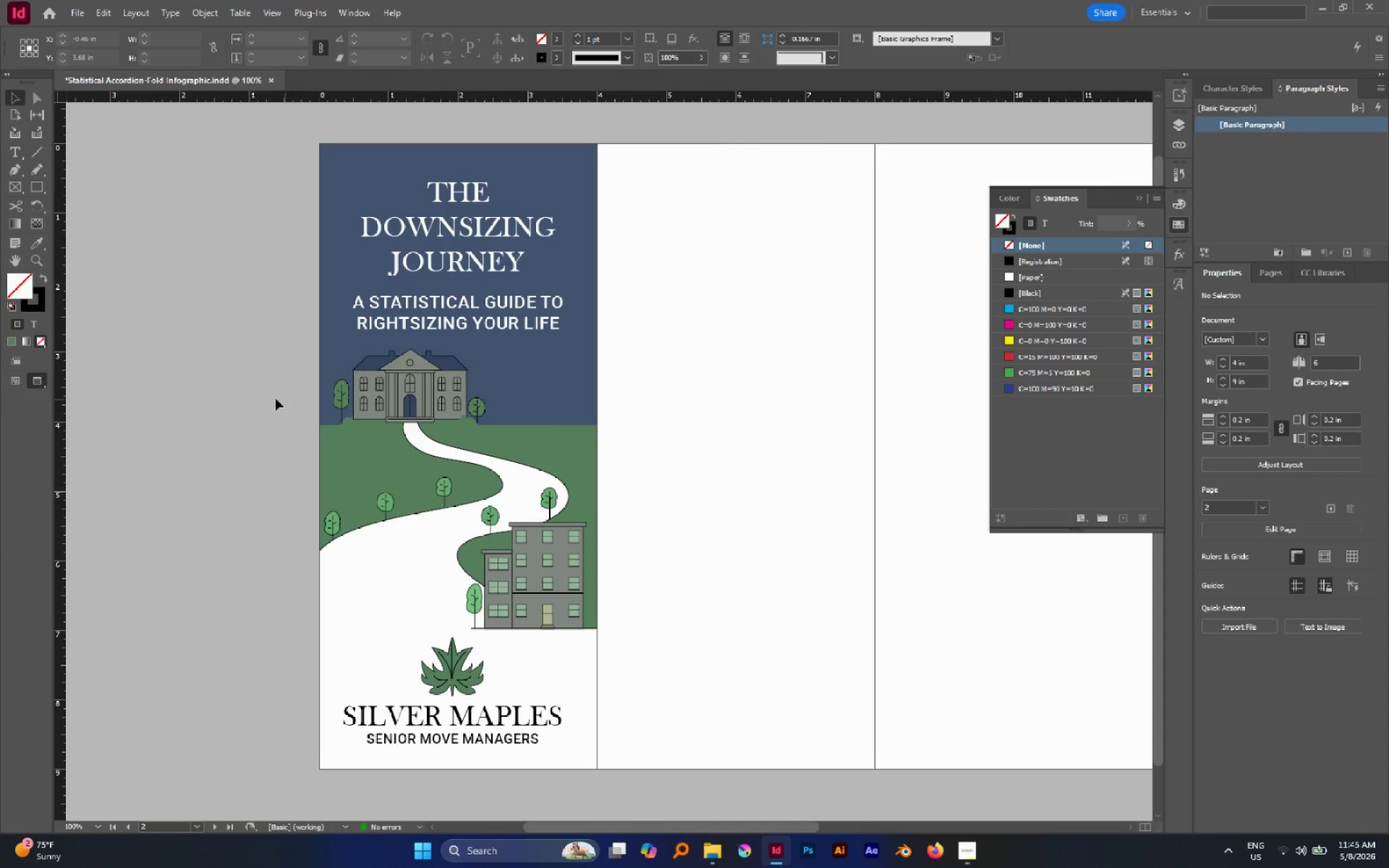 
left_click_drag(start_coordinate=[811, 610], to_coordinate=[724, 663])
 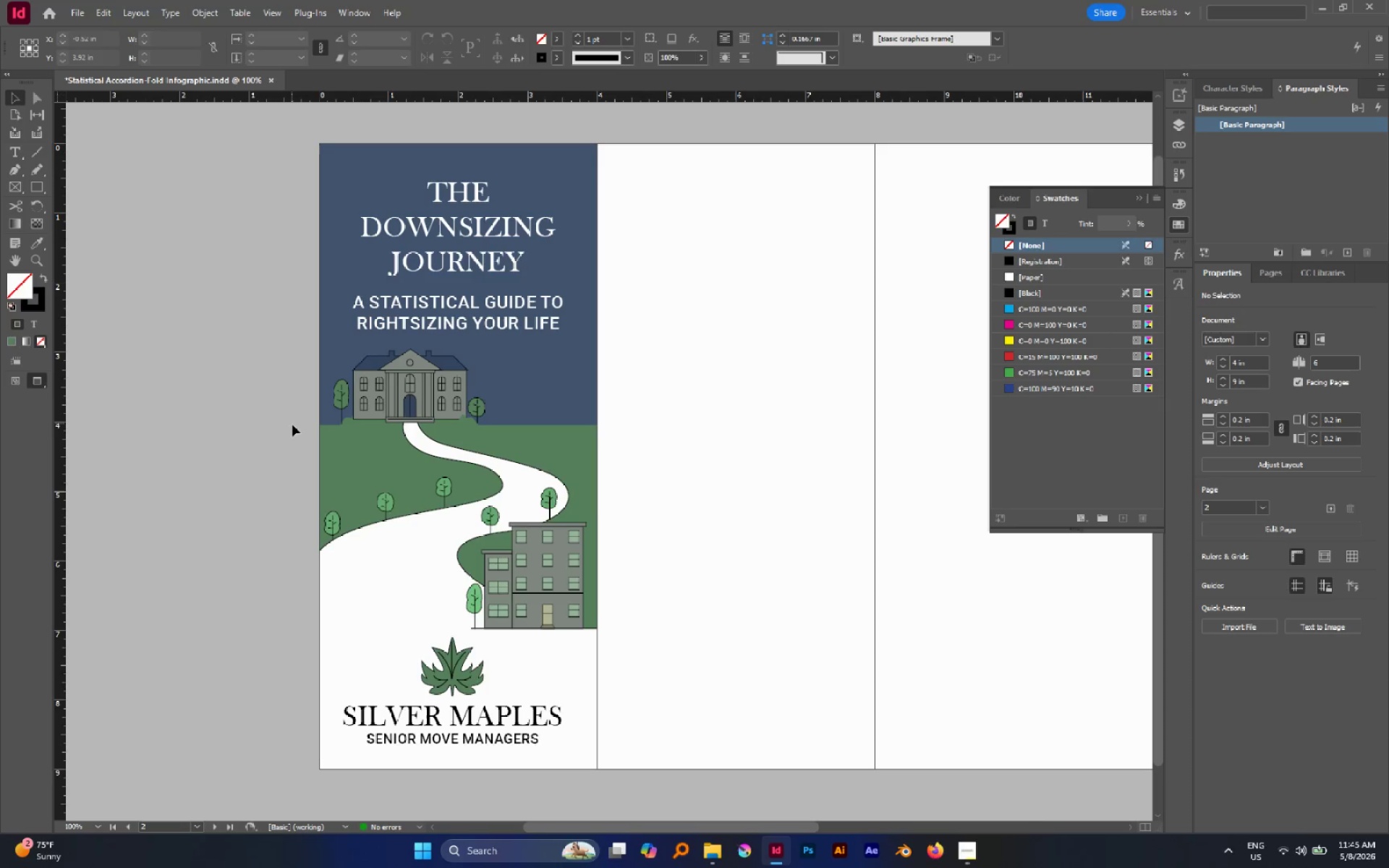 
left_click_drag(start_coordinate=[285, 427], to_coordinate=[686, 642])
 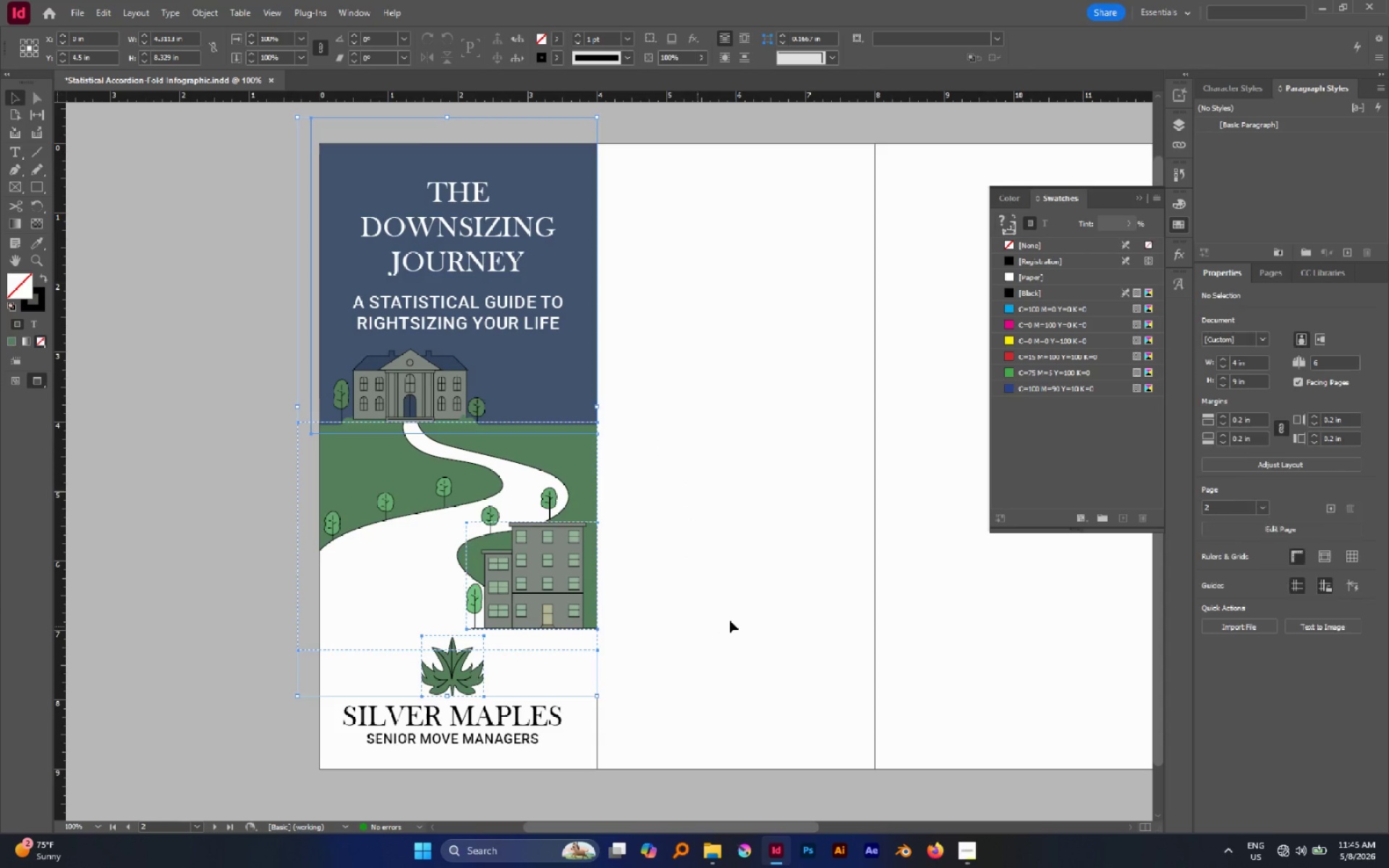 
left_click([730, 621])
 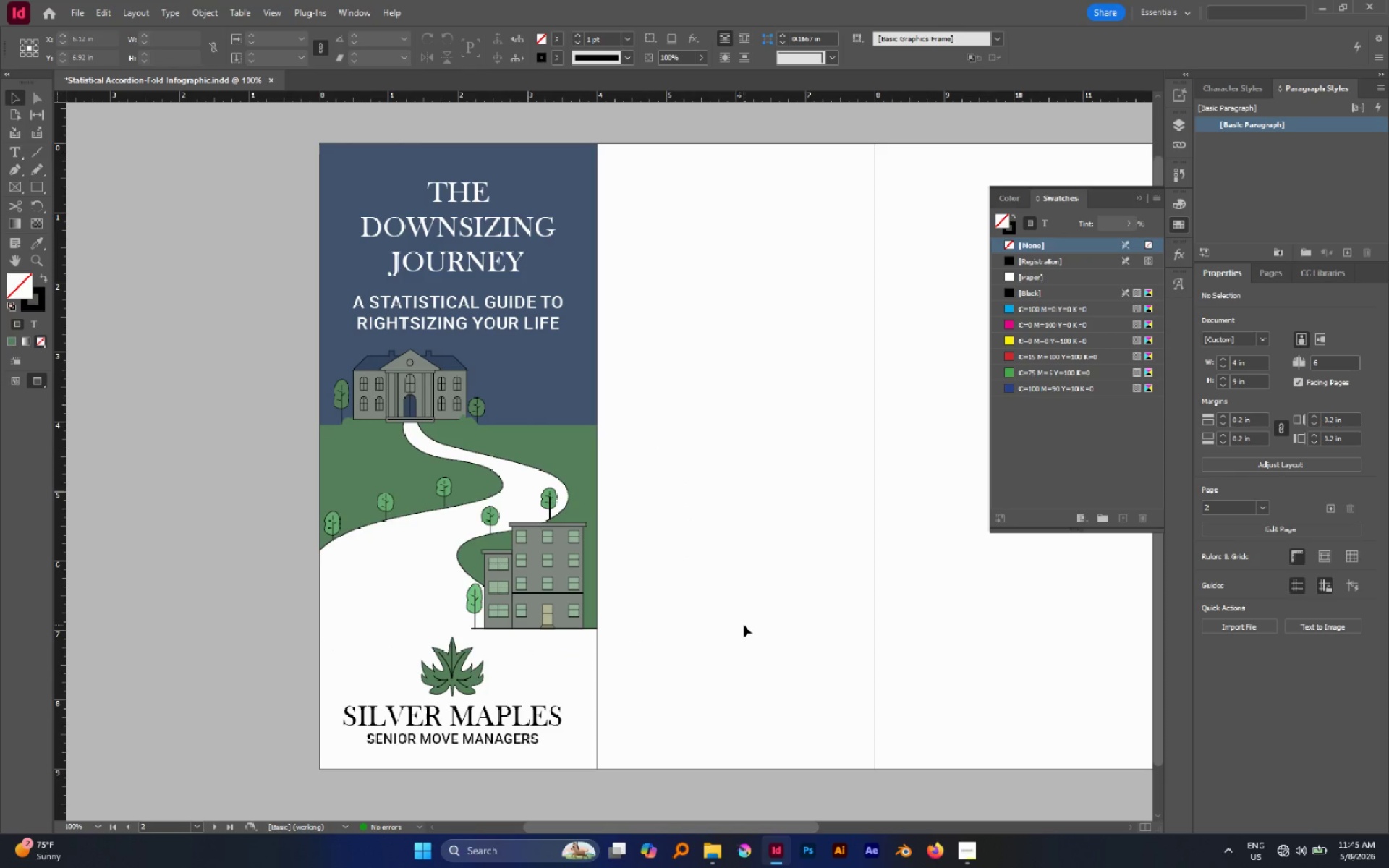 
hold_key(key=Space, duration=1.06)
 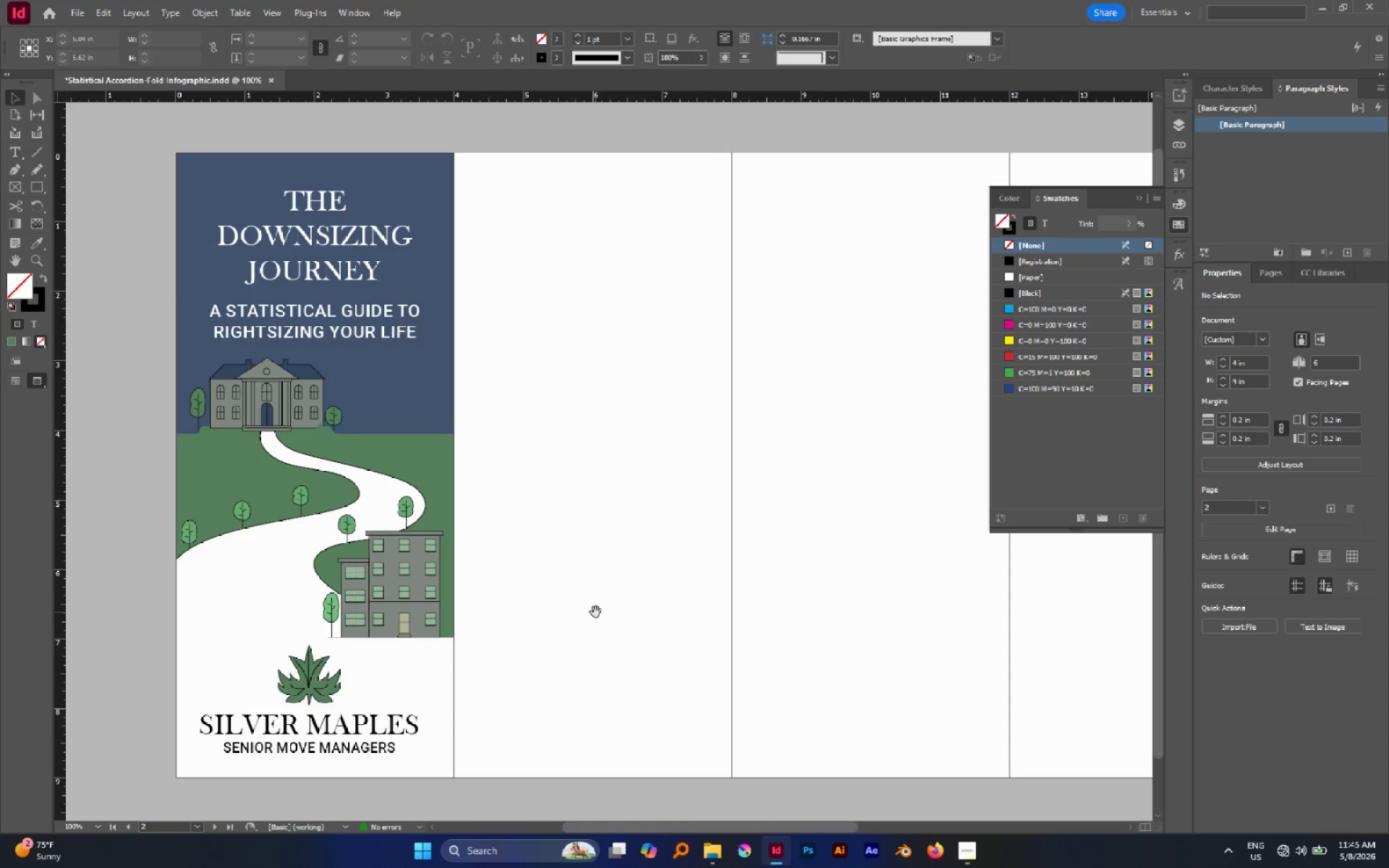 
left_click_drag(start_coordinate=[747, 606], to_coordinate=[604, 615])
 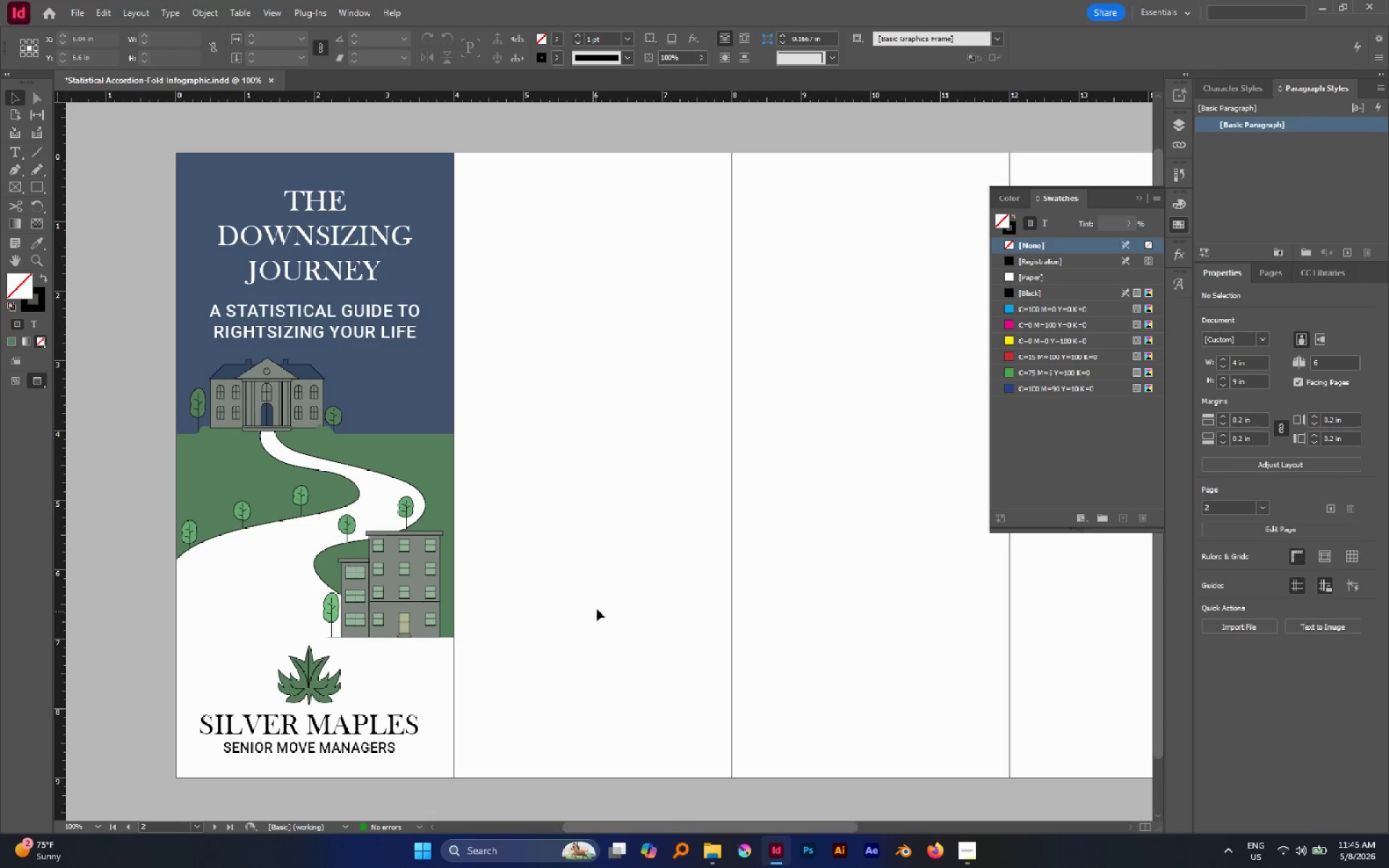 
left_click([1282, 854])
 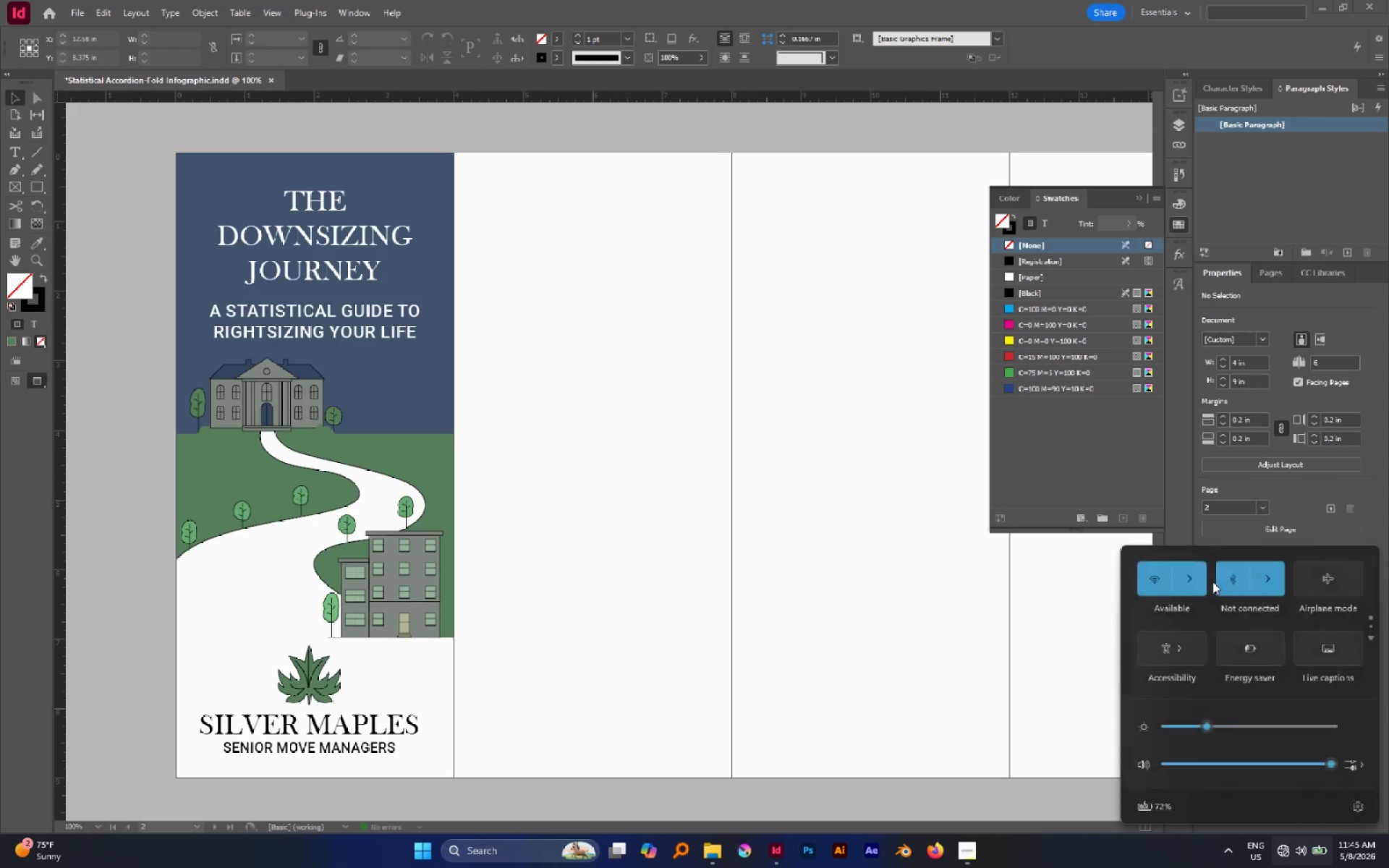 
left_click([1207, 581])
 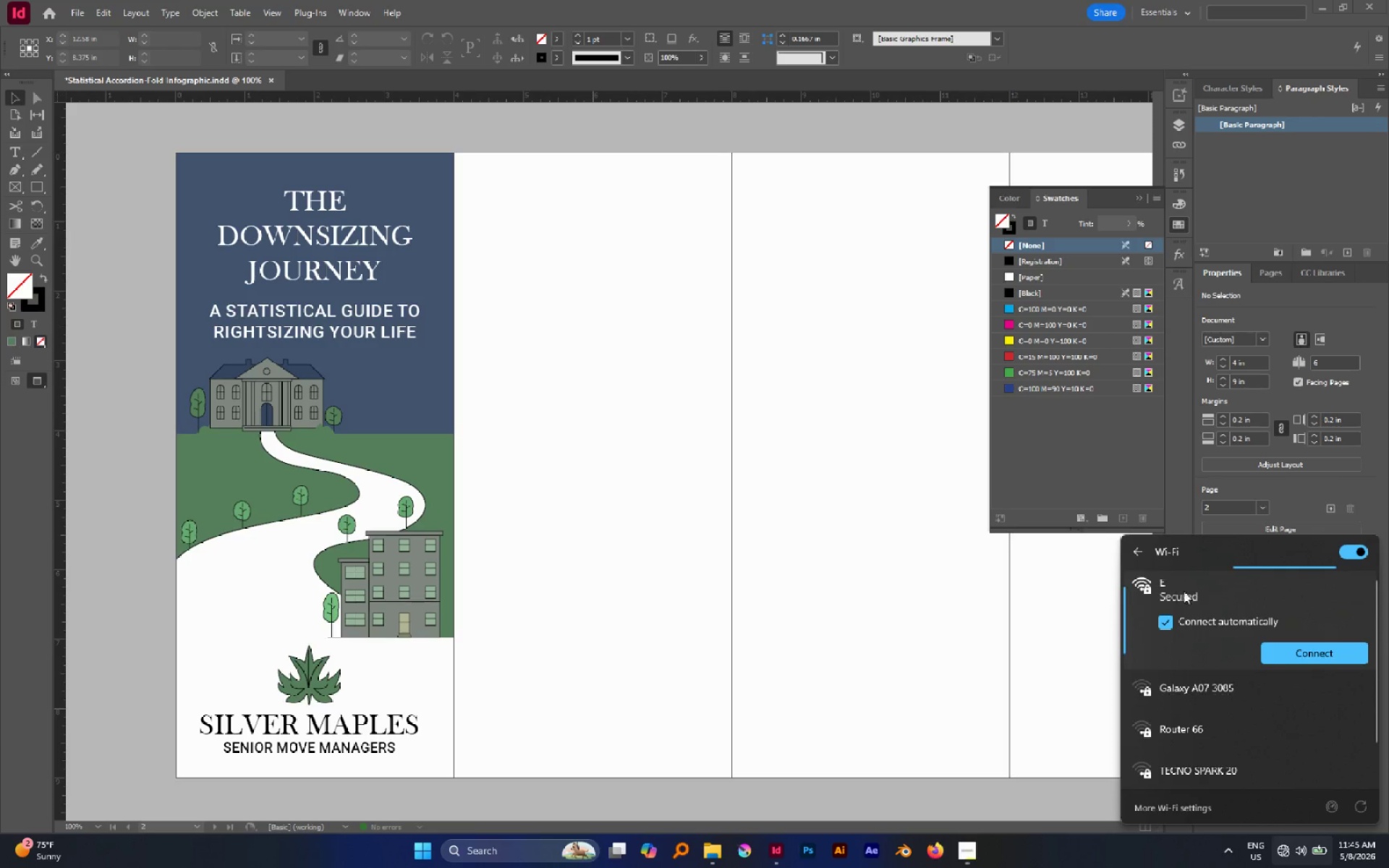 
left_click([1281, 652])
 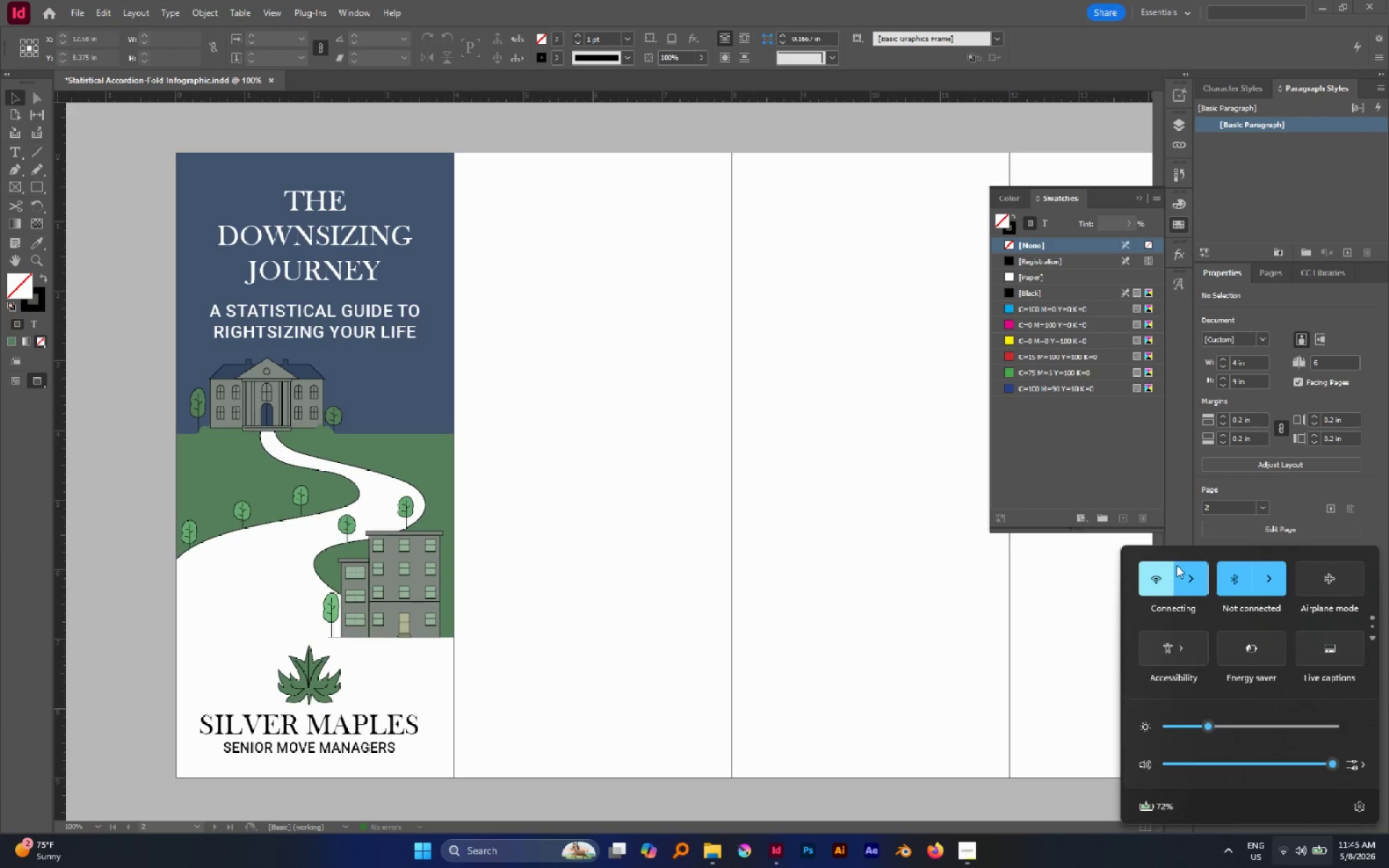 
double_click([1189, 574])
 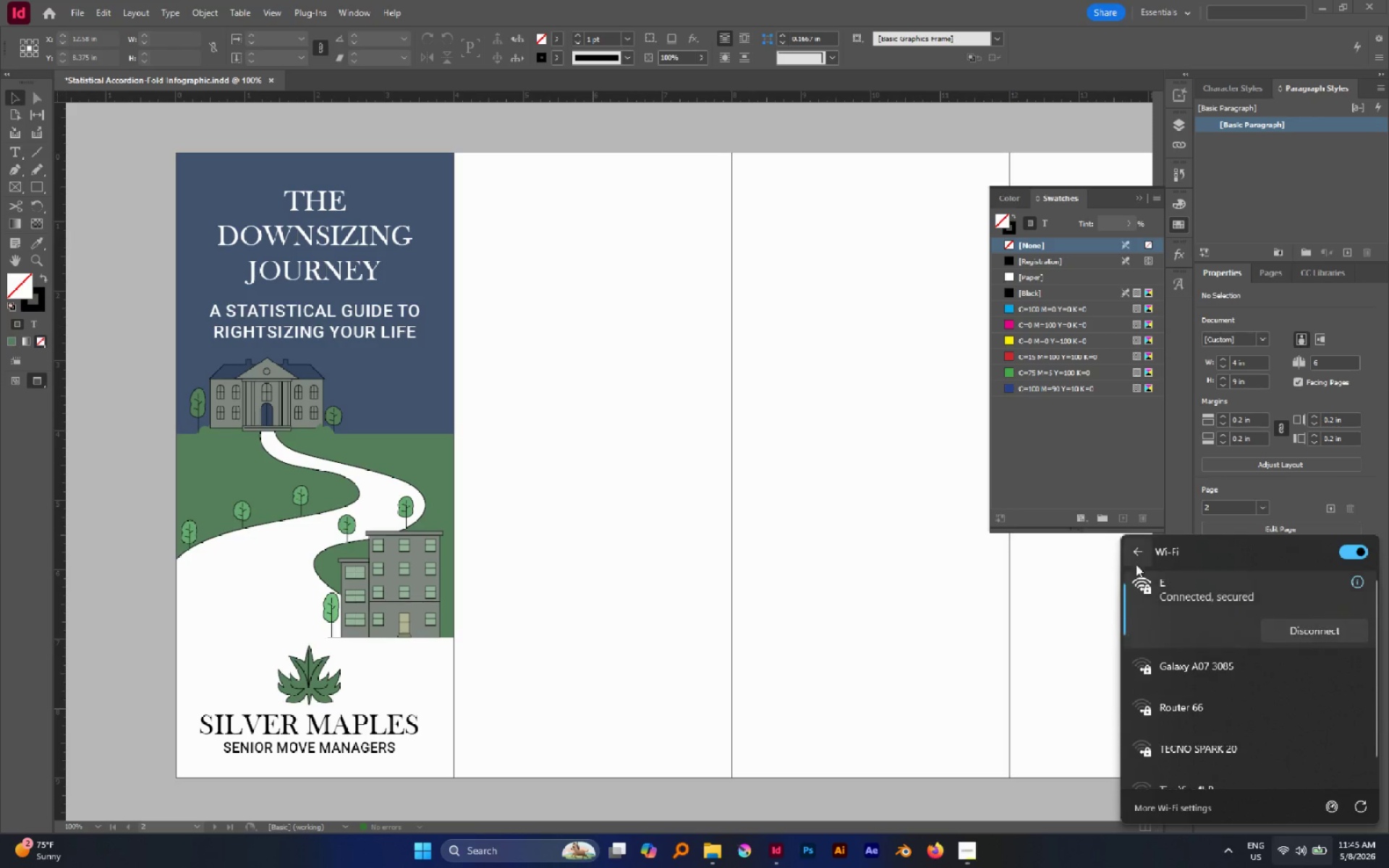 
left_click([1134, 553])
 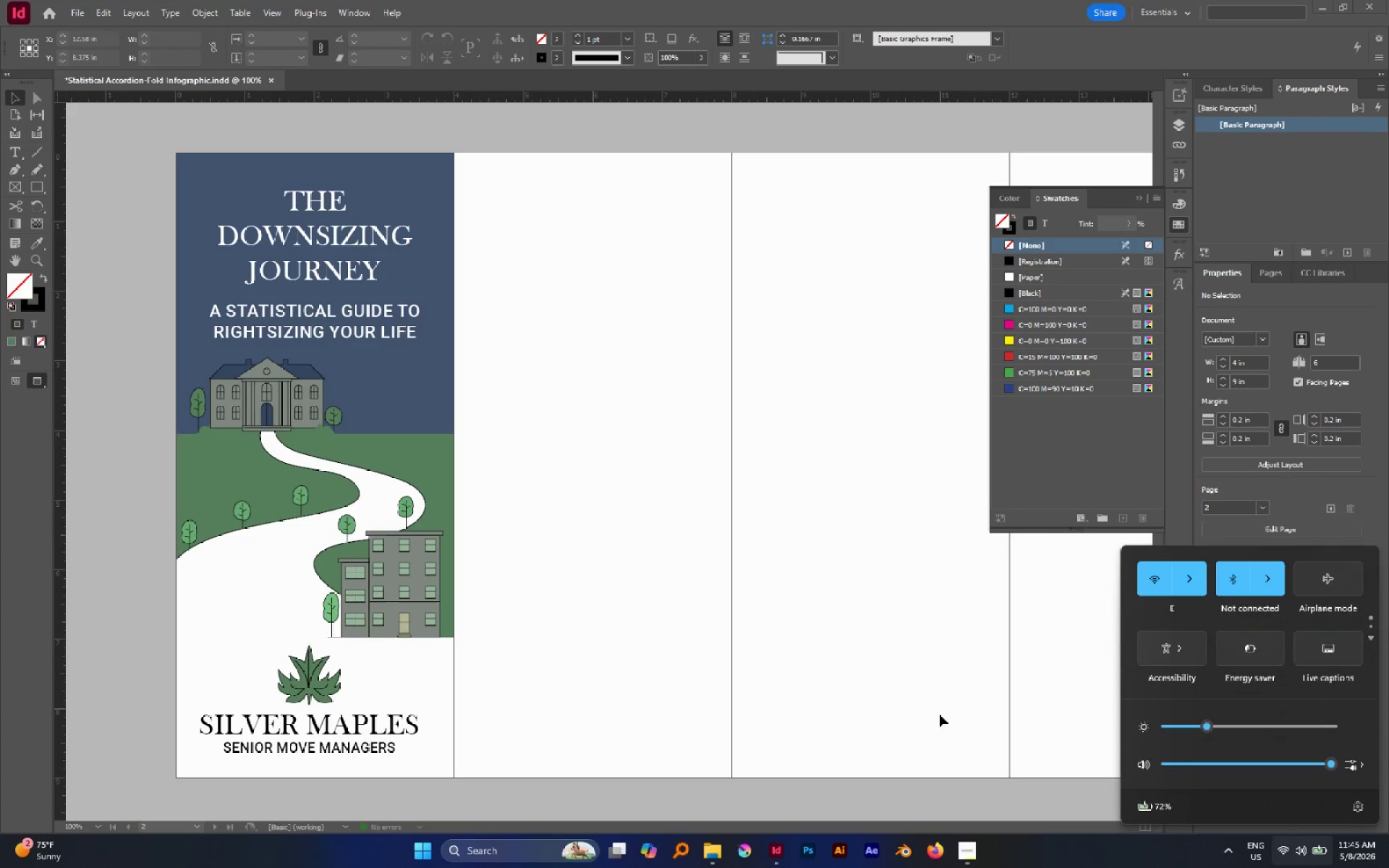 
left_click([940, 715])
 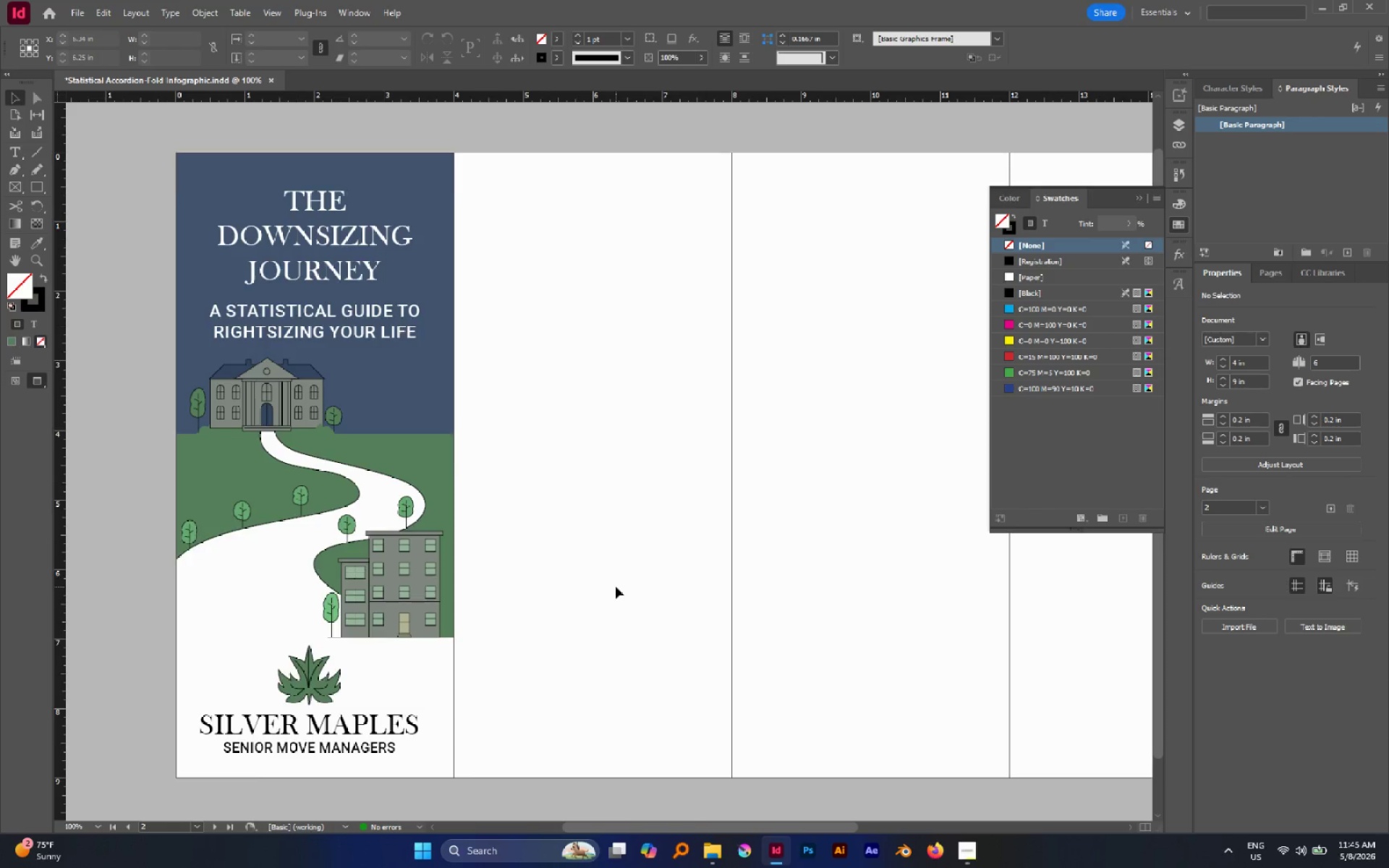 
scroll: coordinate [616, 587], scroll_direction: up, amount: 1.0
 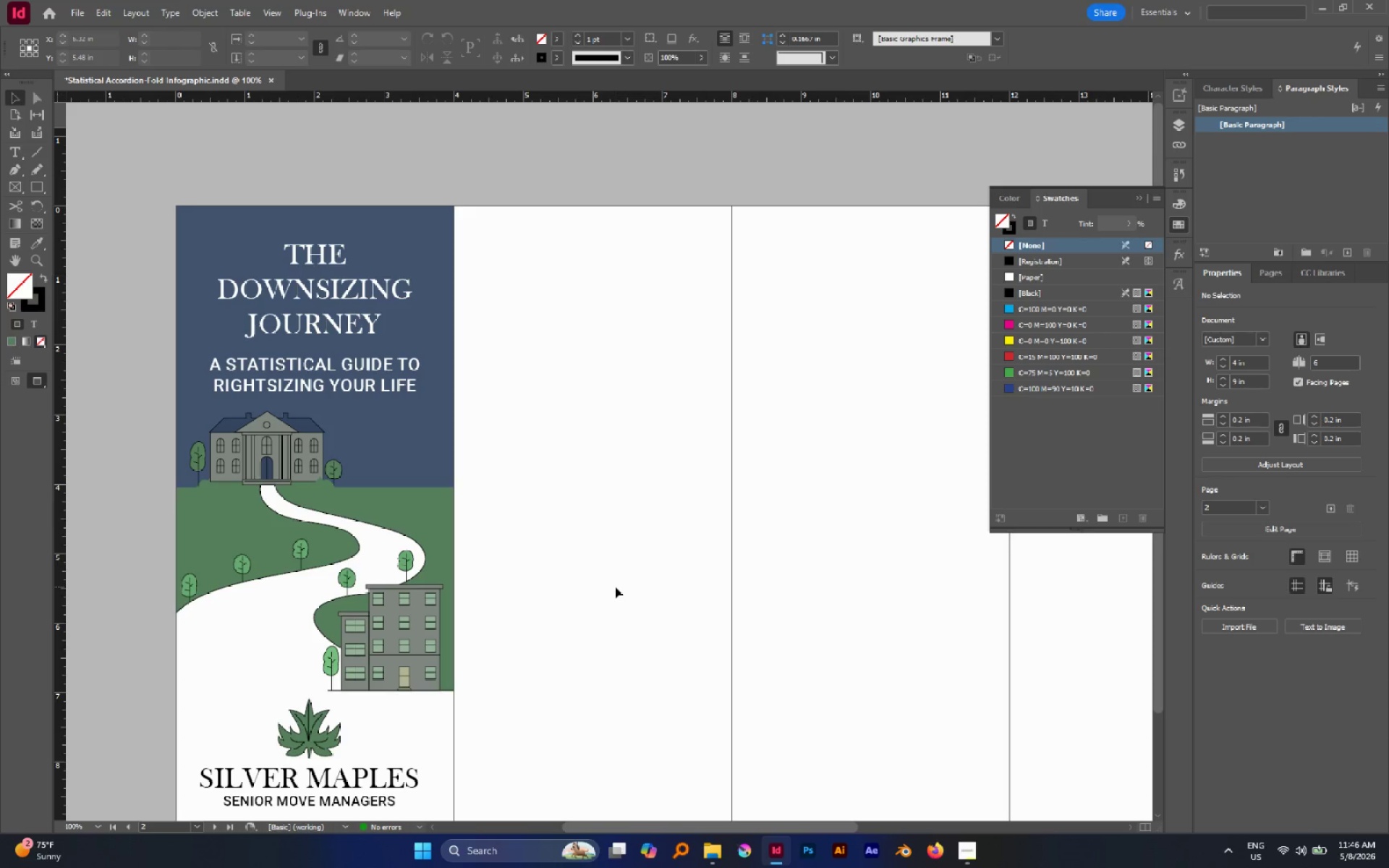 
wait(5.76)
 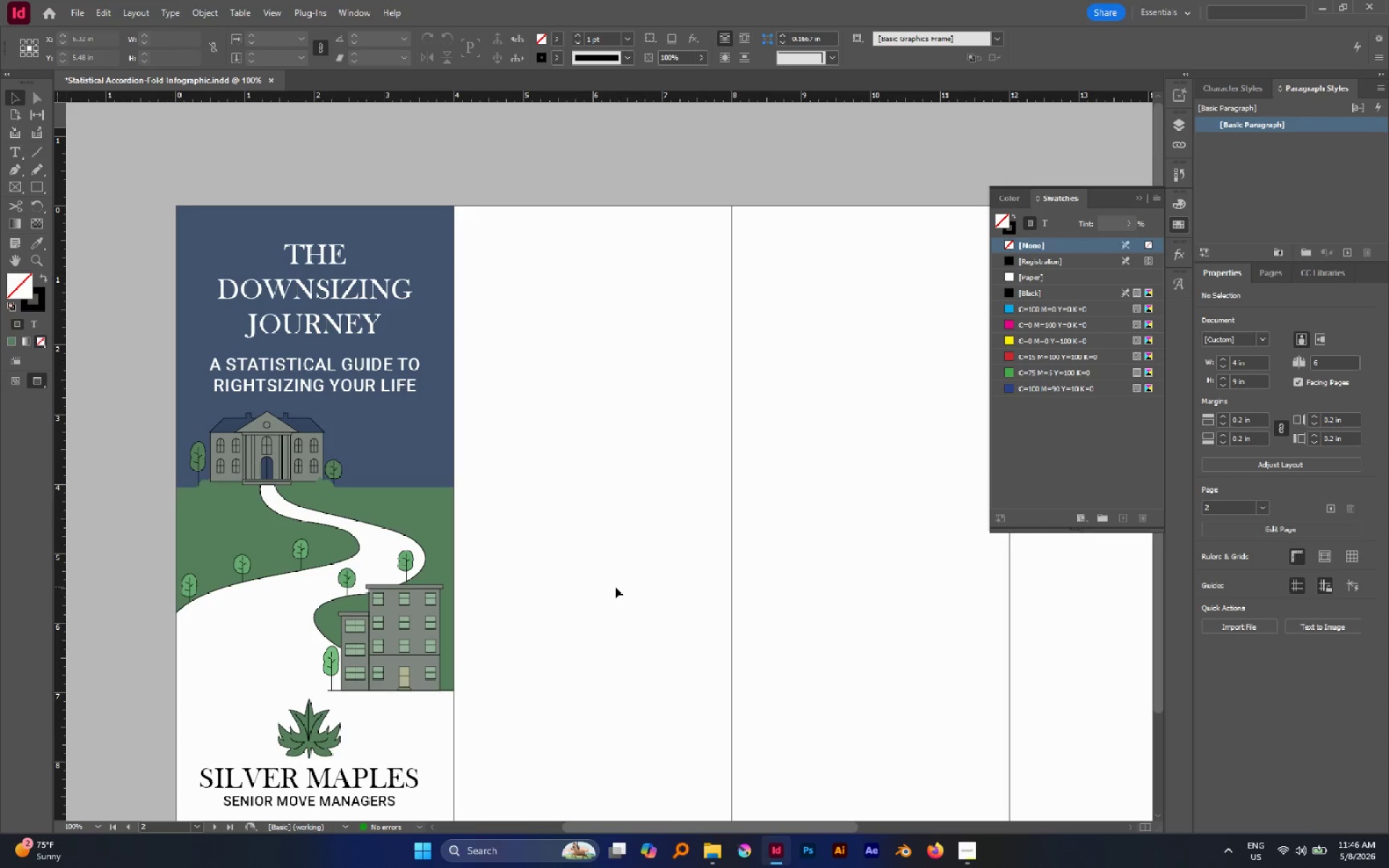 
left_click([377, 315])
 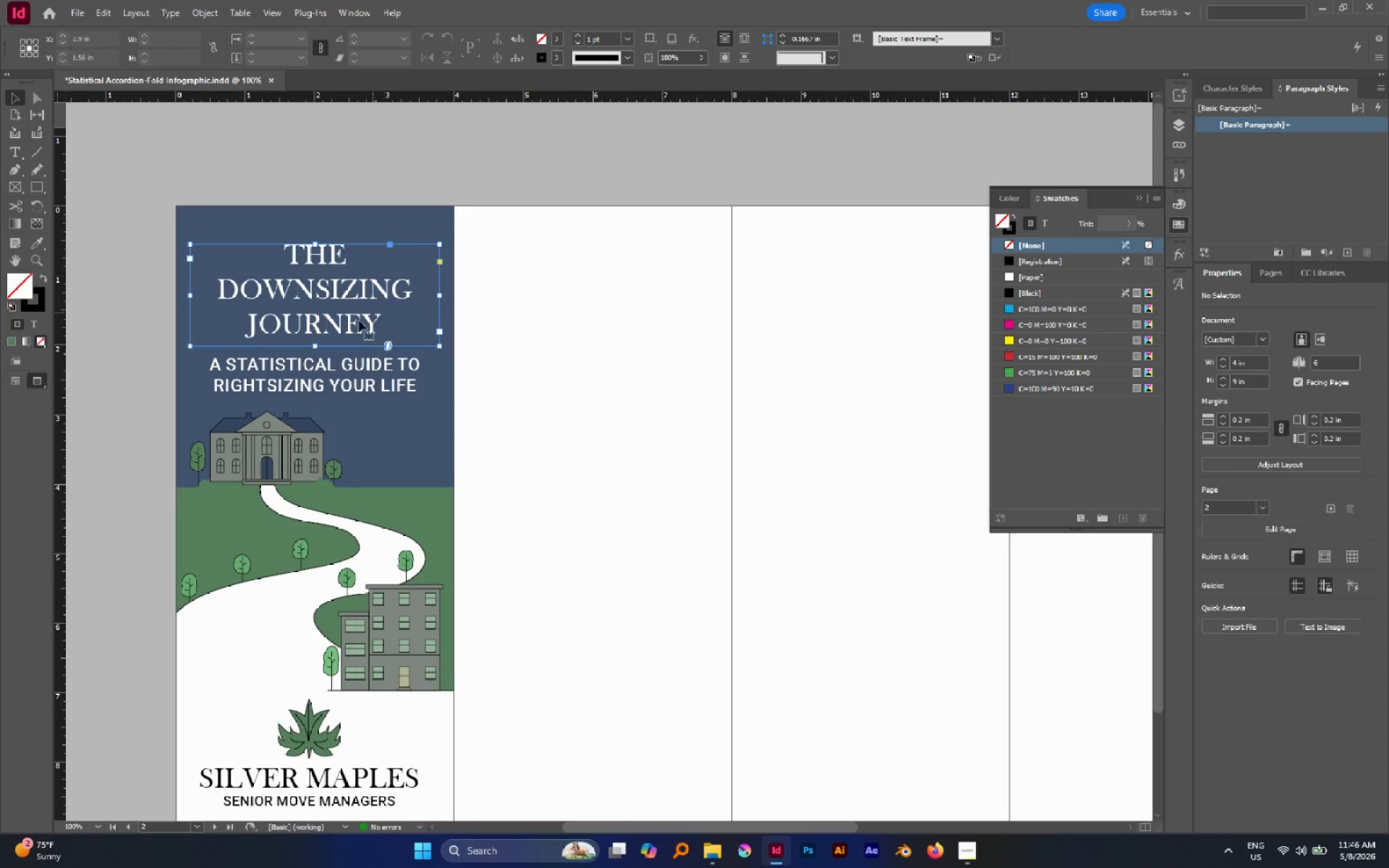 
hold_key(key=AltLeft, duration=2.39)
left_click_drag(start_coordinate=[286, 312], to_coordinate=[563, 322])
 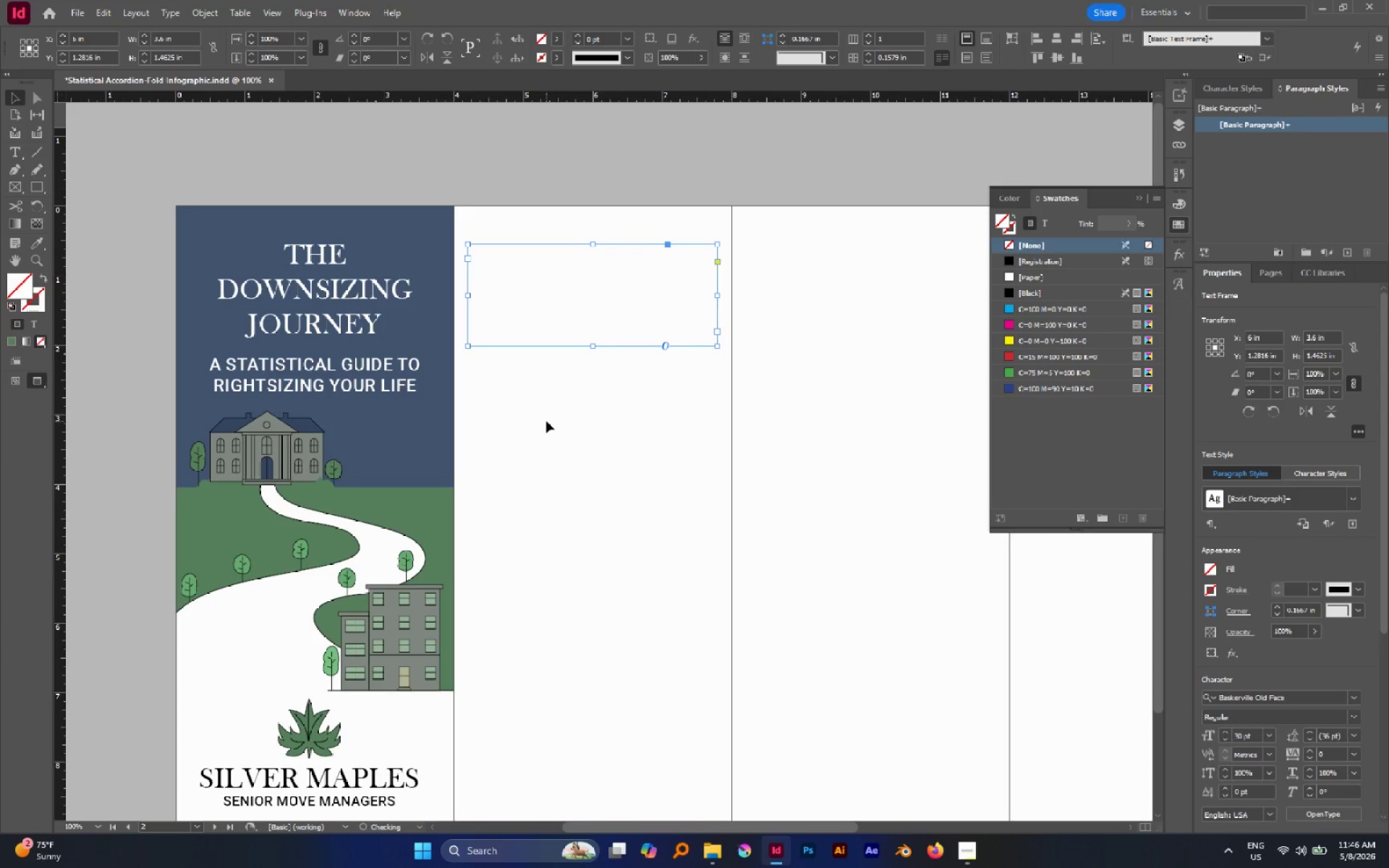 
hold_key(key=ShiftLeft, duration=1.17)
 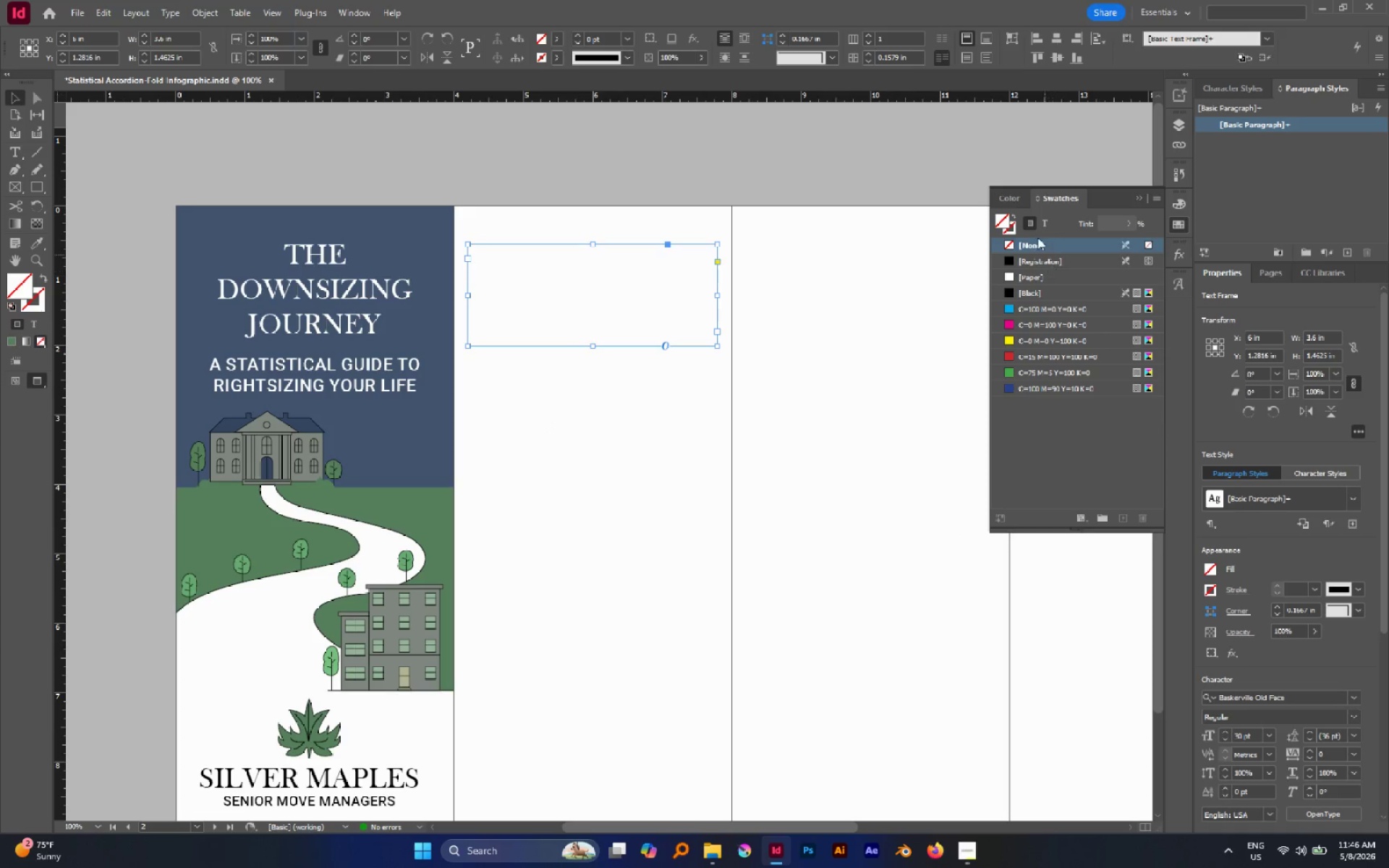 
left_click([1040, 221])
 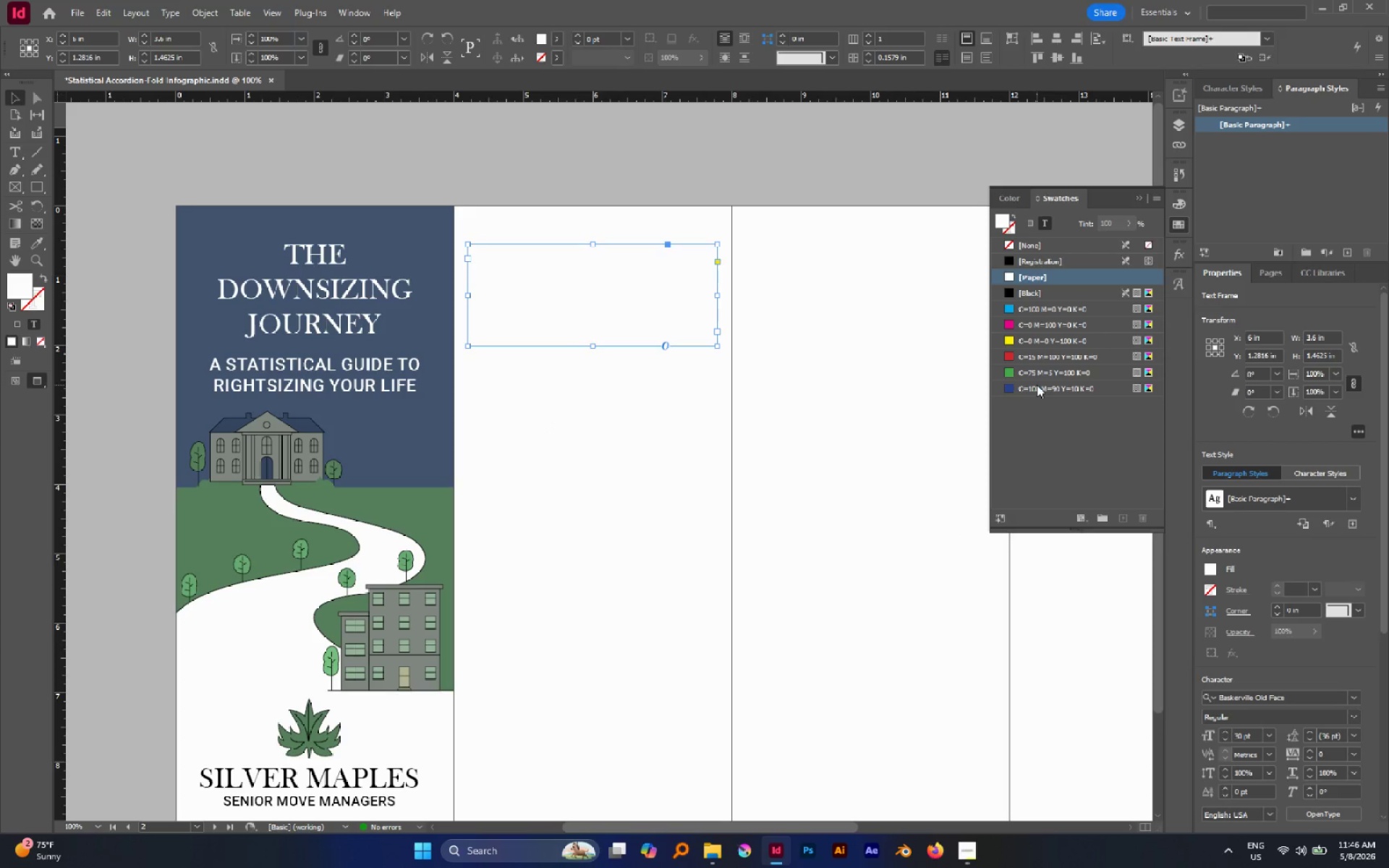 
left_click([1037, 385])
 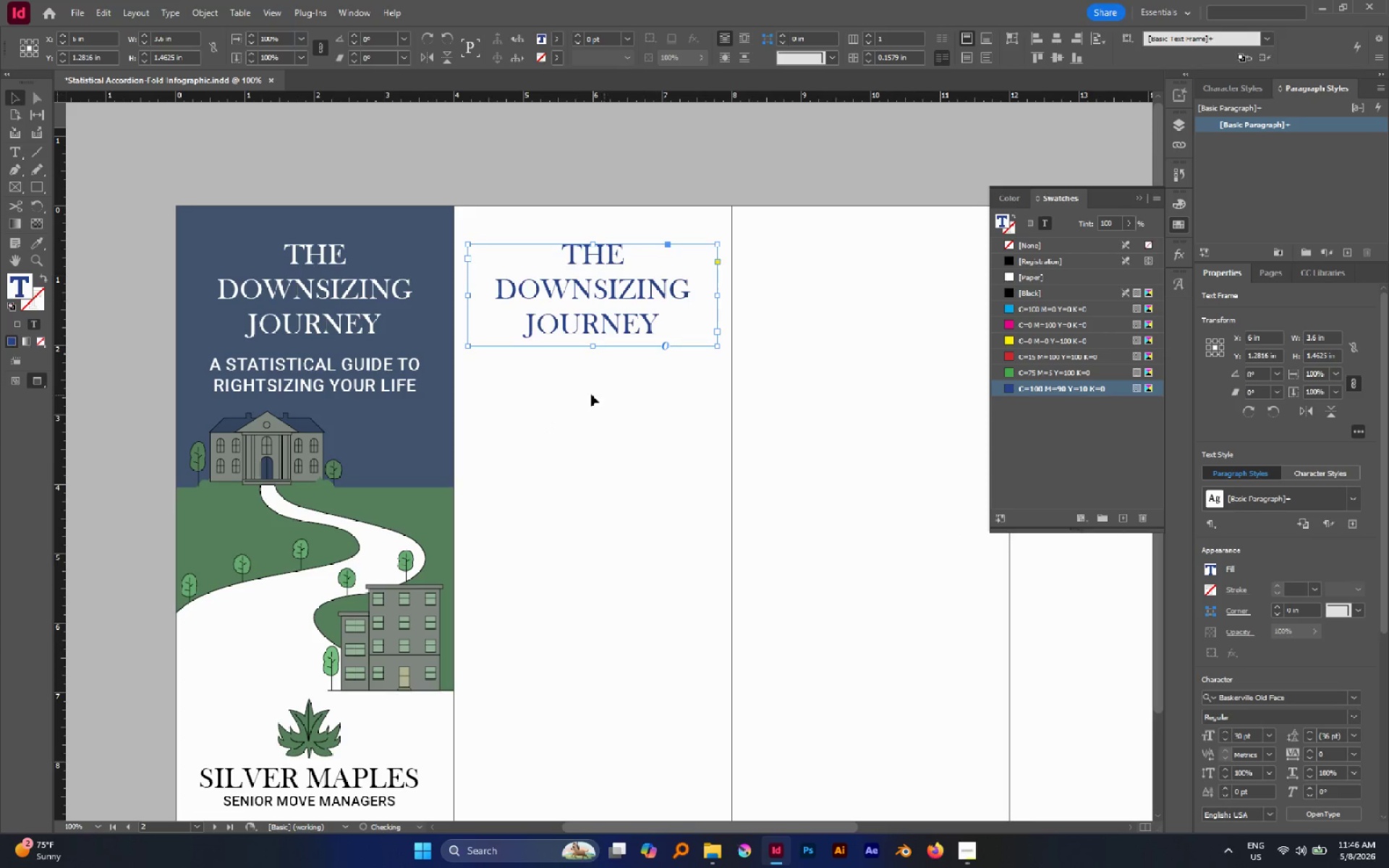 
left_click([591, 394])
 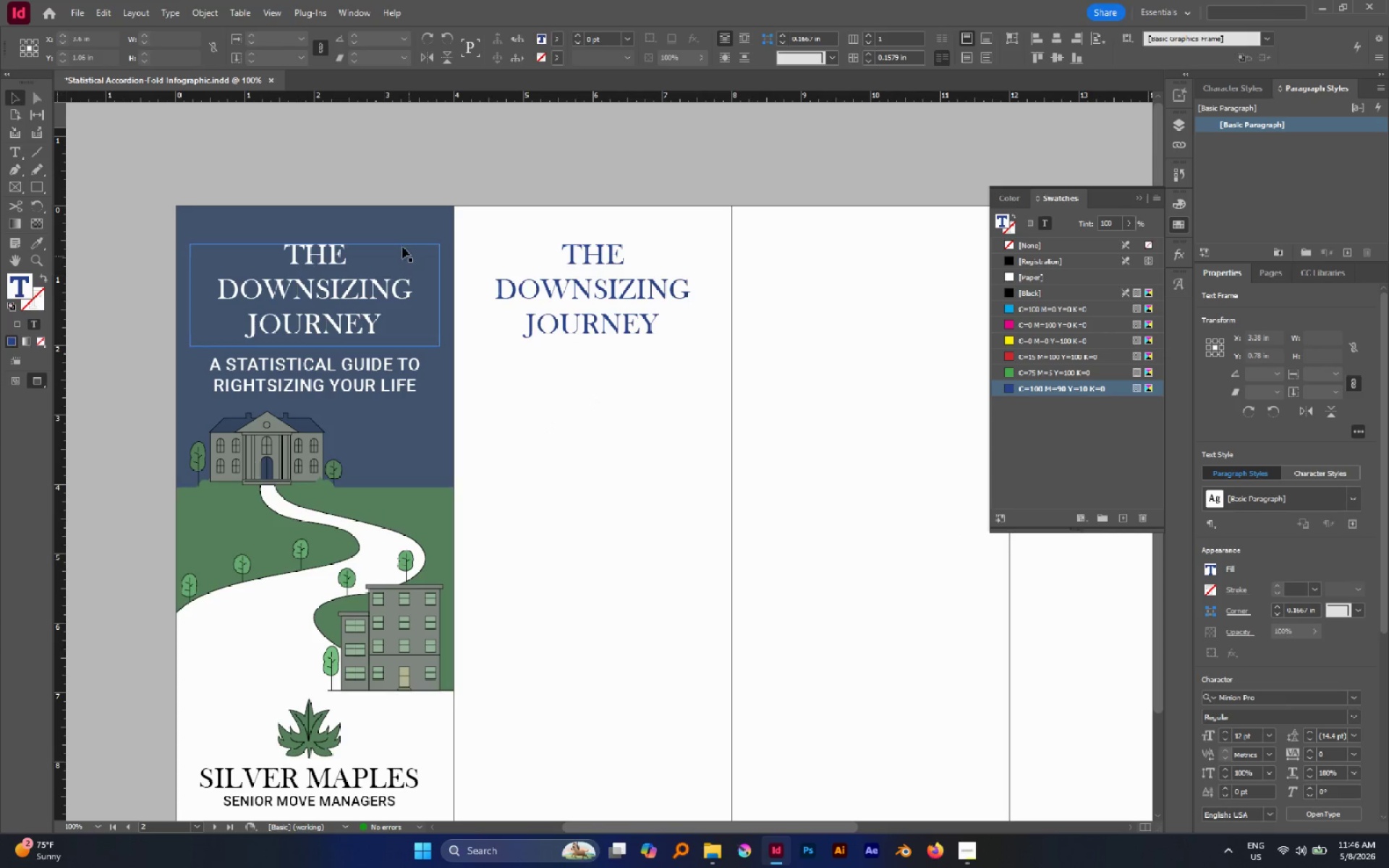 
left_click([394, 232])
 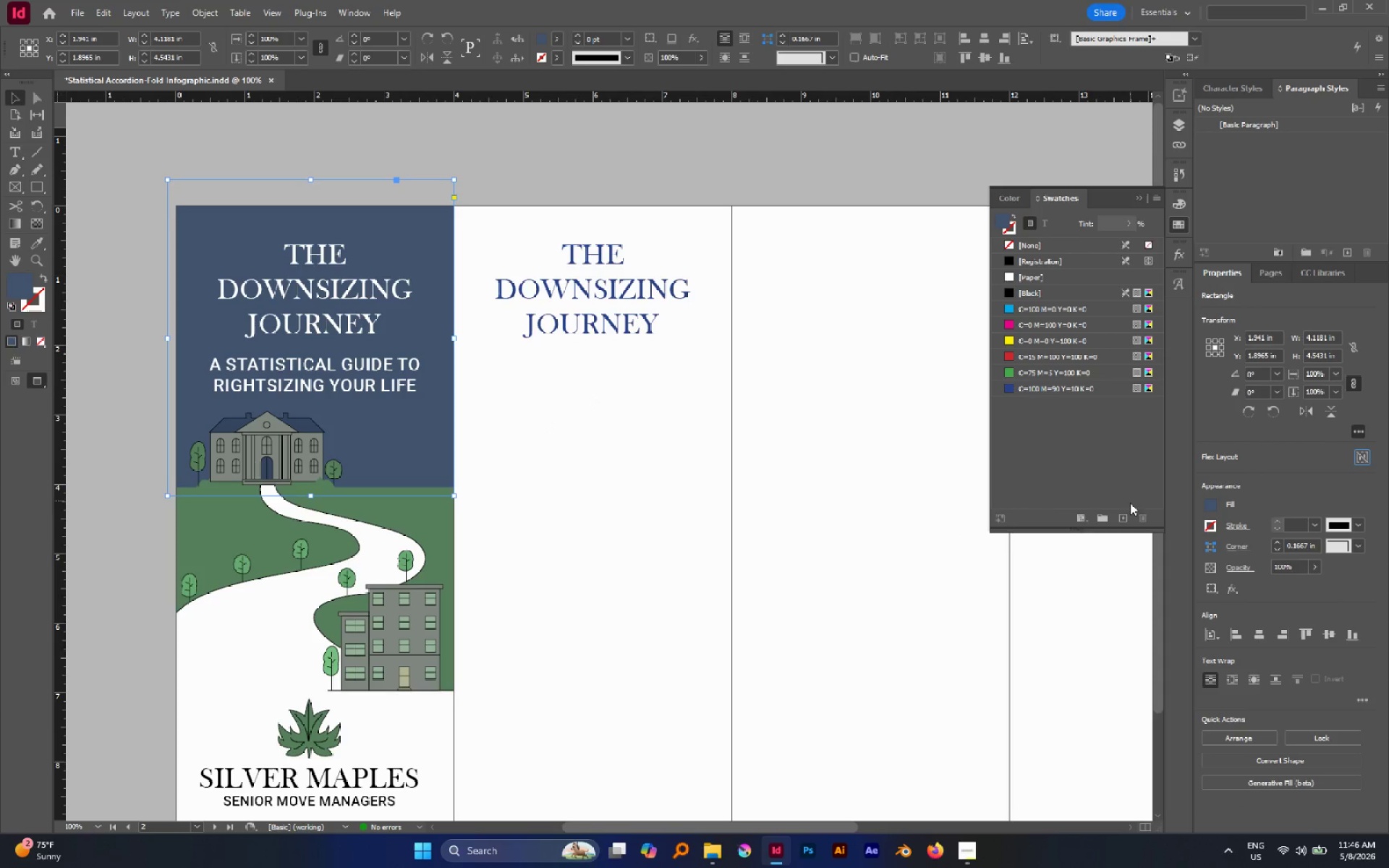 
left_click([1123, 516])
 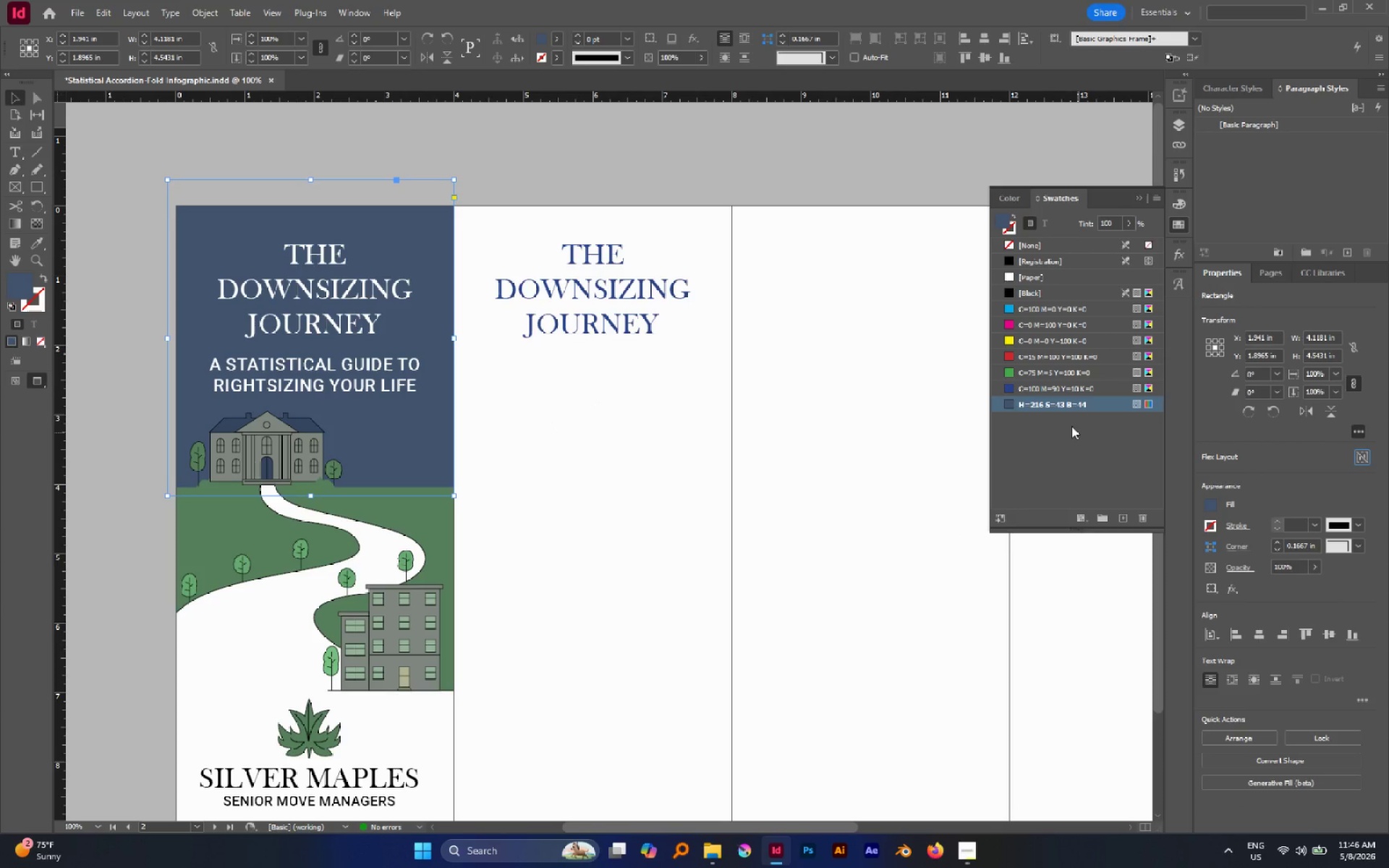 
left_click([1055, 386])
 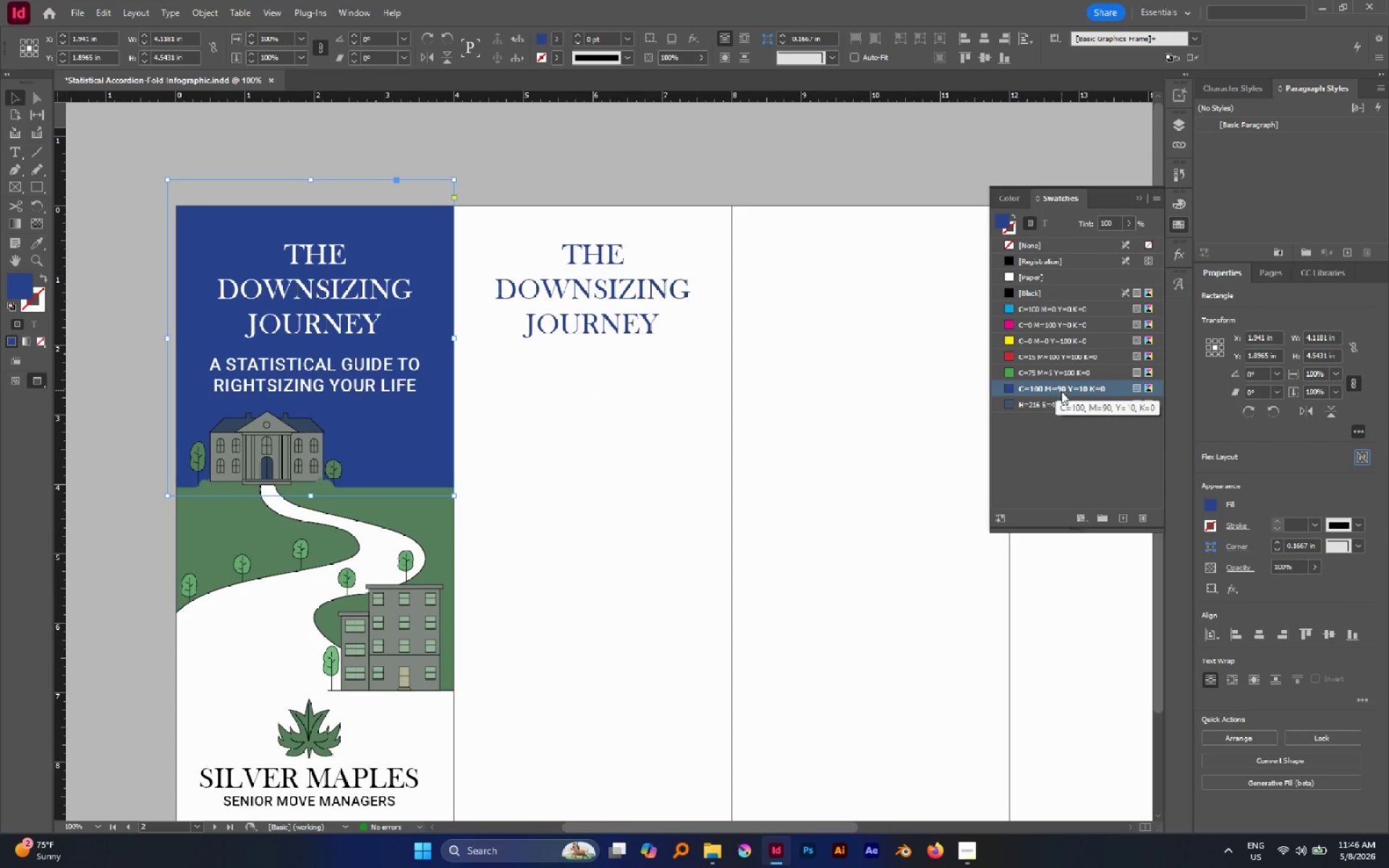 
hold_key(key=ShiftLeft, duration=0.83)
left_click([1064, 404])
 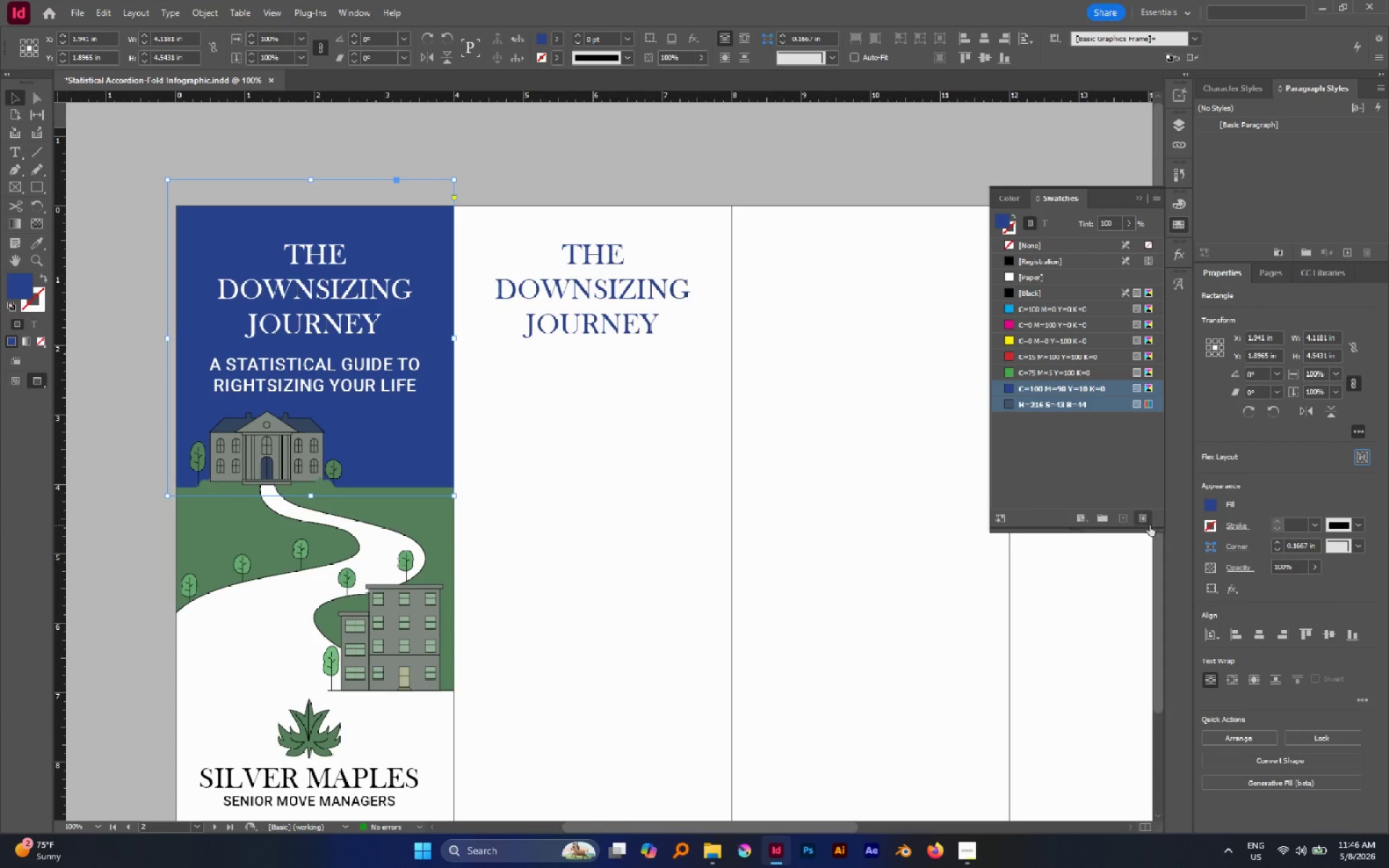 
left_click([1147, 523])
 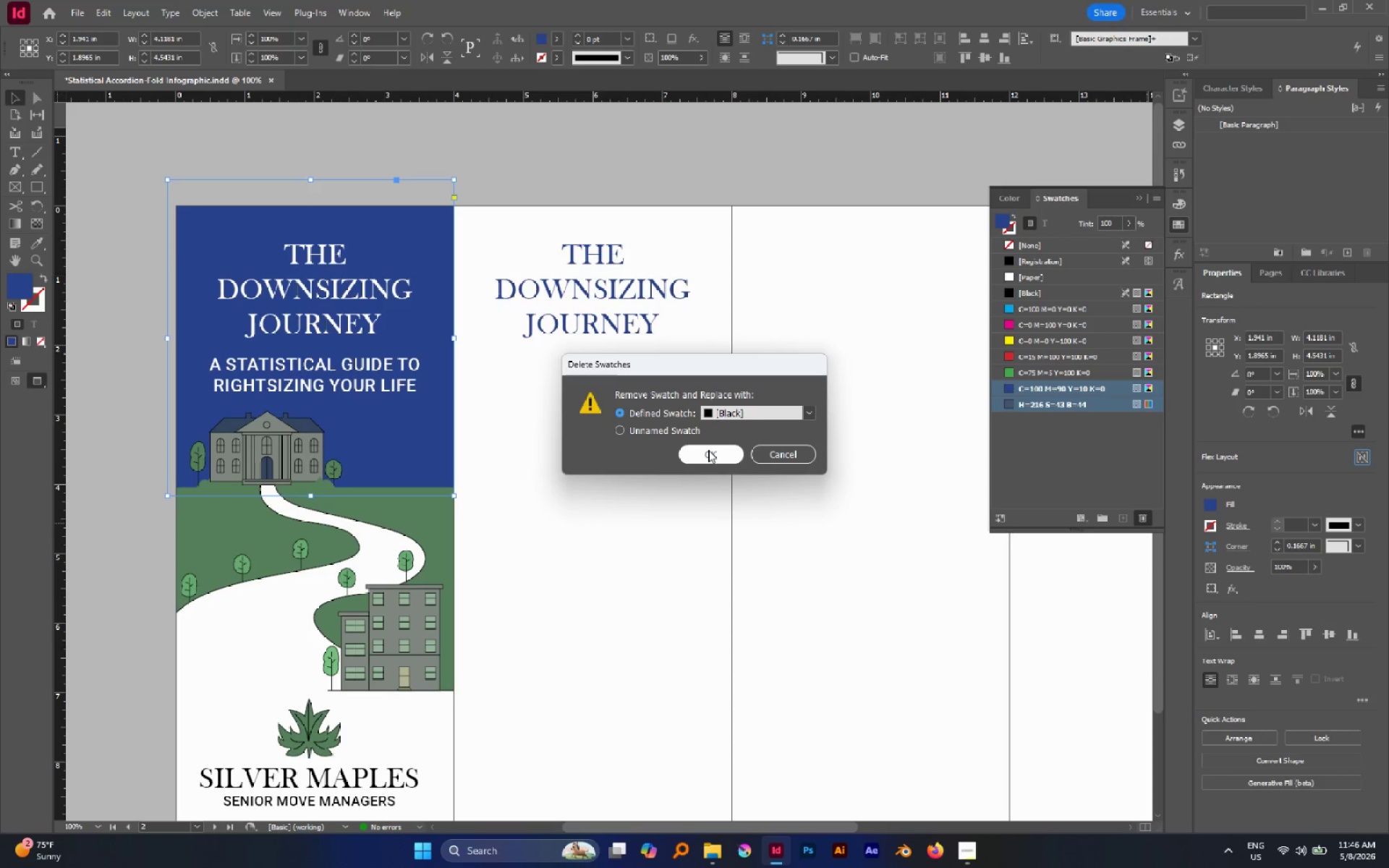 
wait(5.23)
 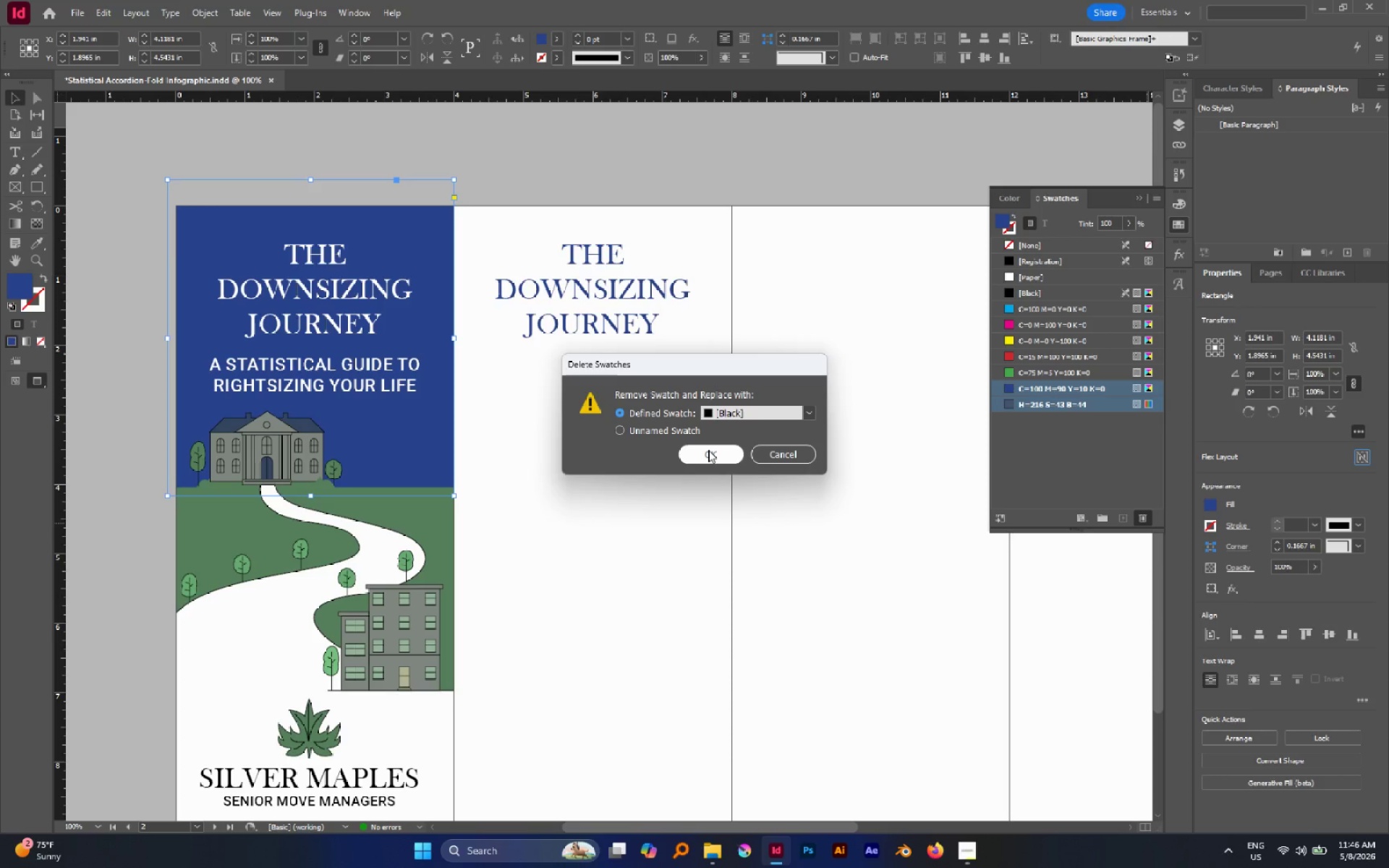 
left_click([708, 450])
 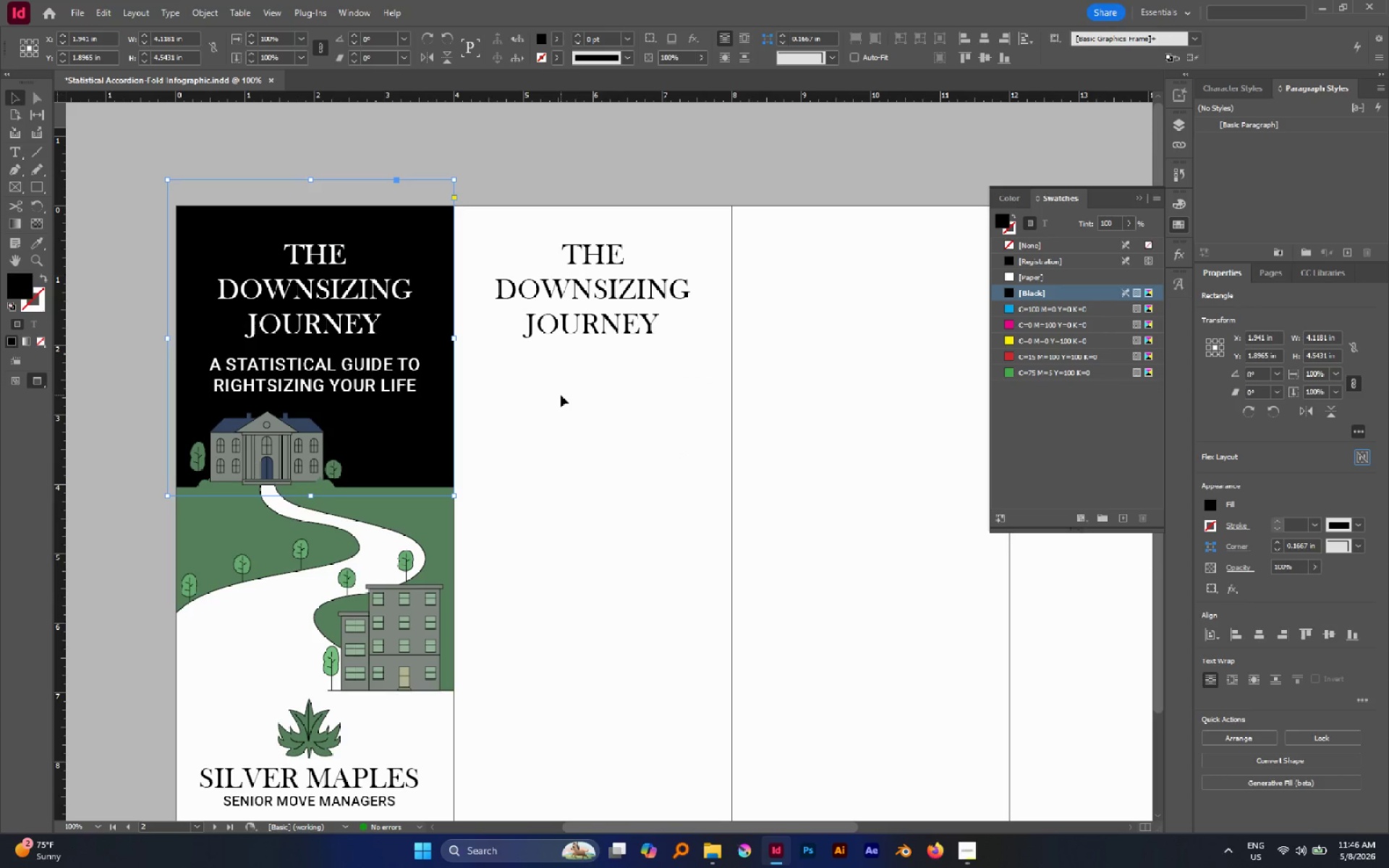 
scroll: coordinate [588, 404], scroll_direction: down, amount: 3.0
 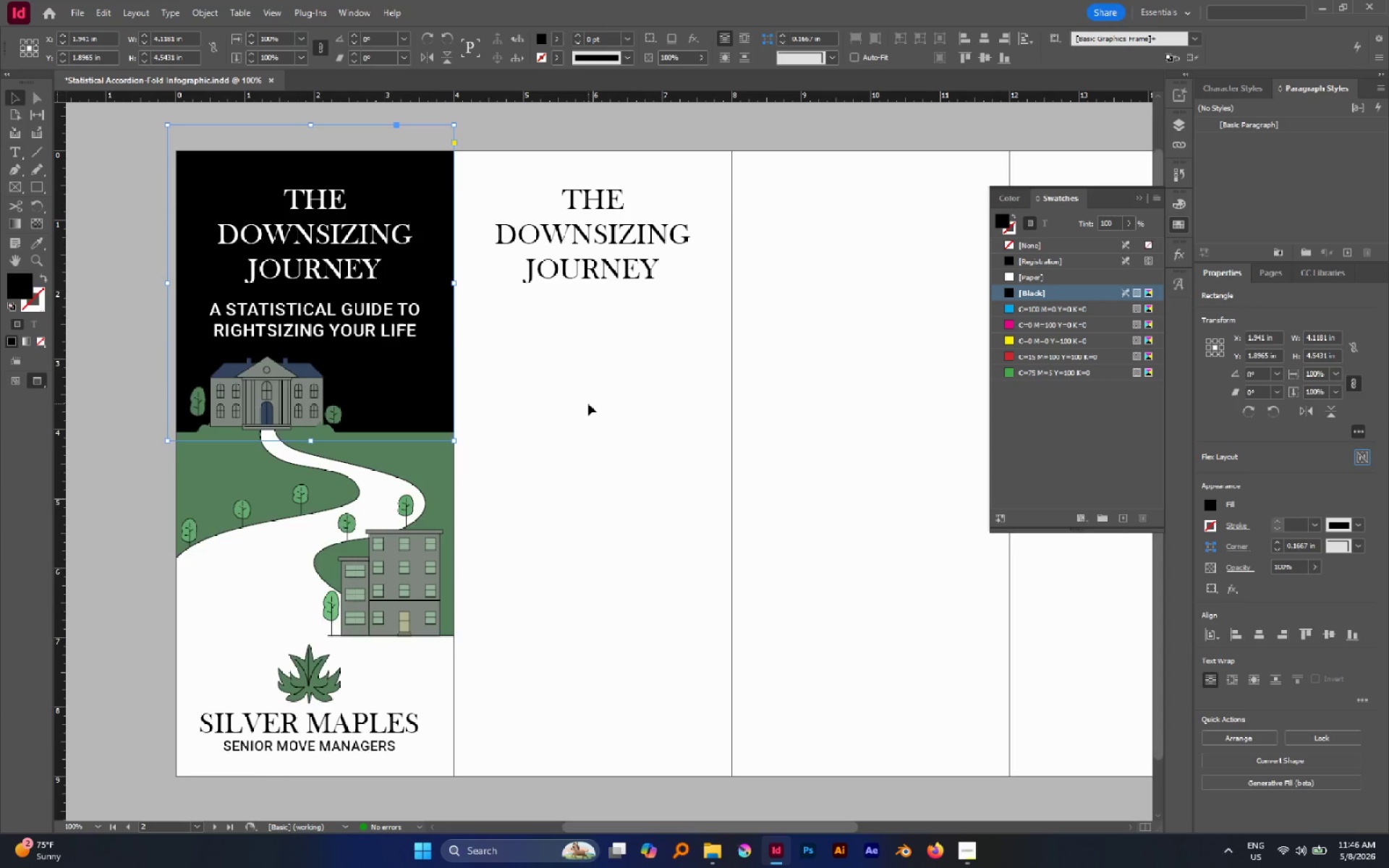 
scroll: coordinate [588, 404], scroll_direction: up, amount: 4.0
 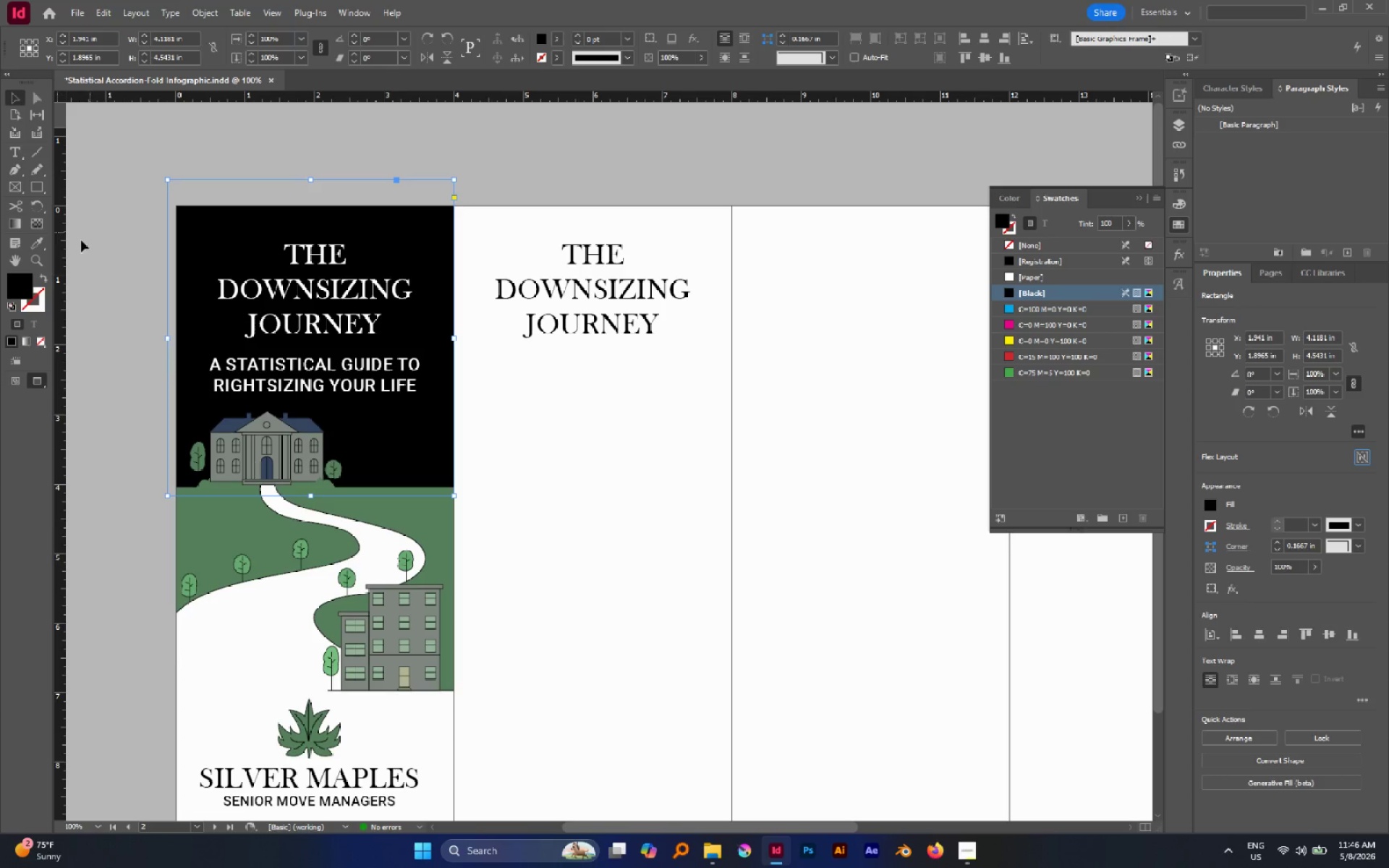 
left_click([38, 244])
 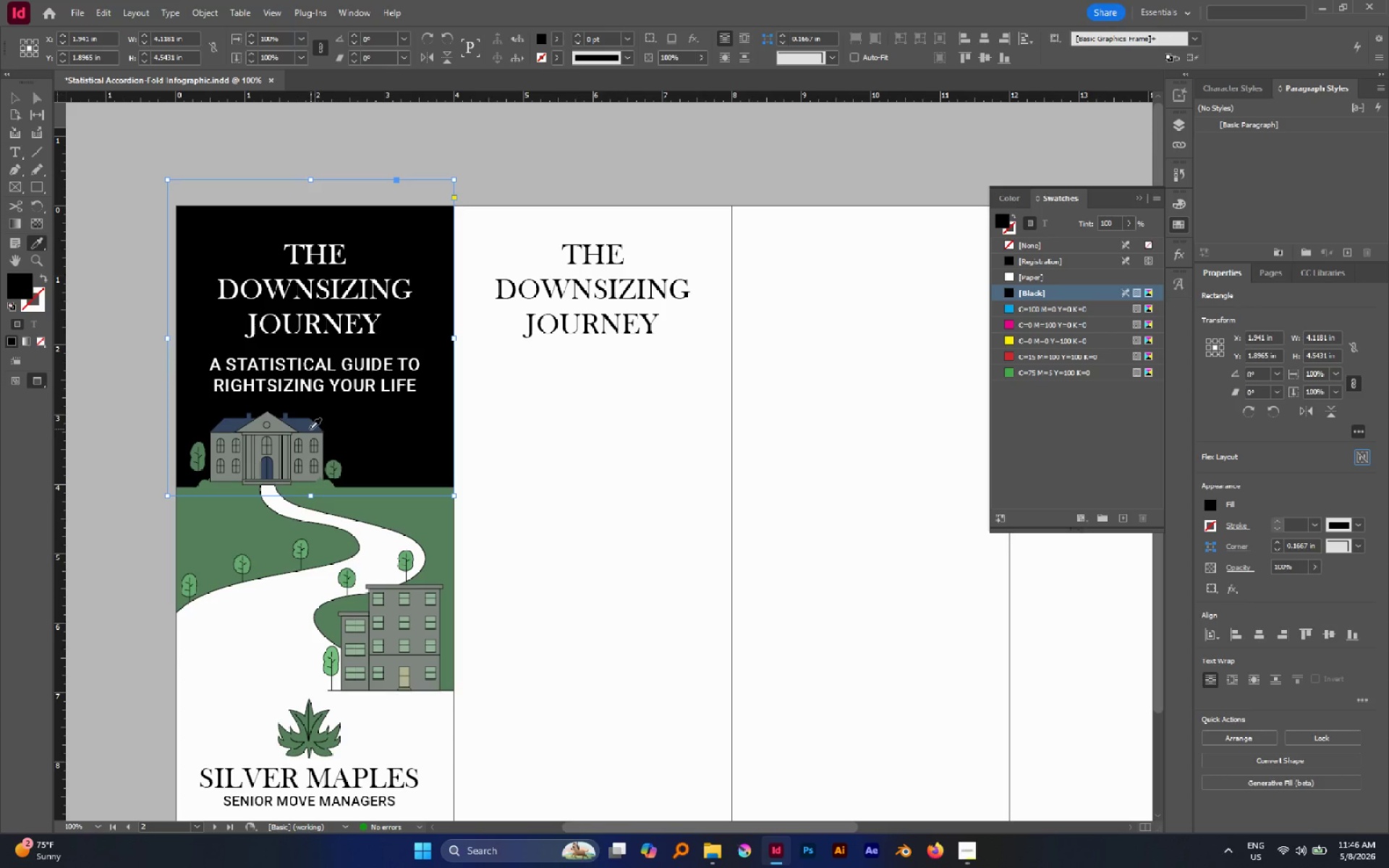 
left_click([305, 425])
 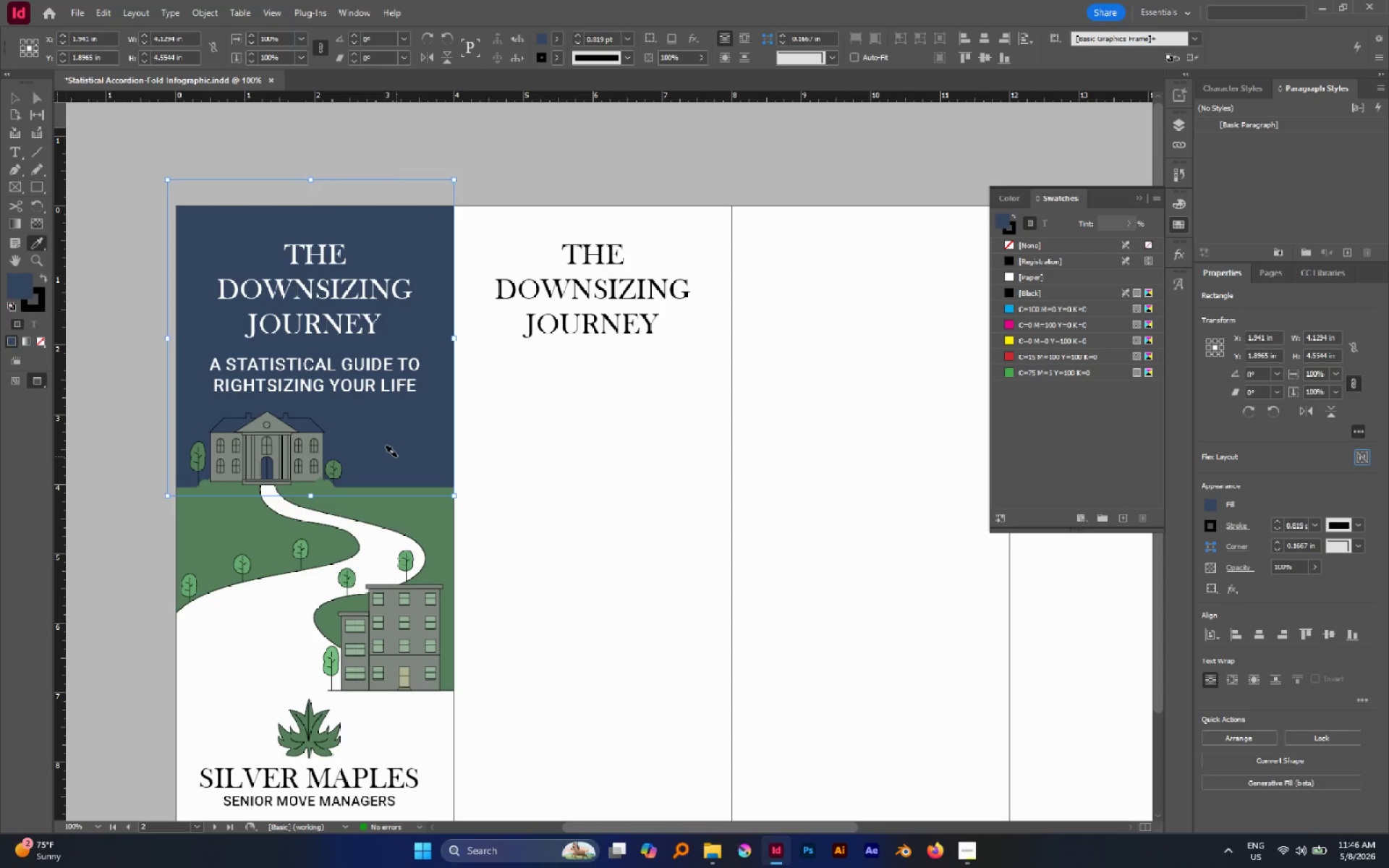 
key(Control+Z)
 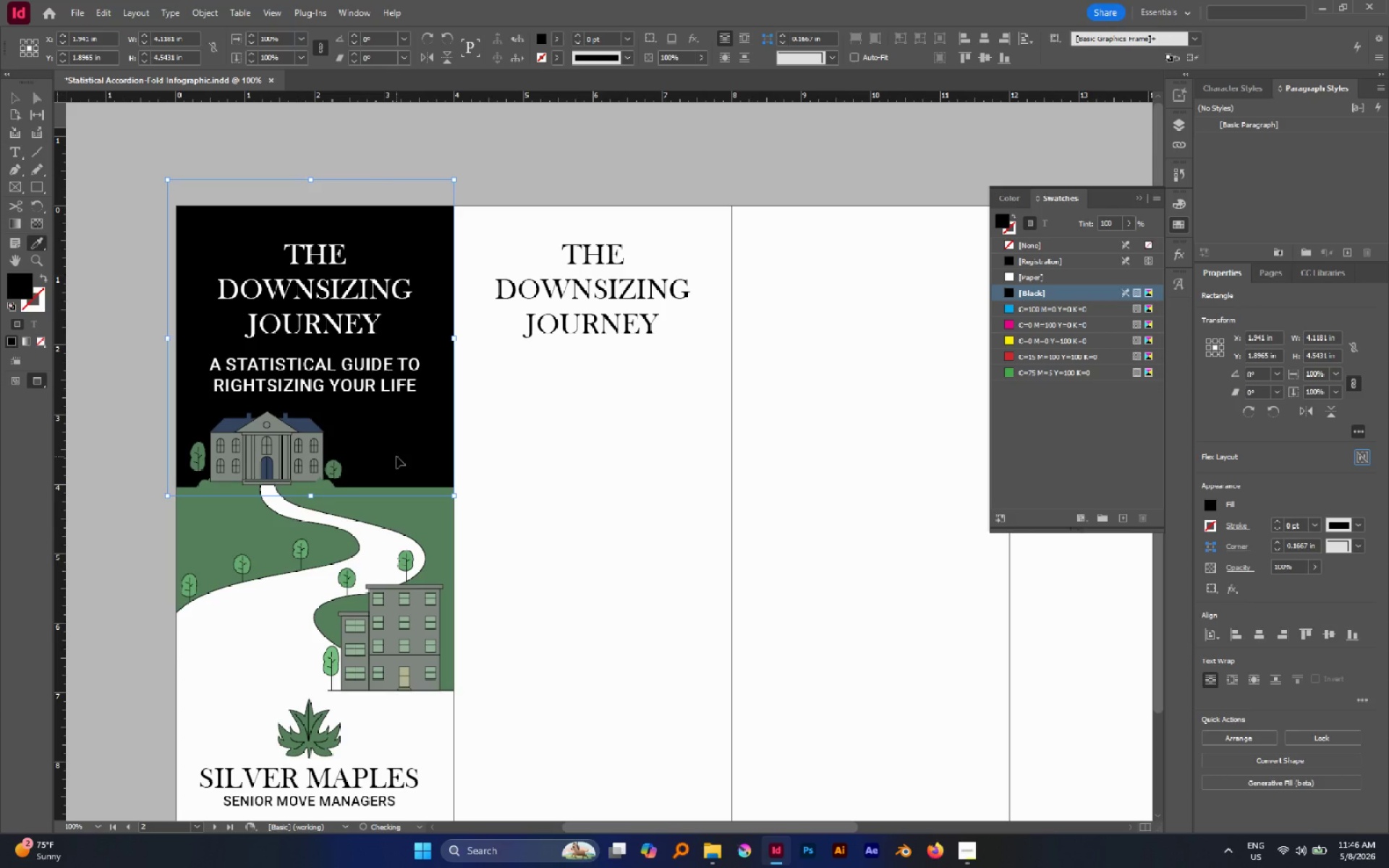 
key(Control+Z)
 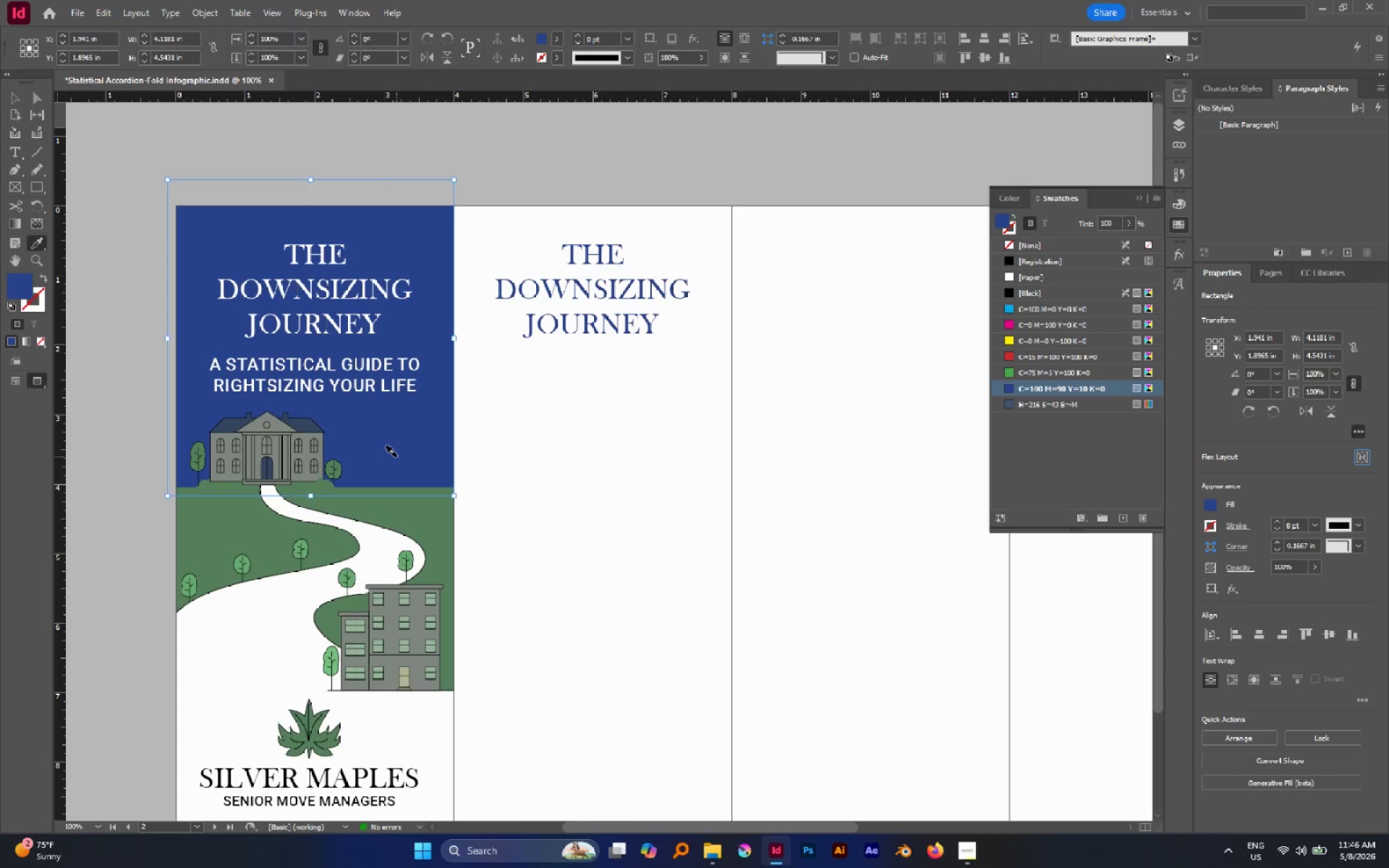 
key(Control+Z)
 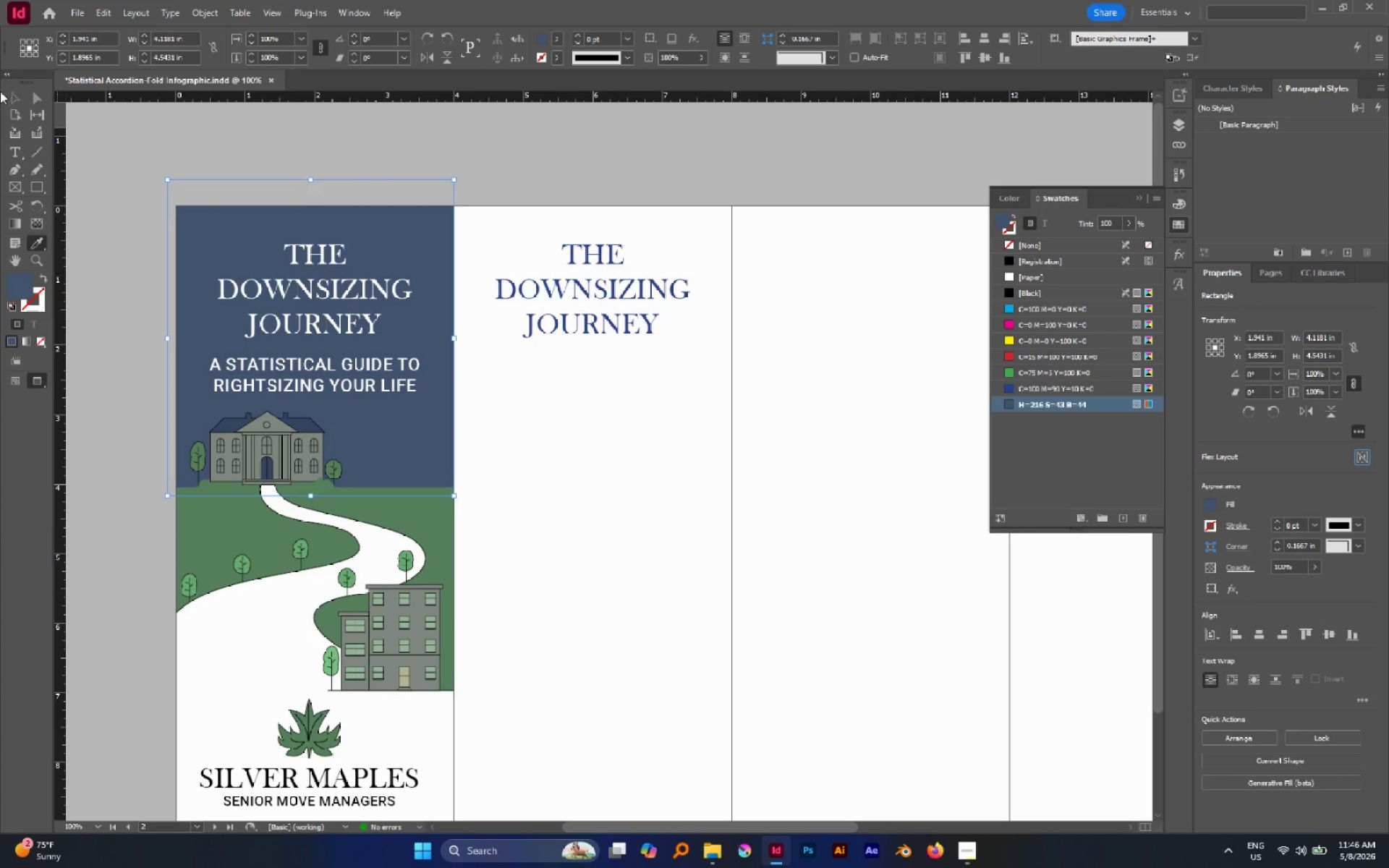 
left_click([7, 95])
 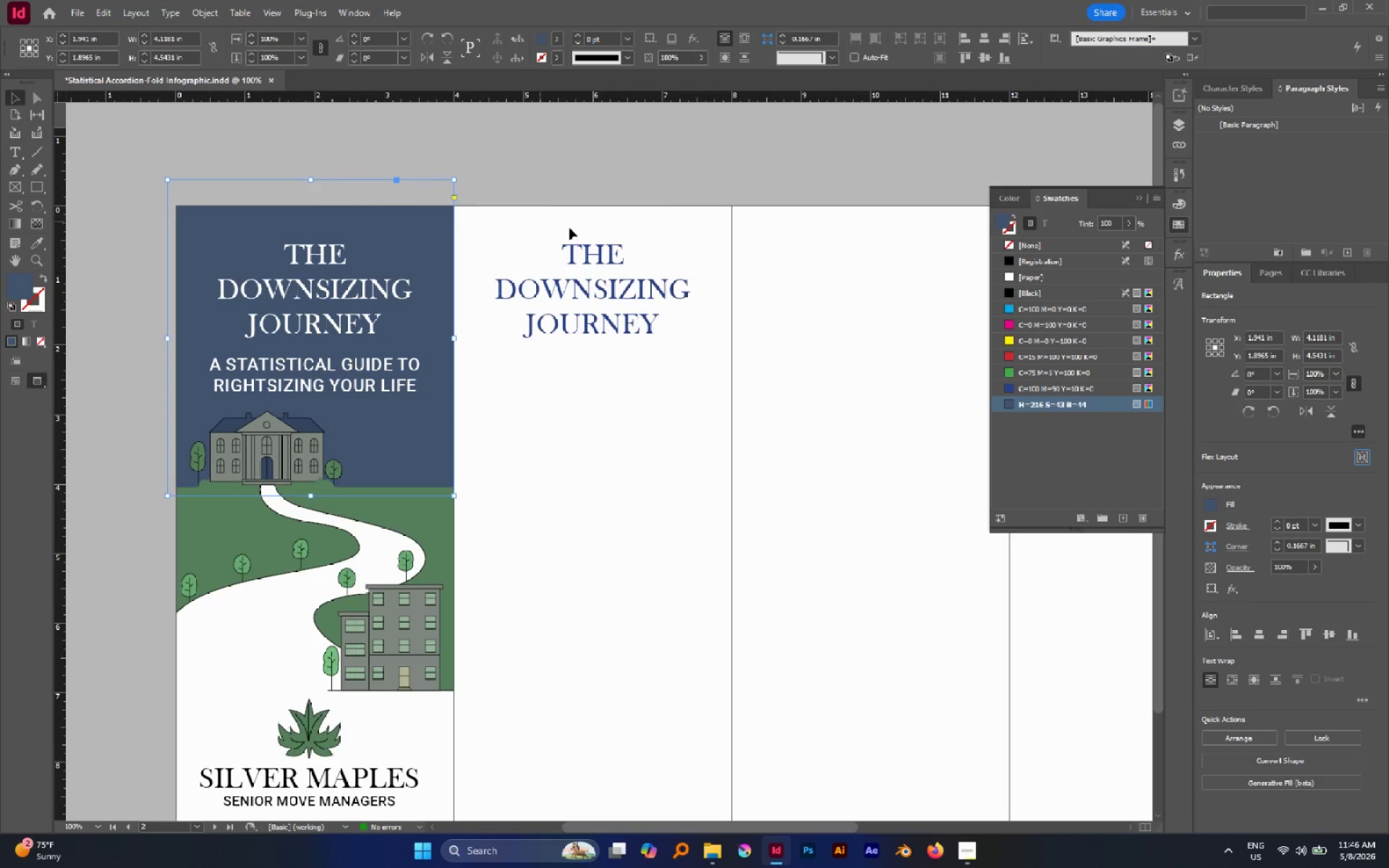 
left_click([574, 229])
 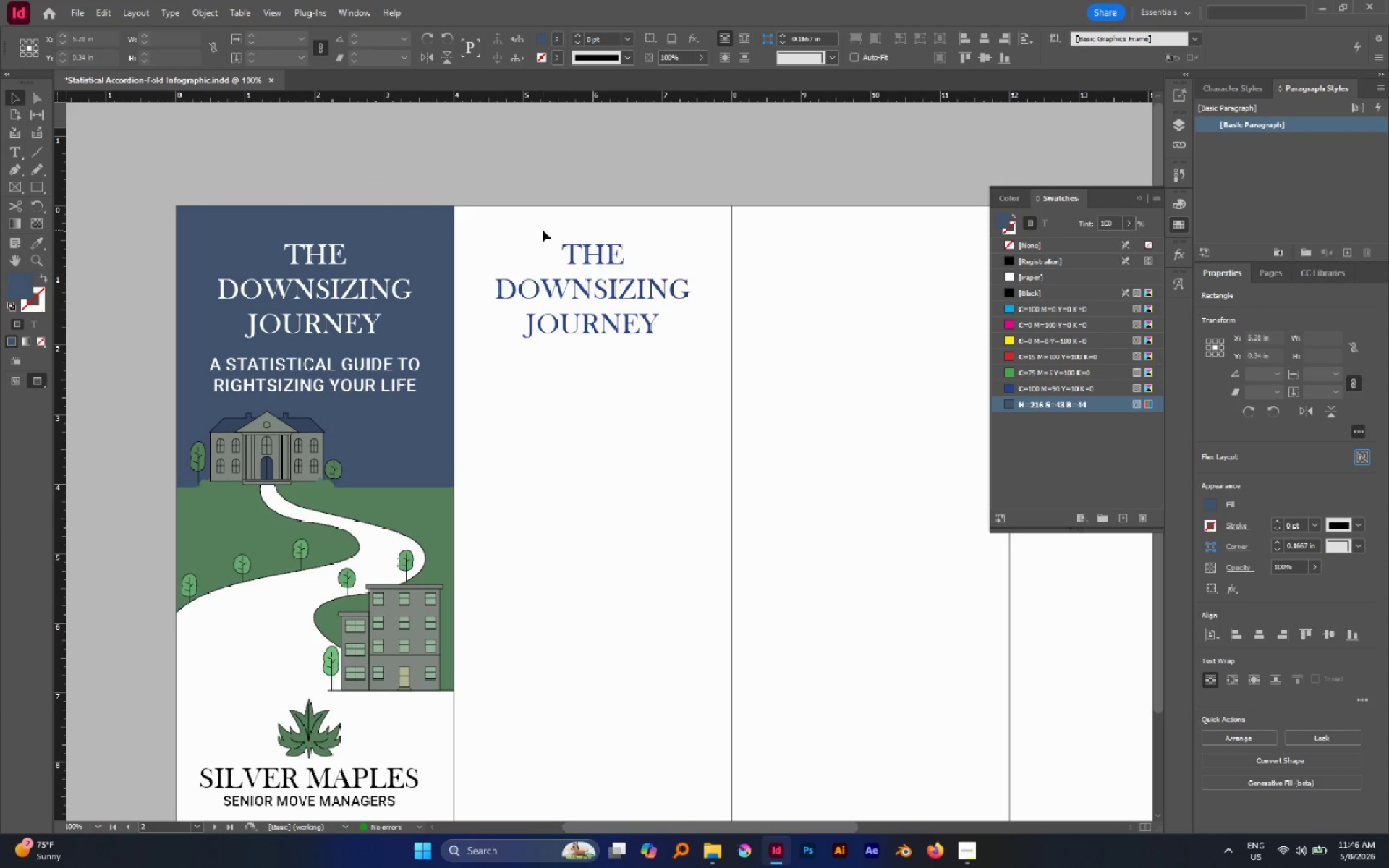 
left_click_drag(start_coordinate=[543, 230], to_coordinate=[731, 378])
 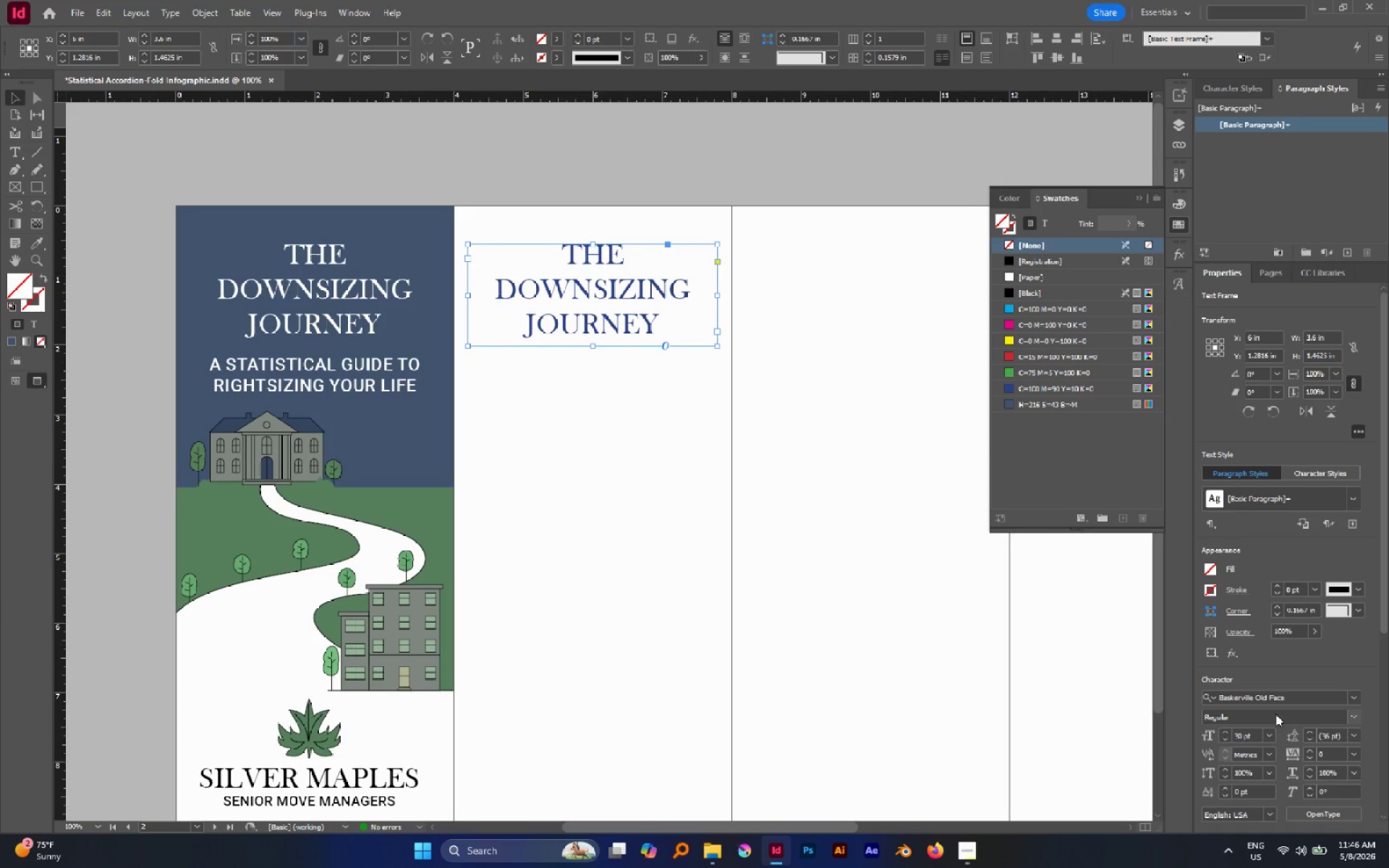 
mouse_move([1324, 704])
 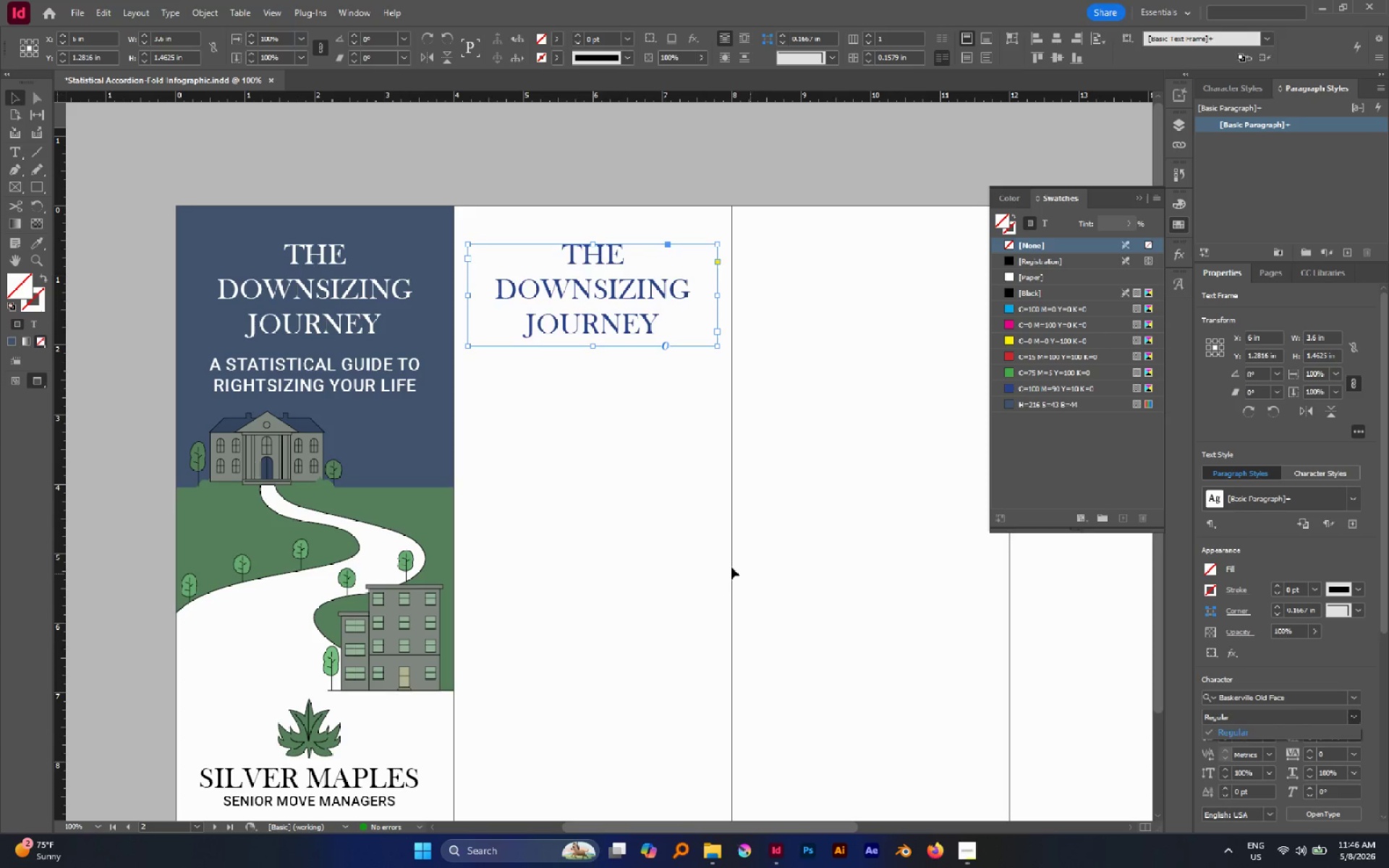 
left_click([652, 535])
 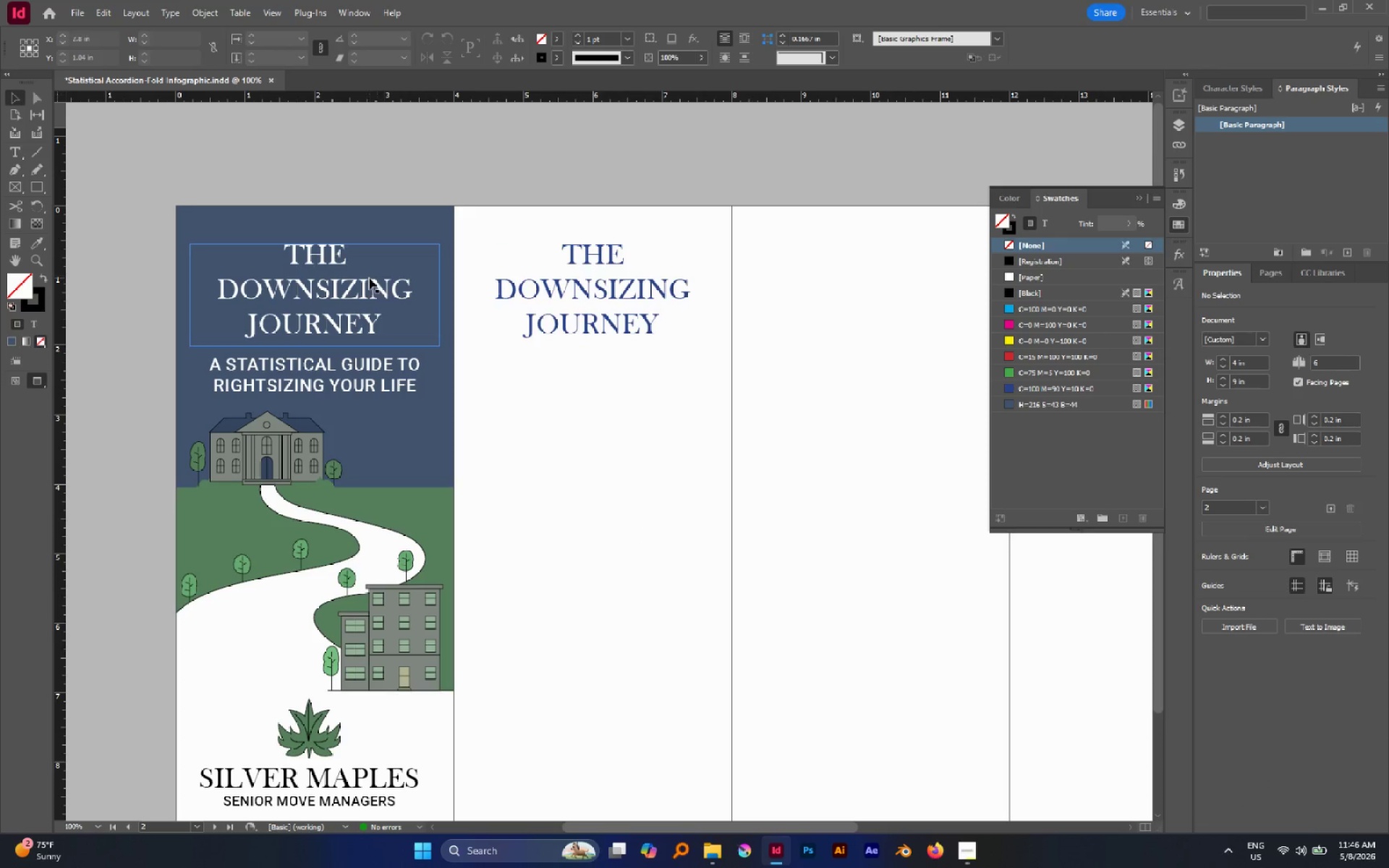 
left_click([369, 278])
 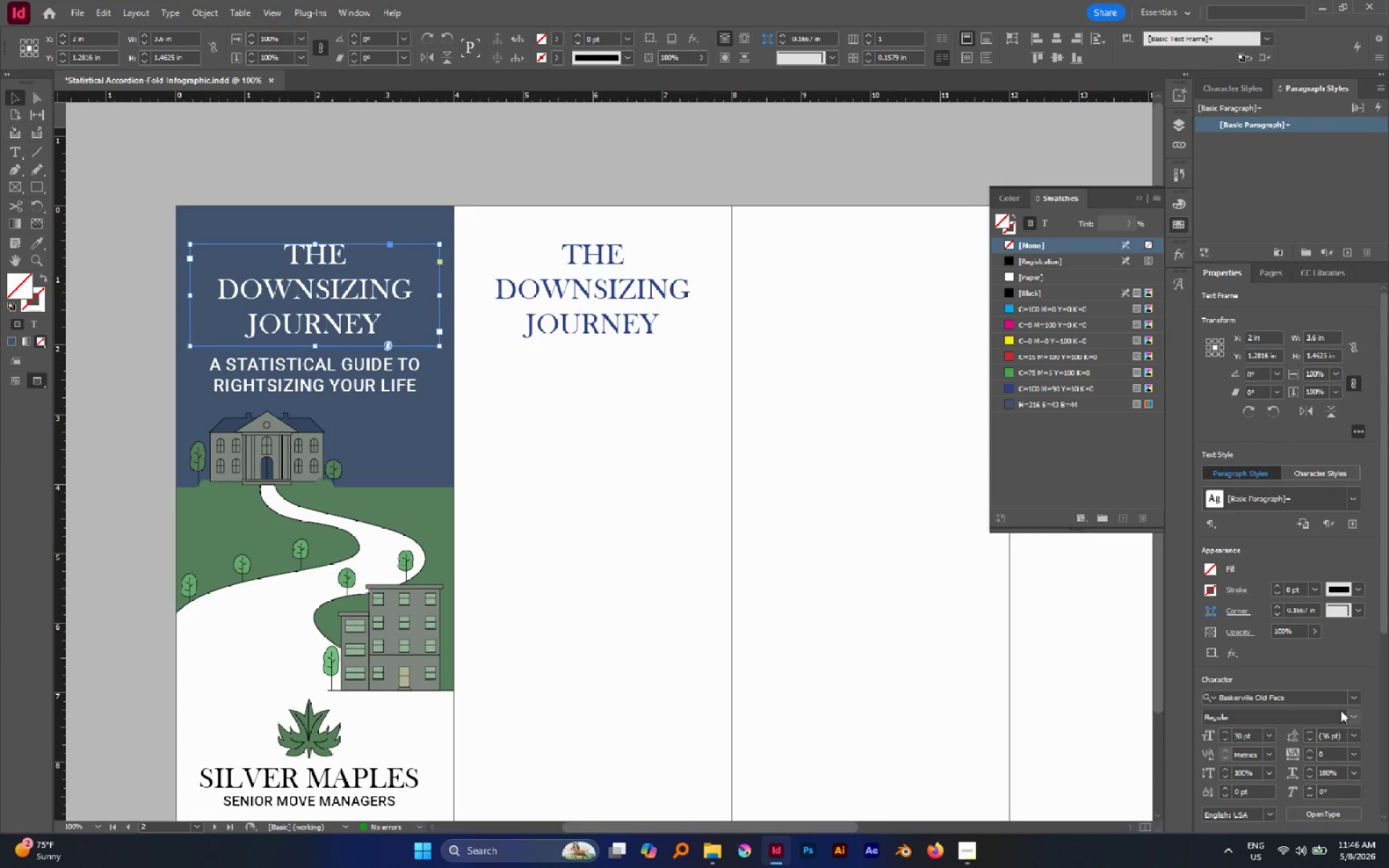 
left_click([1310, 697])
 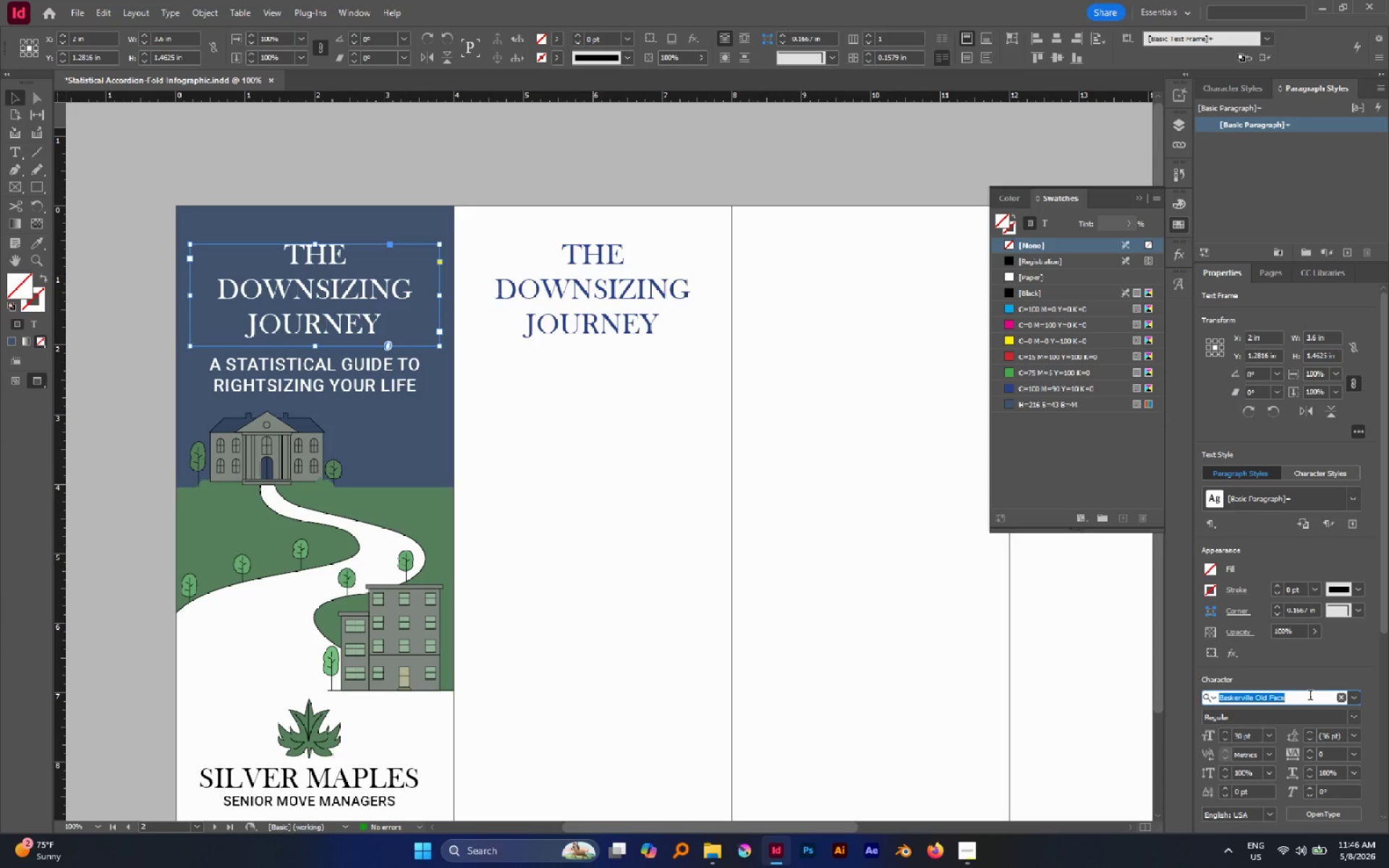 
type(m)
key(Backspace)
type(meri)
key(Backspace)
 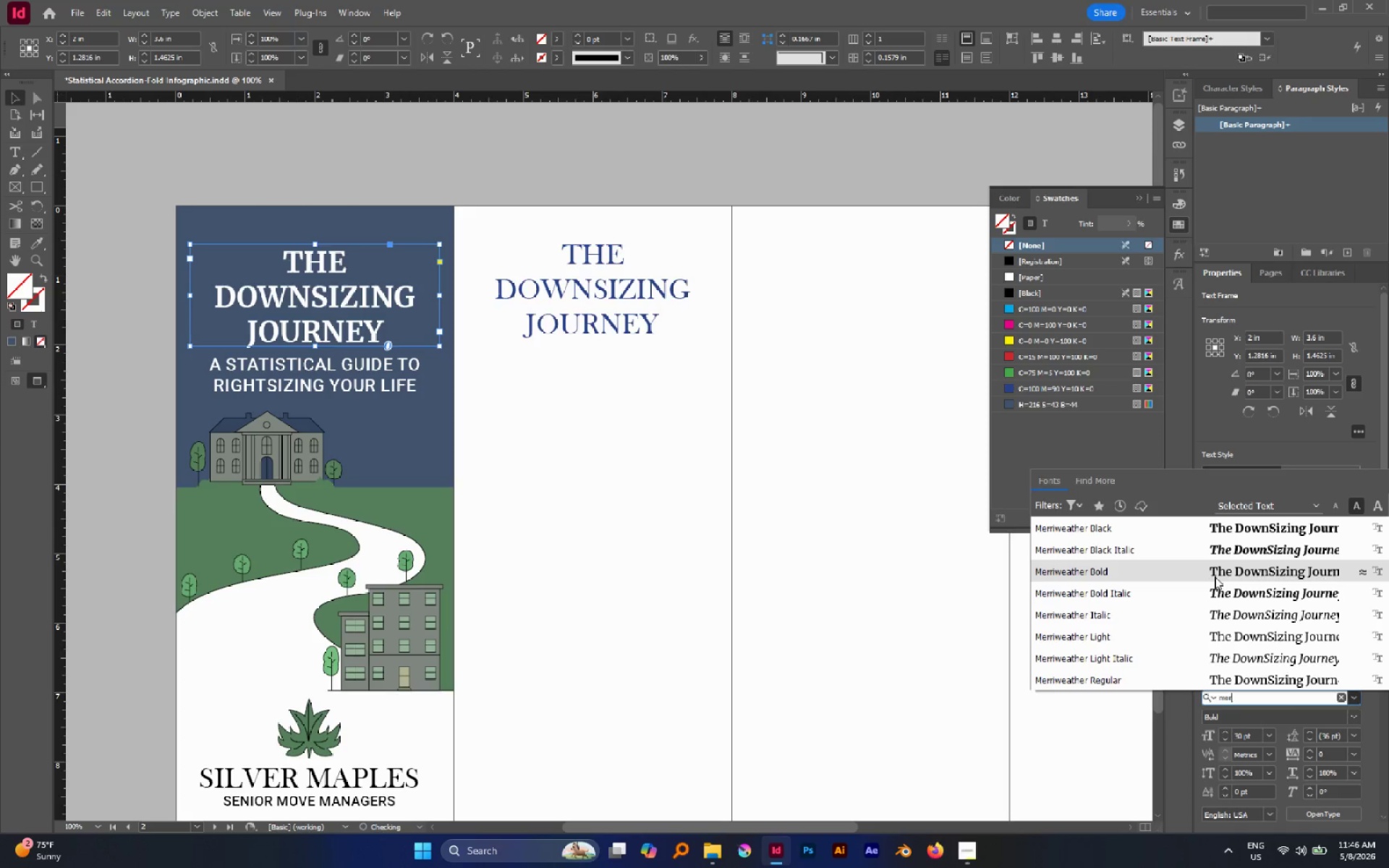 
left_click([1215, 576])
 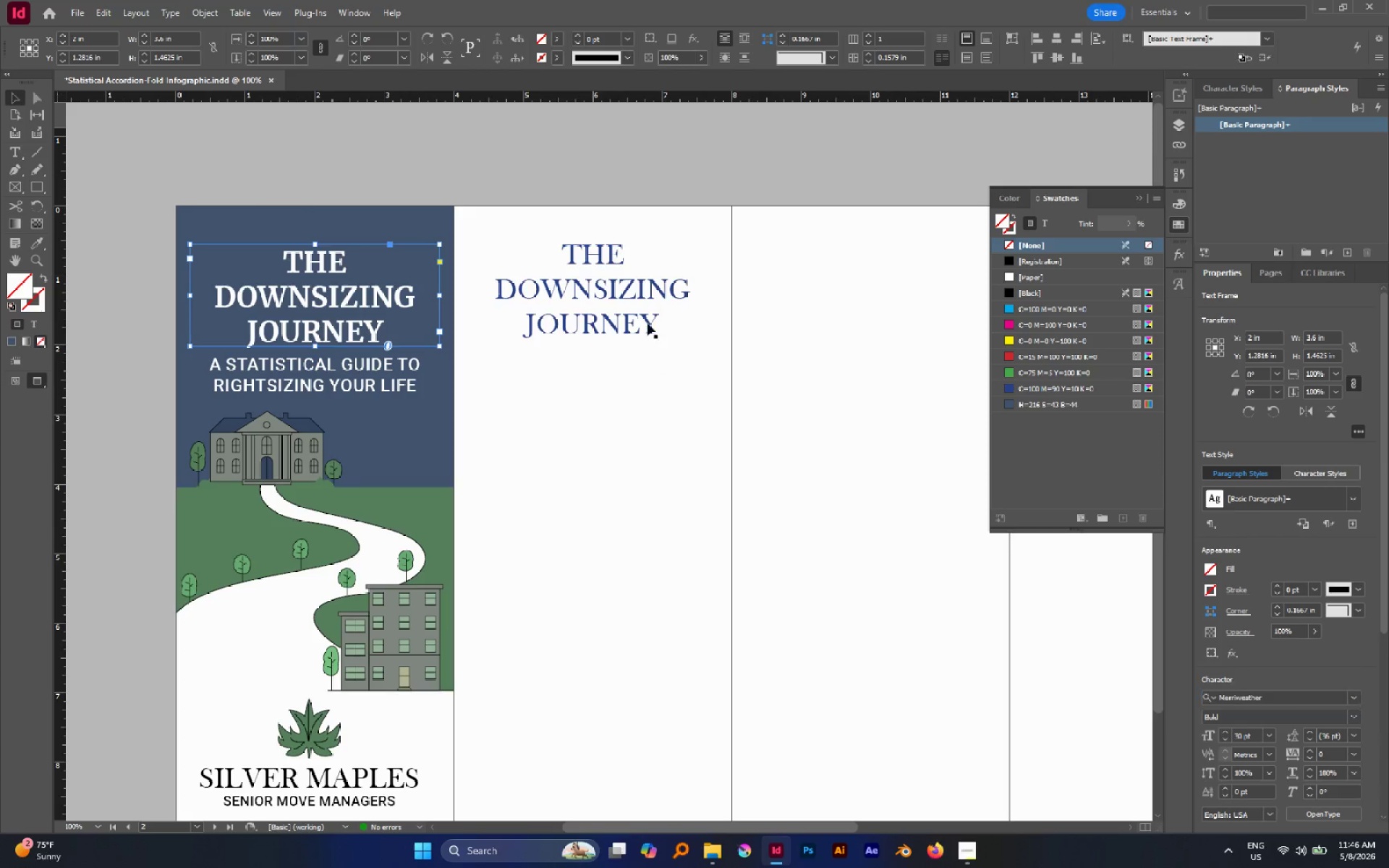 
left_click([644, 316])
 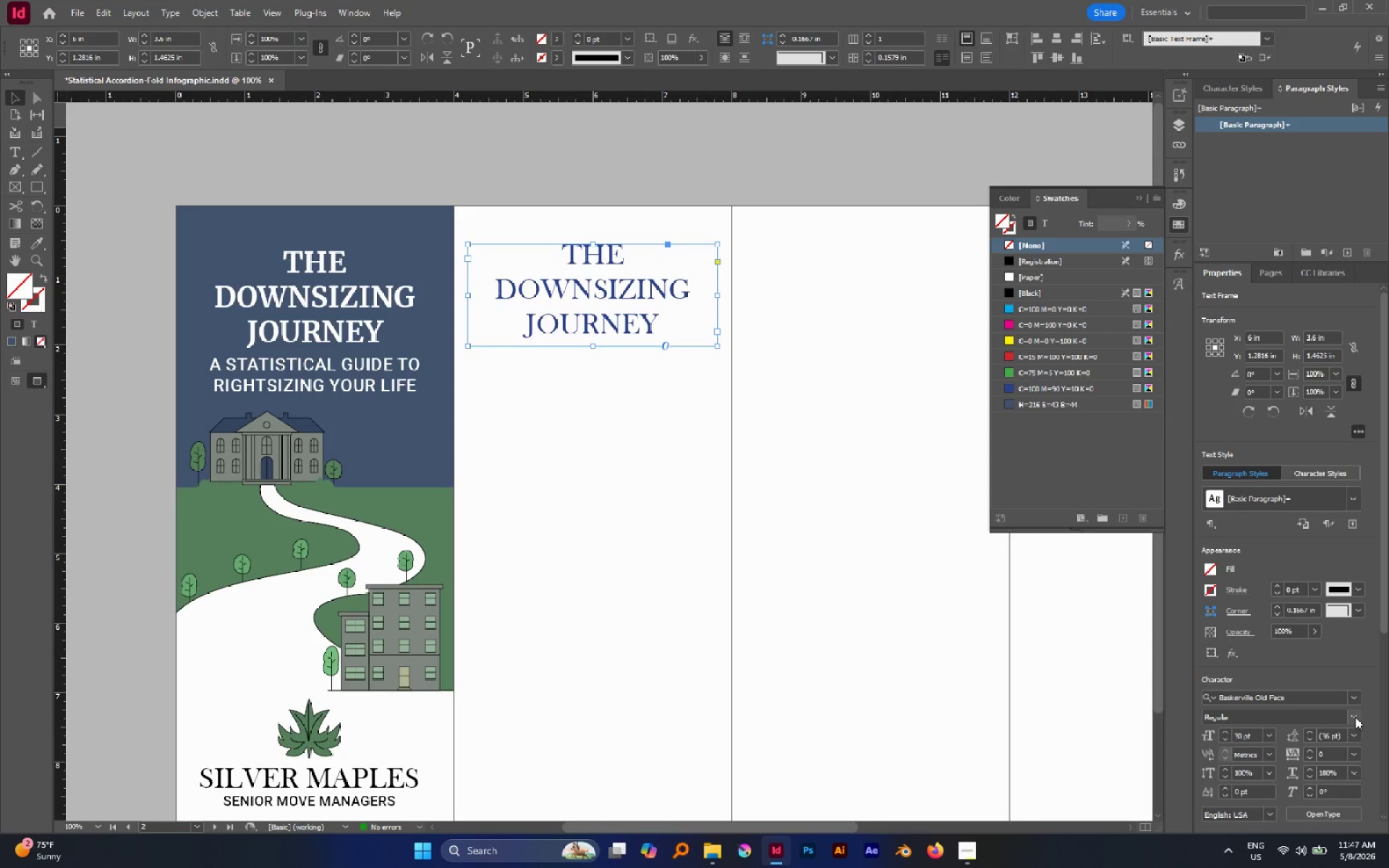 
left_click([1352, 699])
 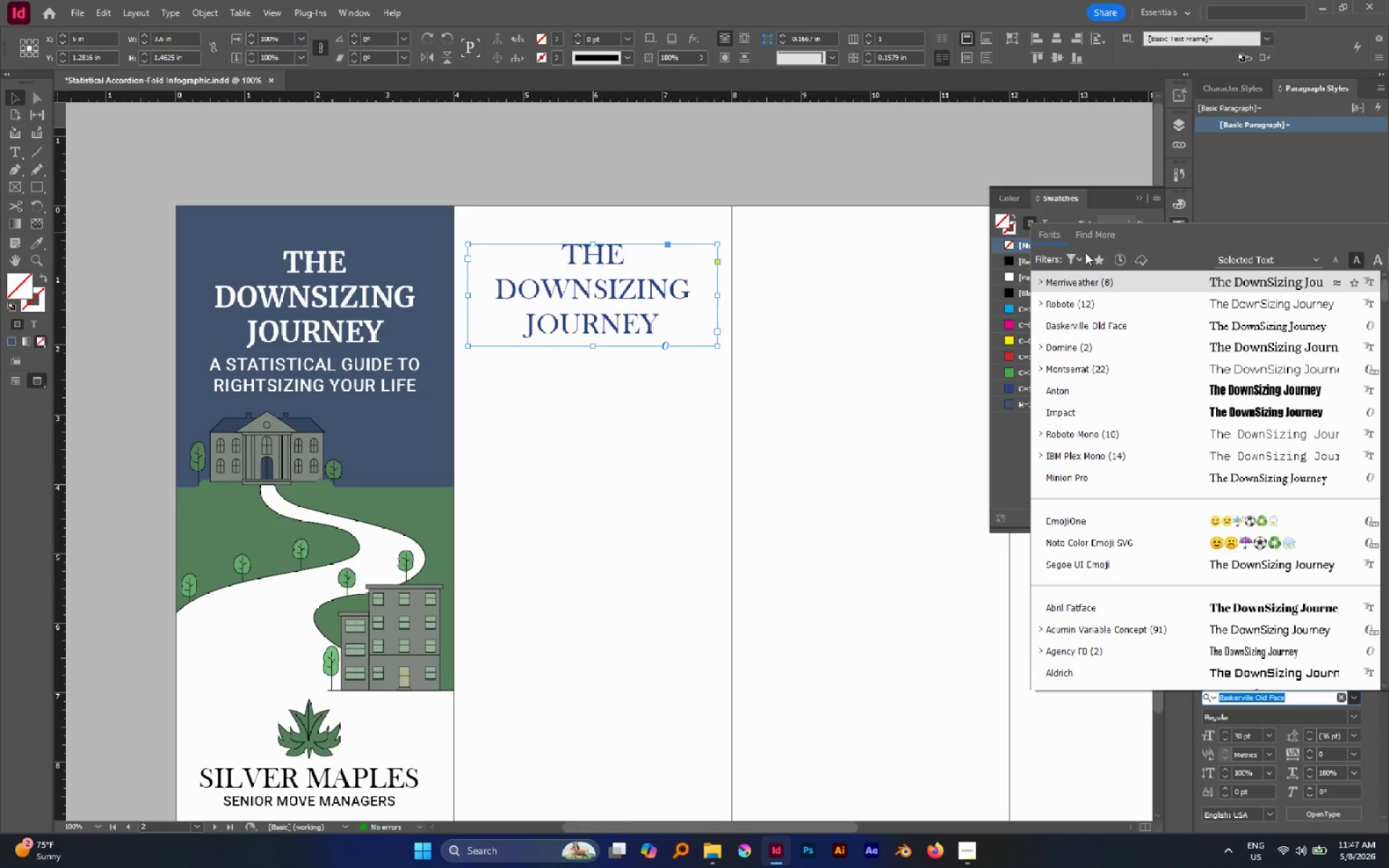 
left_click([1086, 286])
 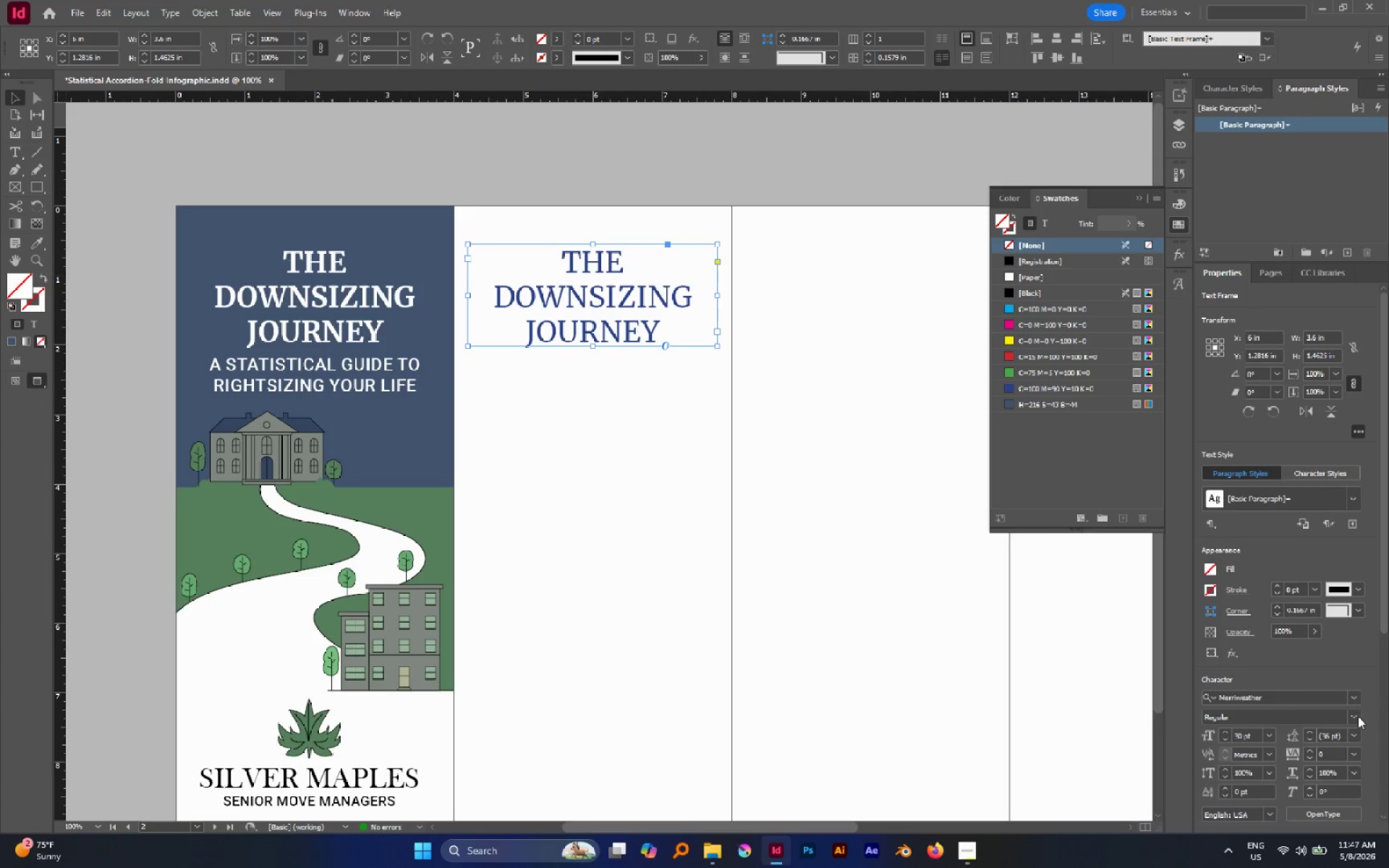 
left_click([1354, 712])
 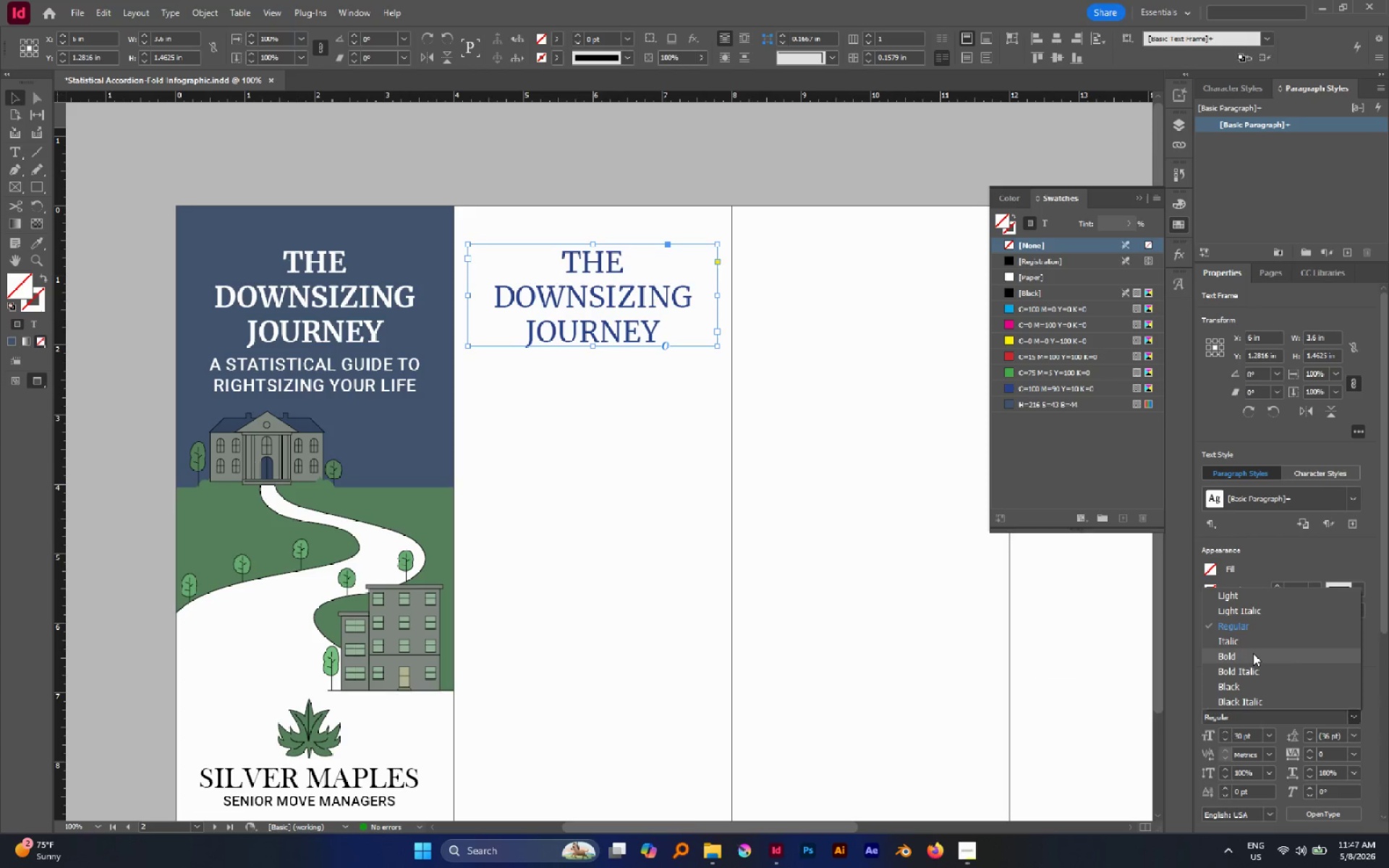 
left_click([1253, 653])
 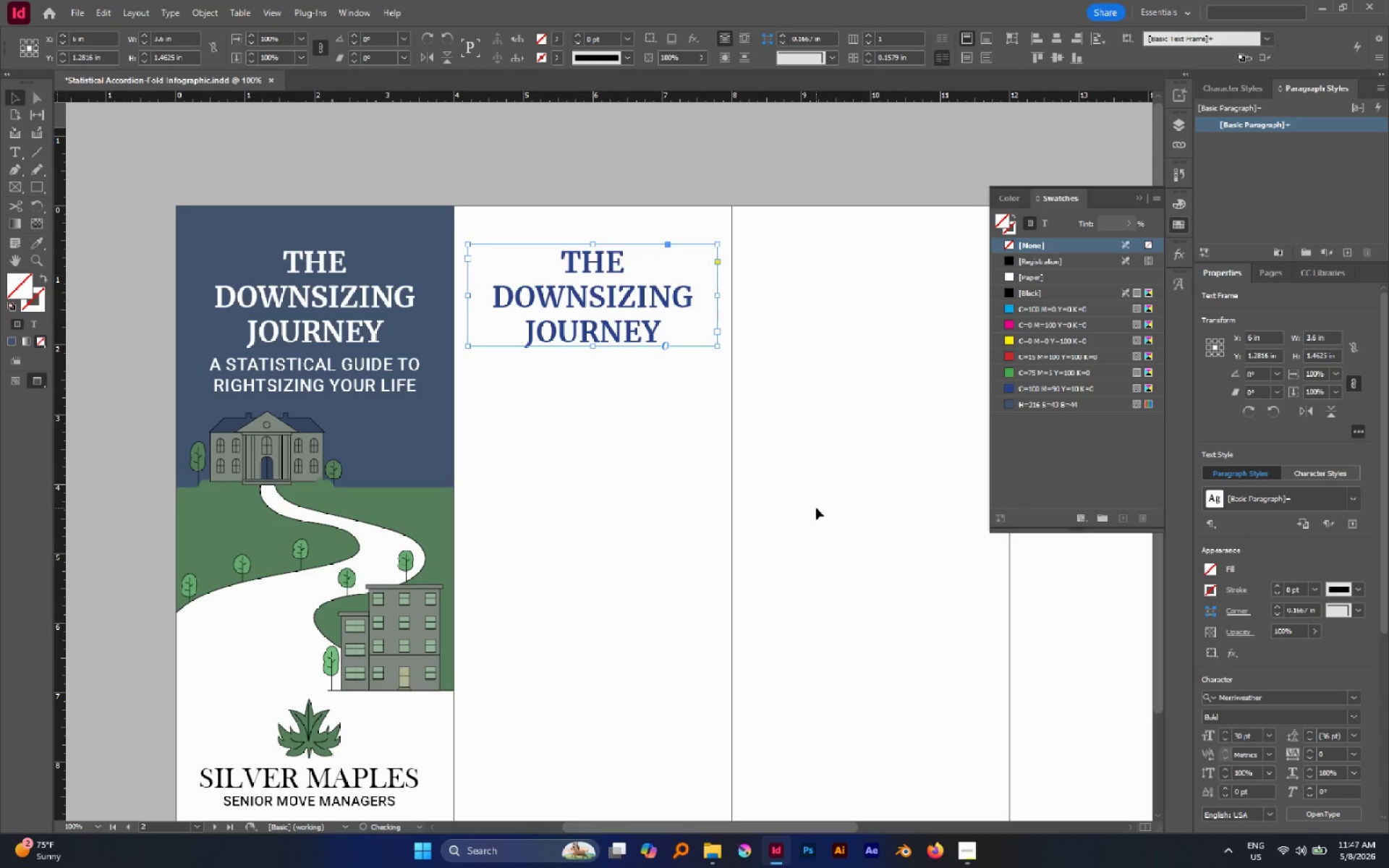 
left_click([816, 508])
 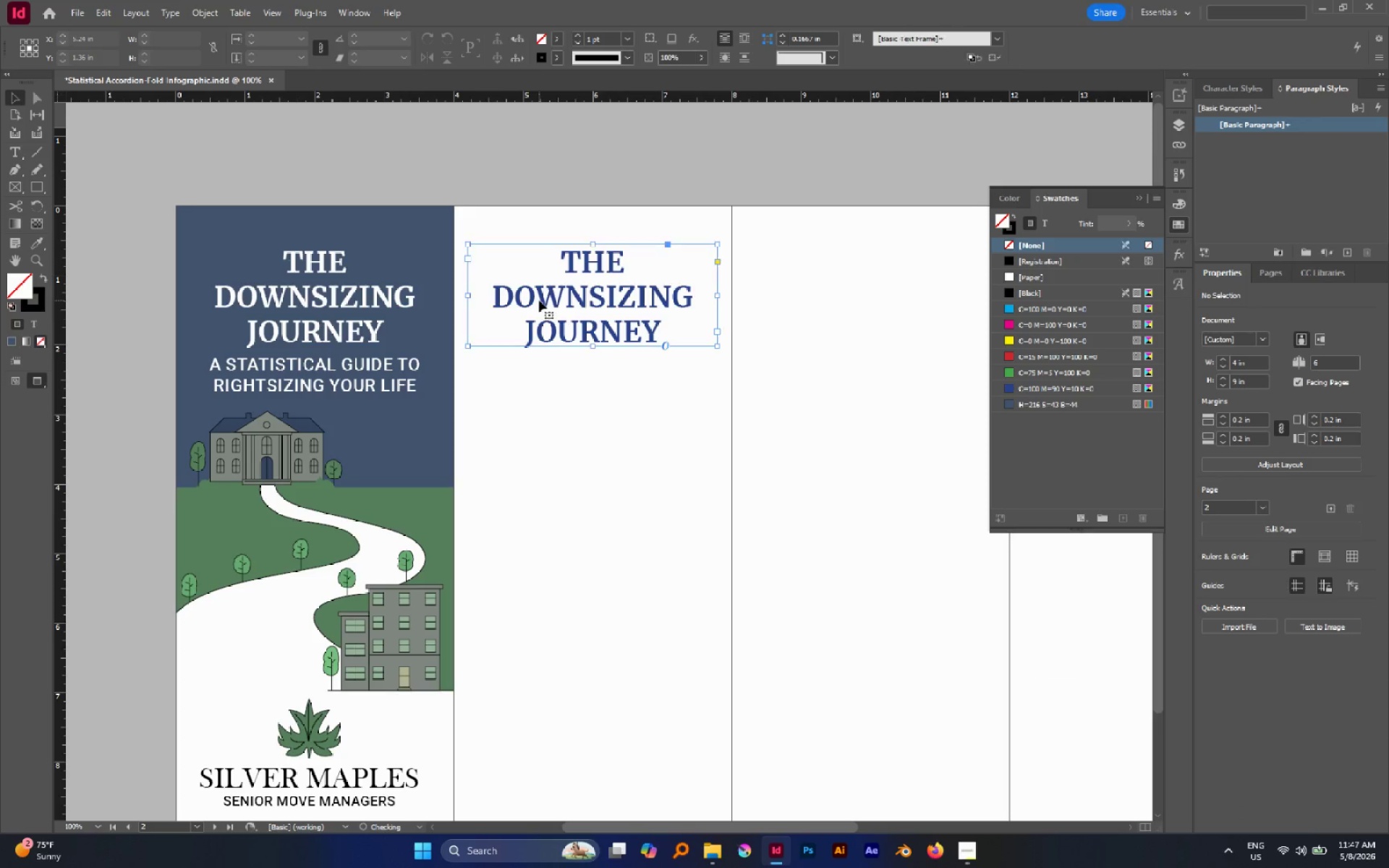 
double_click([539, 300])
 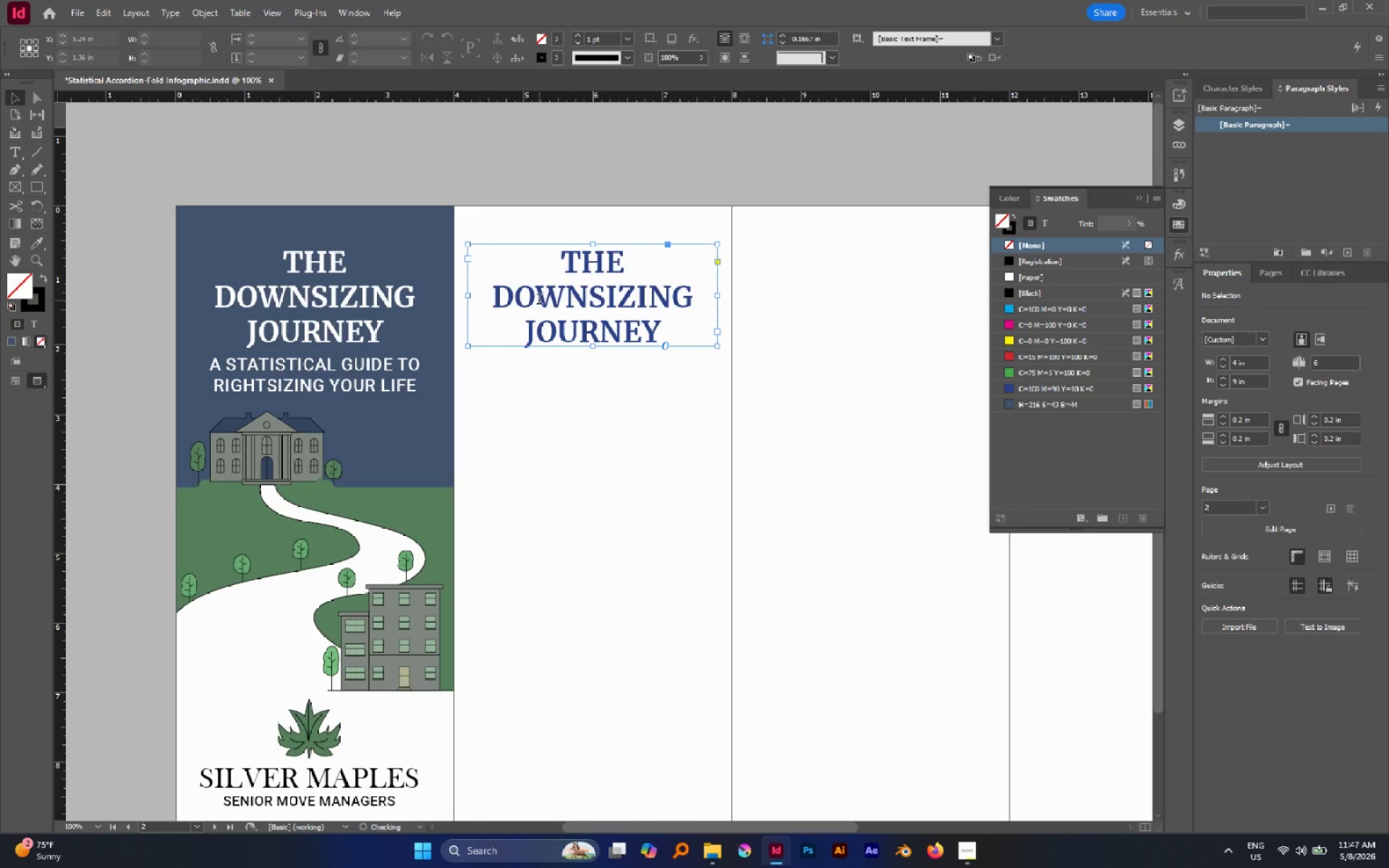 
triple_click([539, 300])
 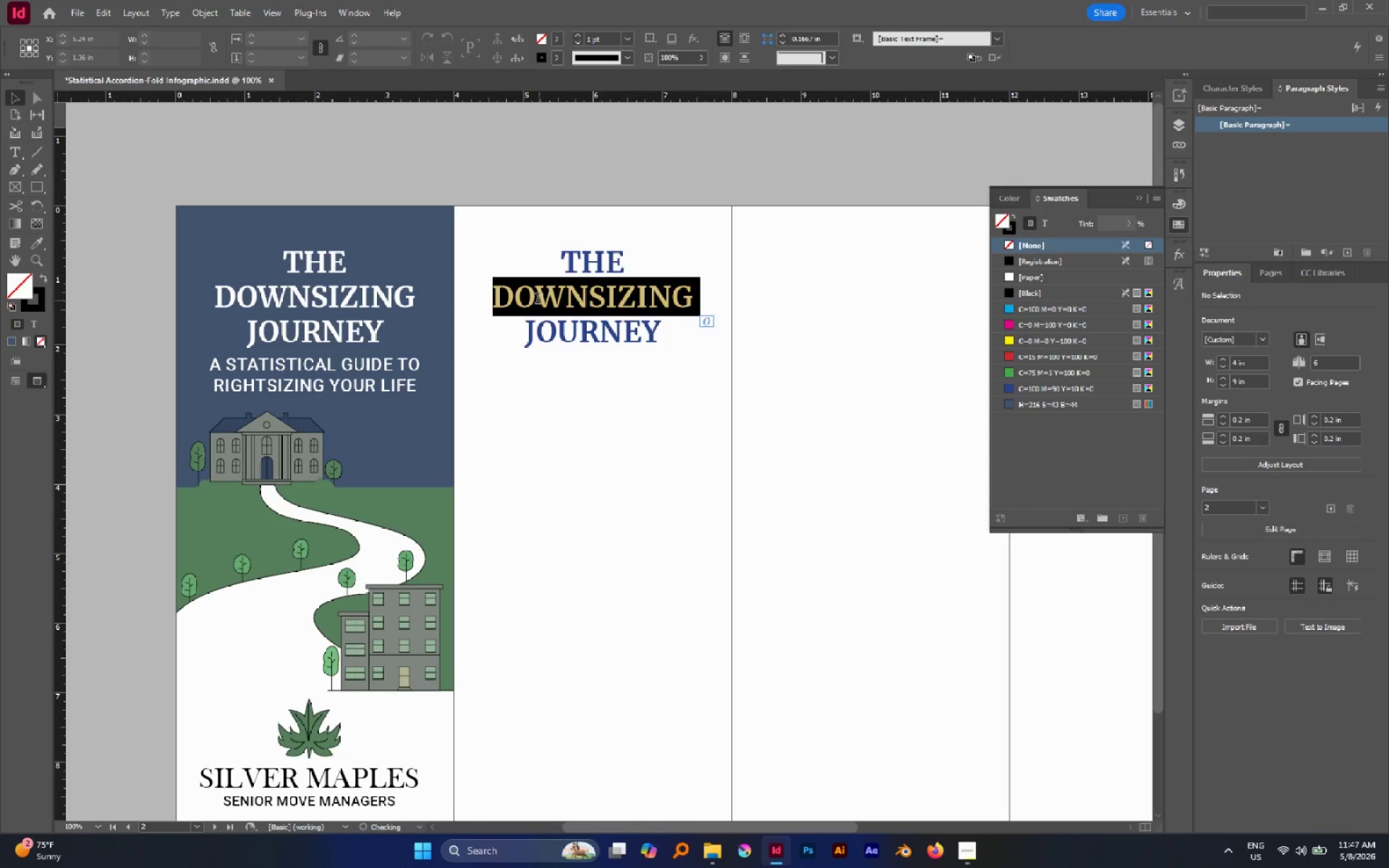 
key(Control+A)
 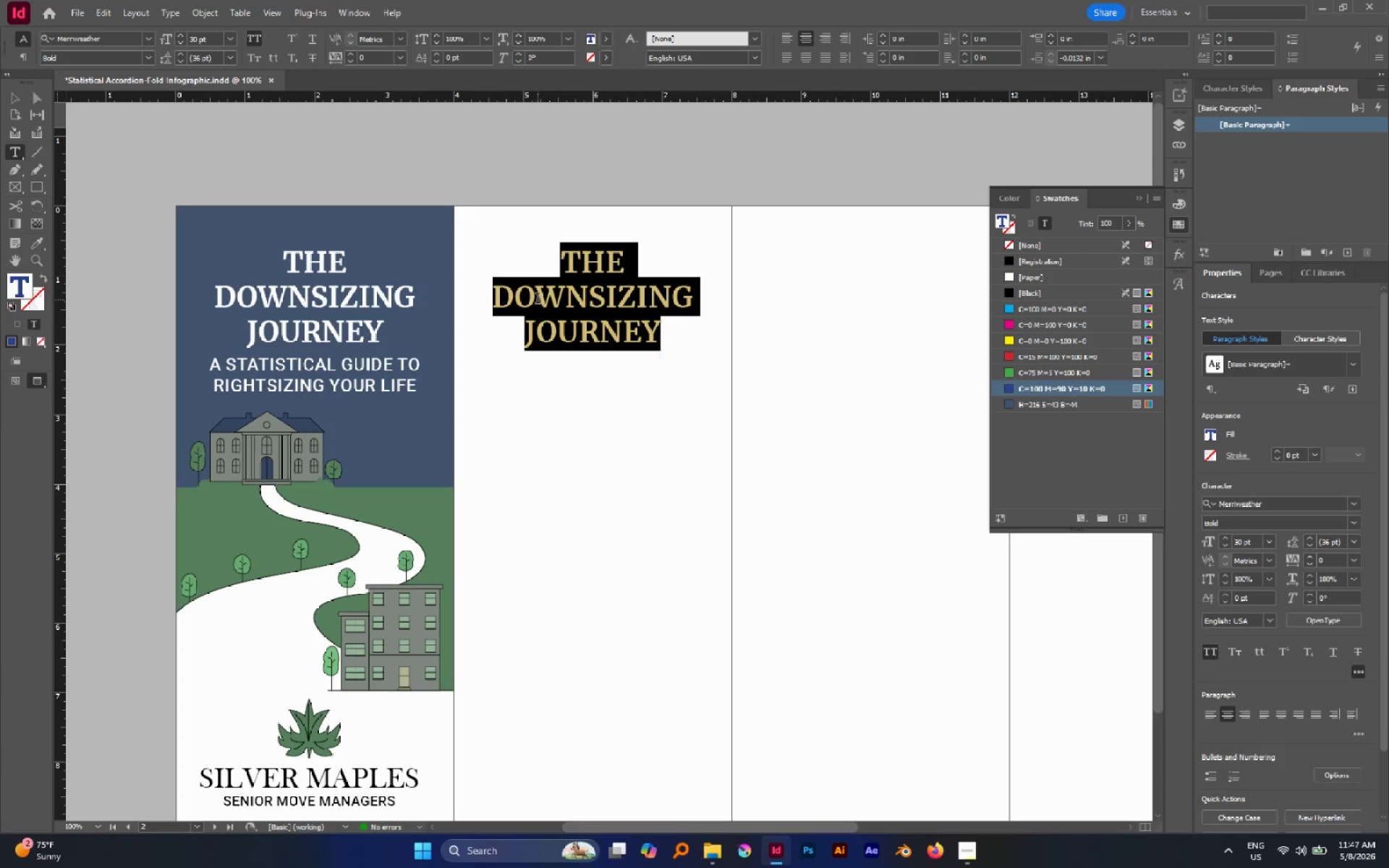 
type(Over )
key(Backspace)
type(view)
key(Escape)
 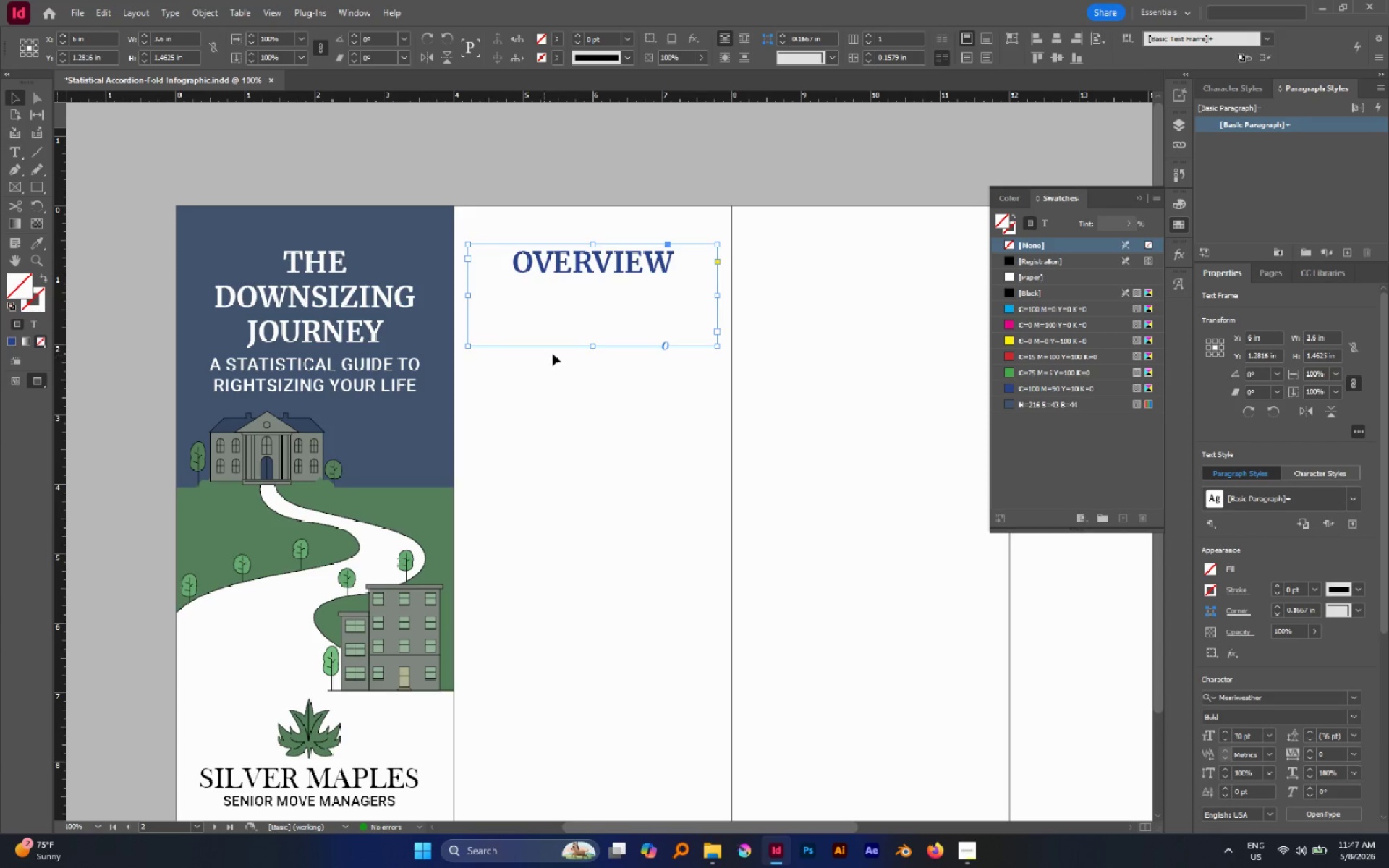 
double_click([592, 349])
 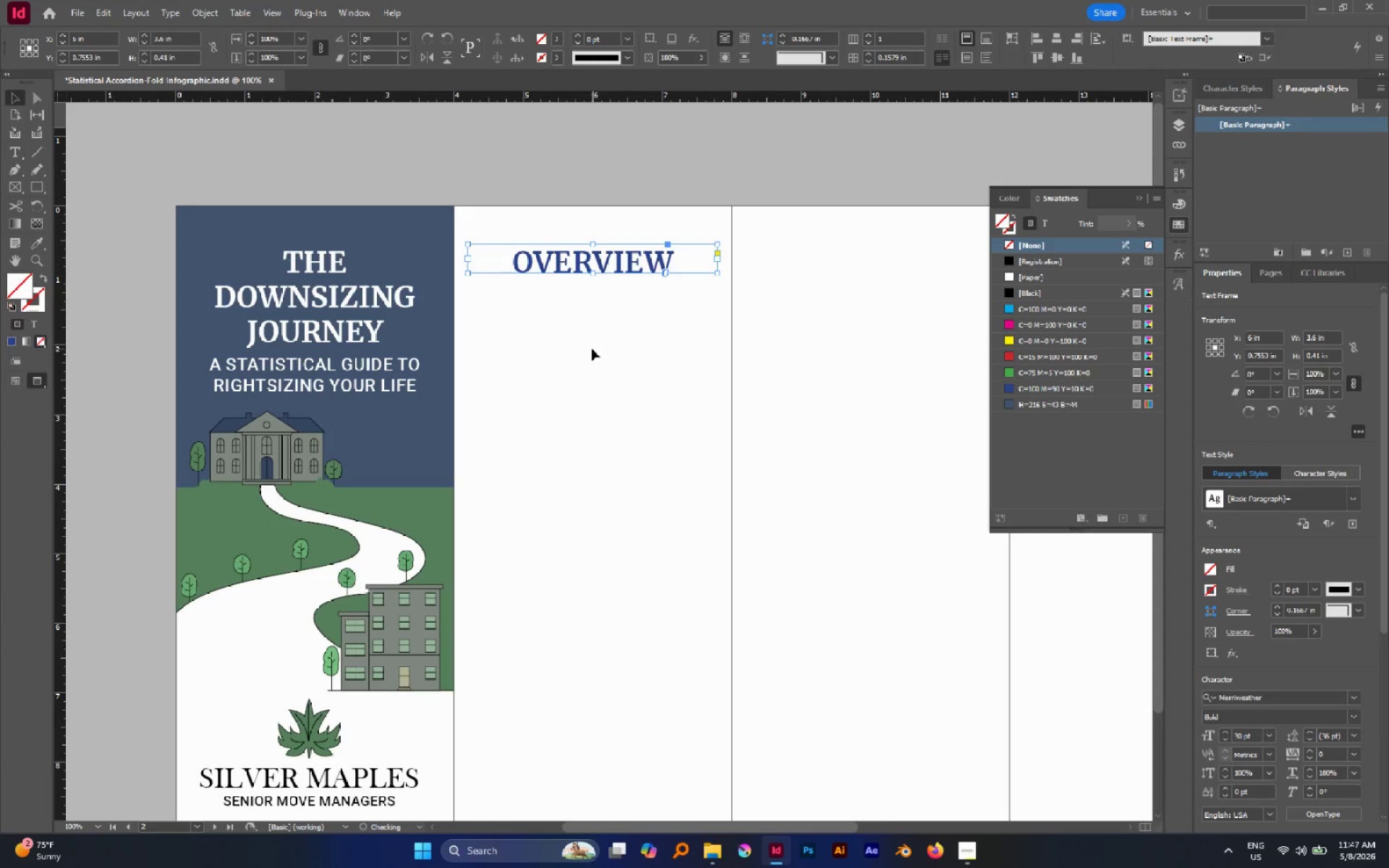 
left_click([592, 349])
 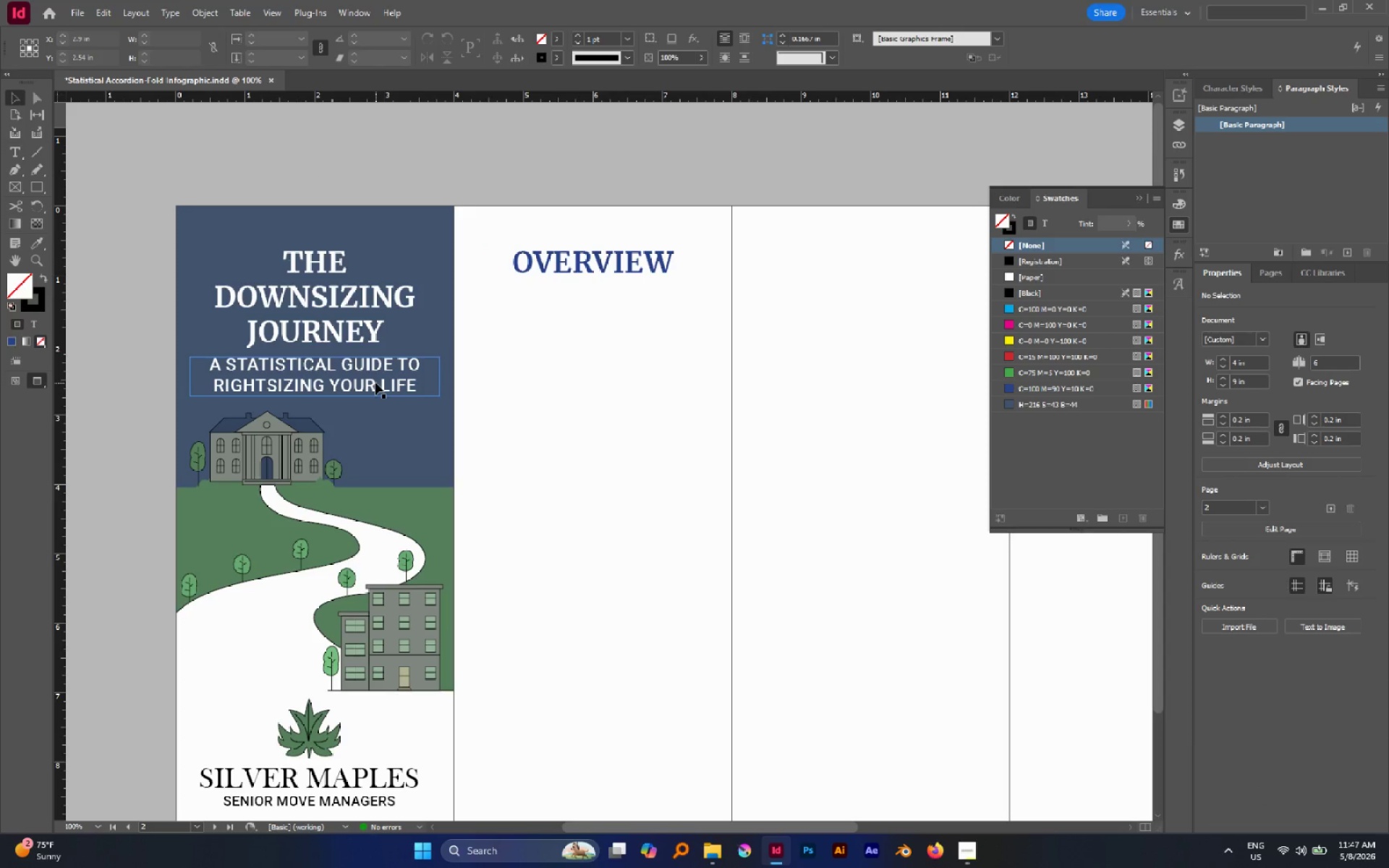 
left_click([375, 383])
 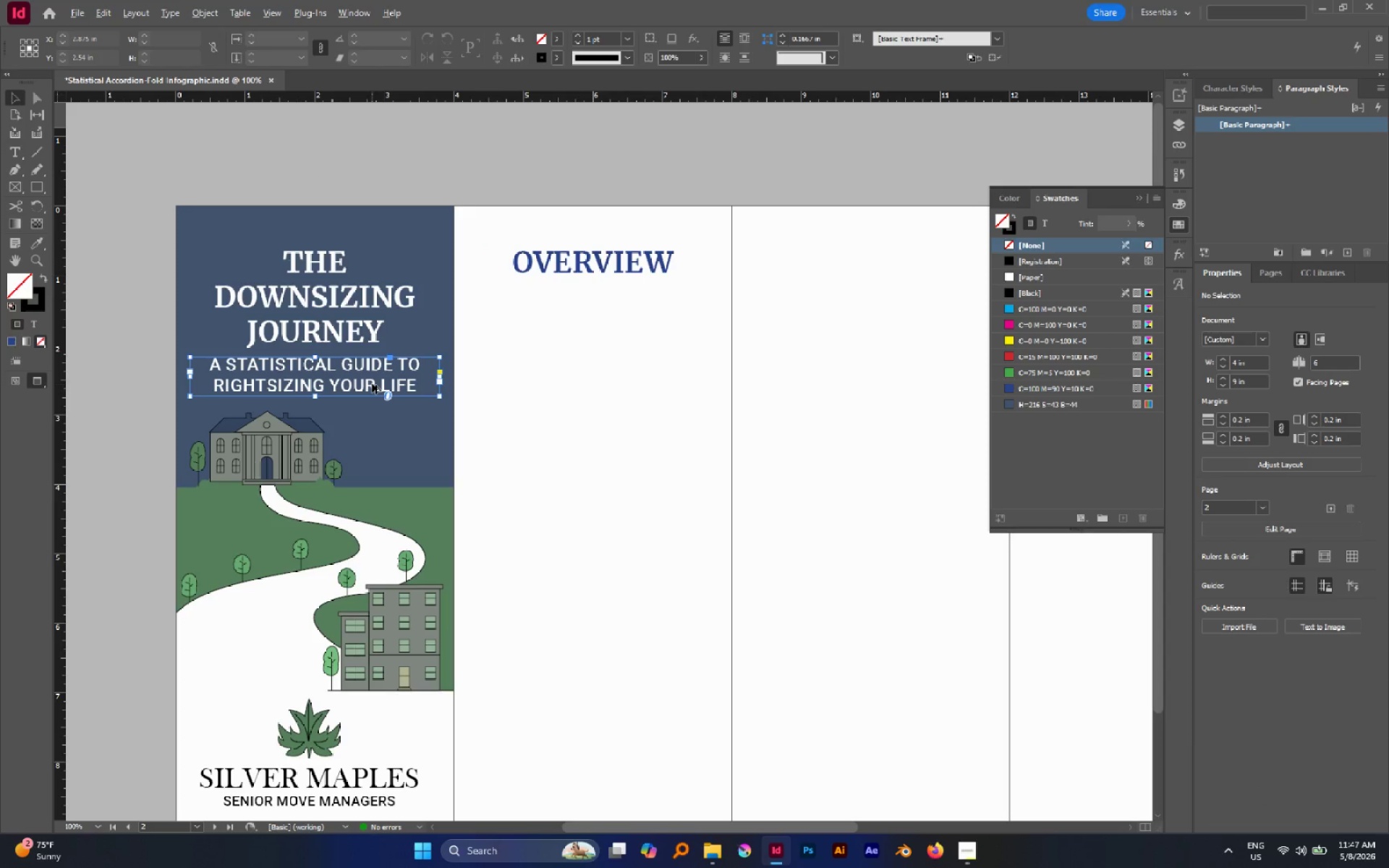 
hold_key(key=AltLeft, duration=1.69)
left_click_drag(start_coordinate=[371, 383], to_coordinate=[645, 315])
 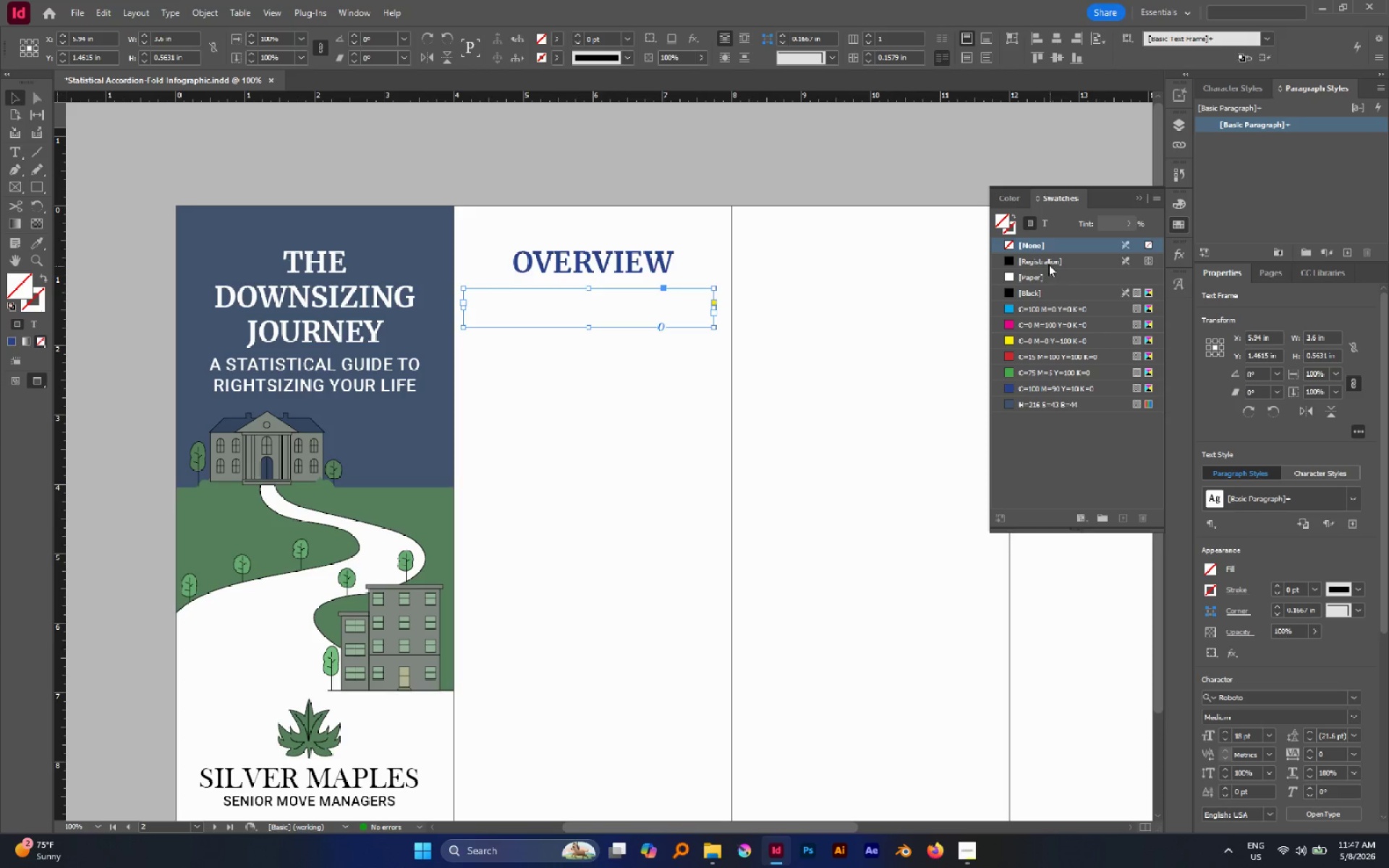 
left_click([1043, 224])
 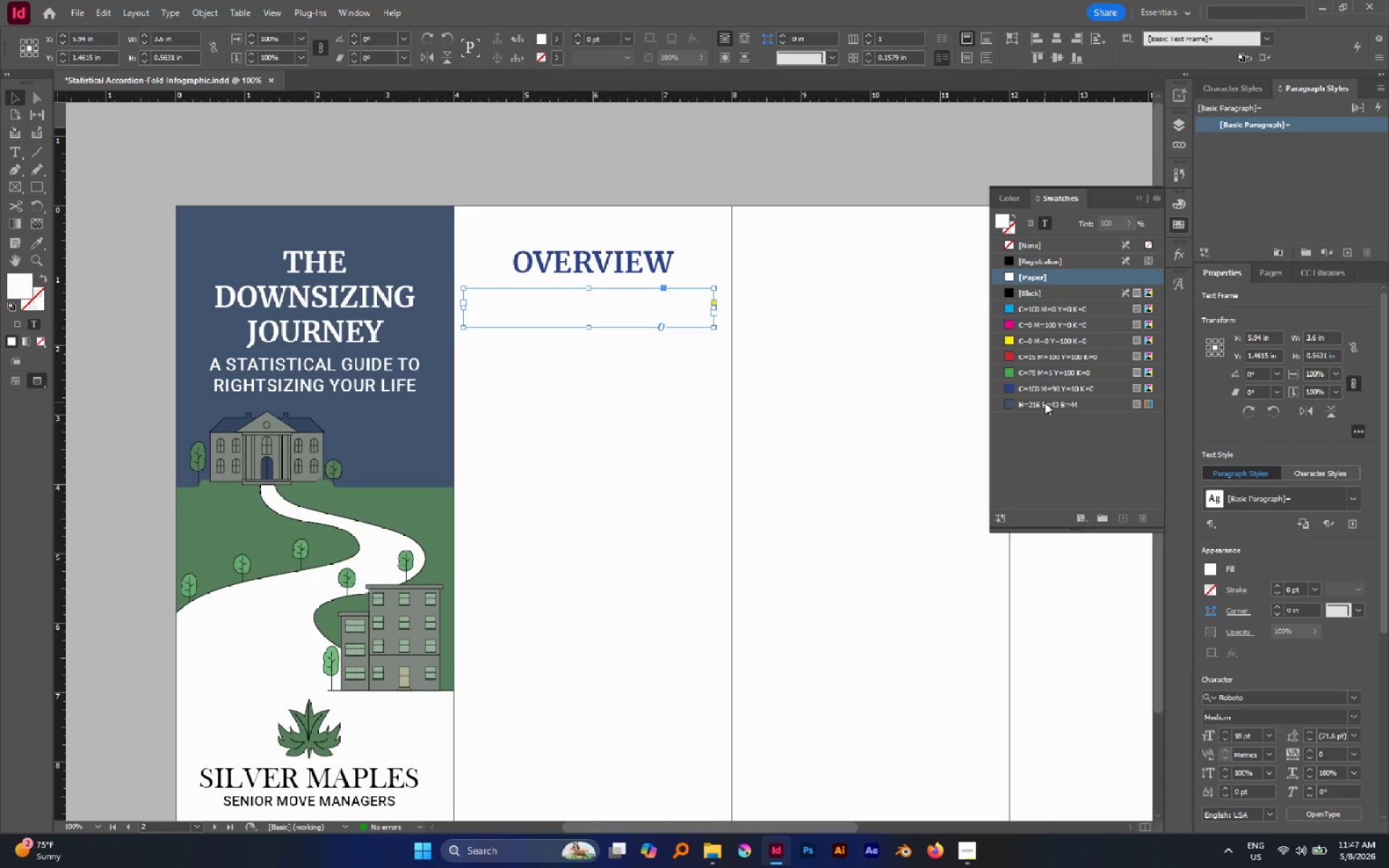 
left_click([1045, 403])
 